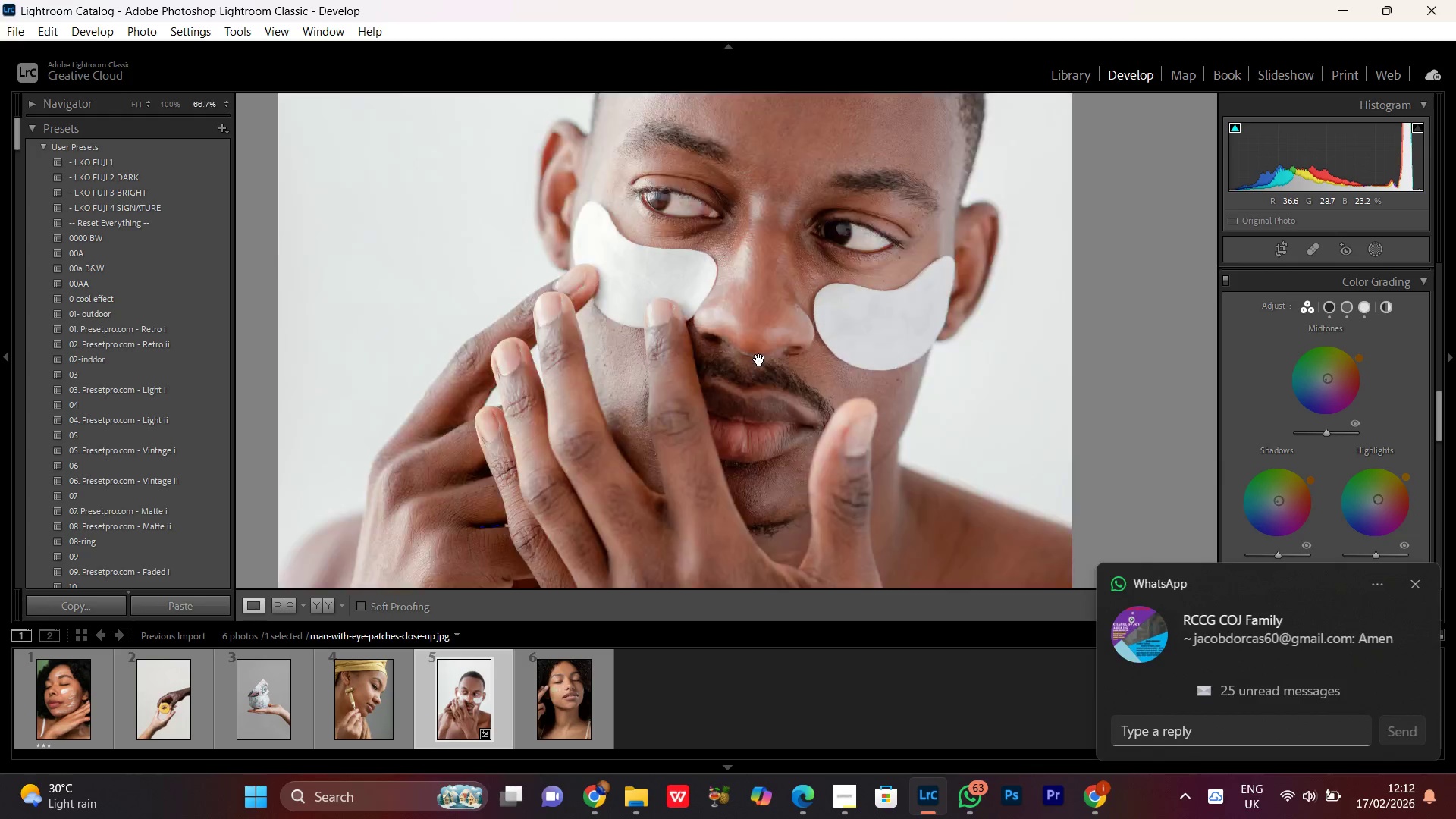 
double_click([762, 350])
 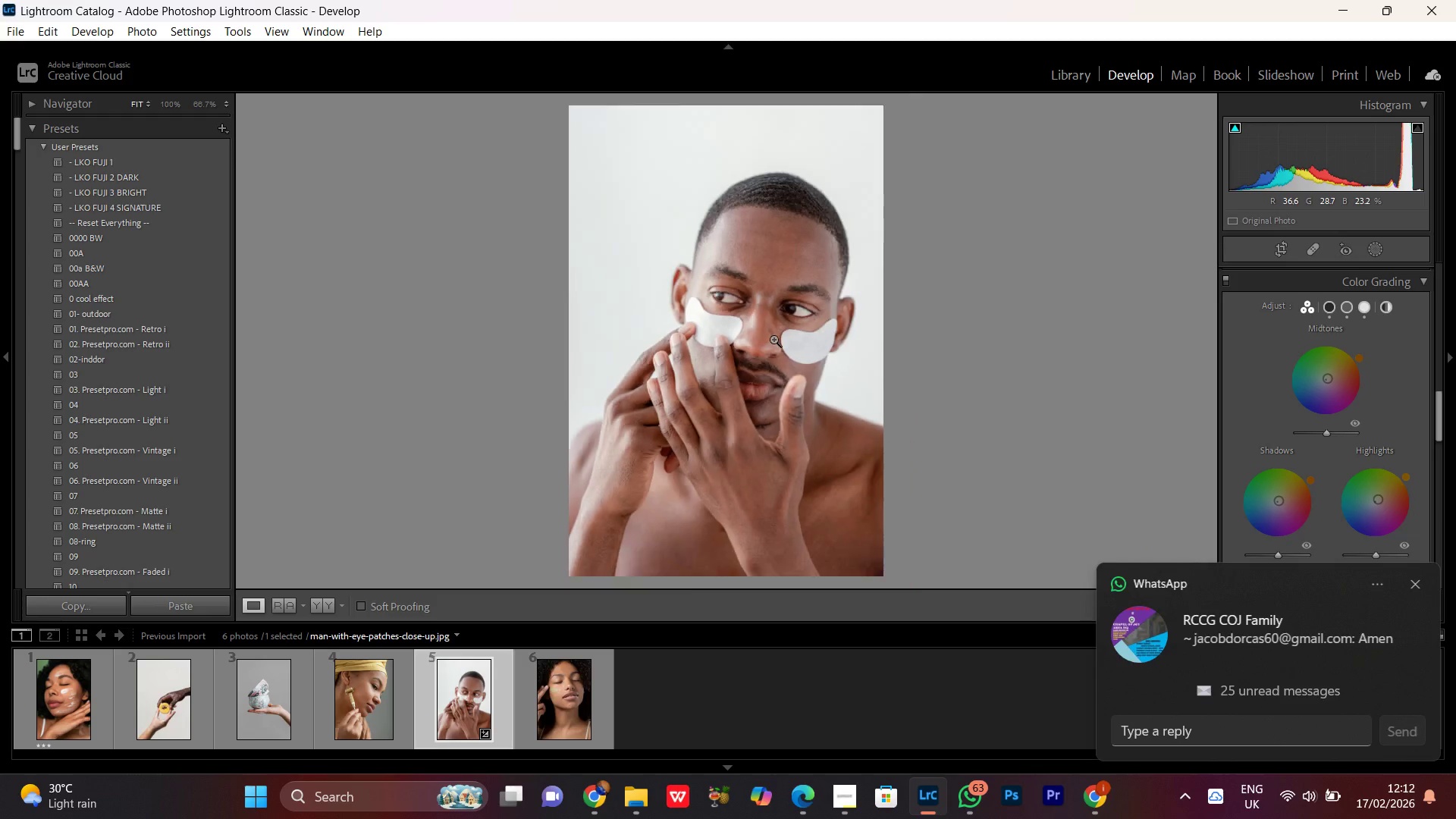 
triple_click([774, 339])
 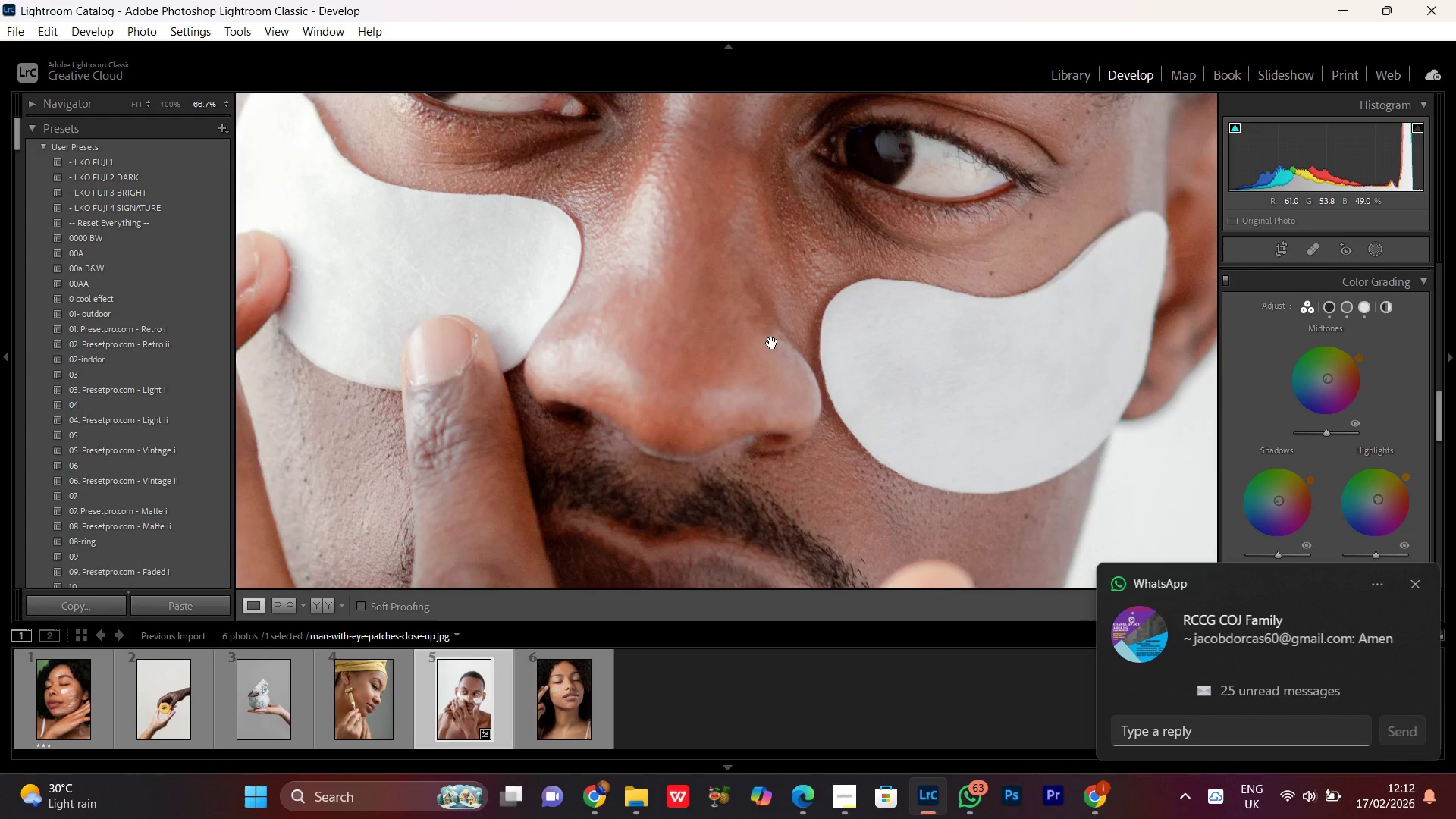 
left_click([785, 332])
 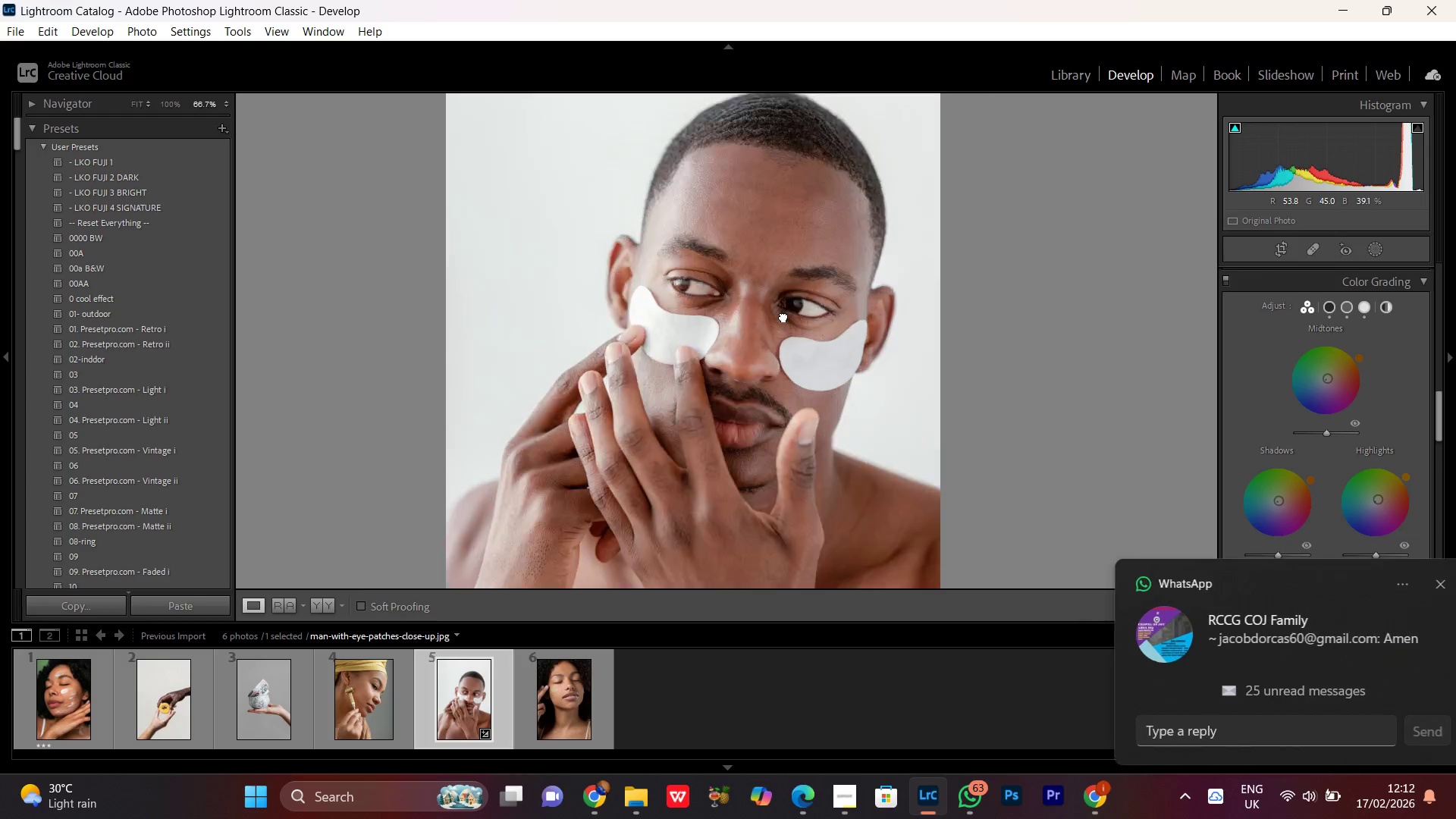 
double_click([783, 316])
 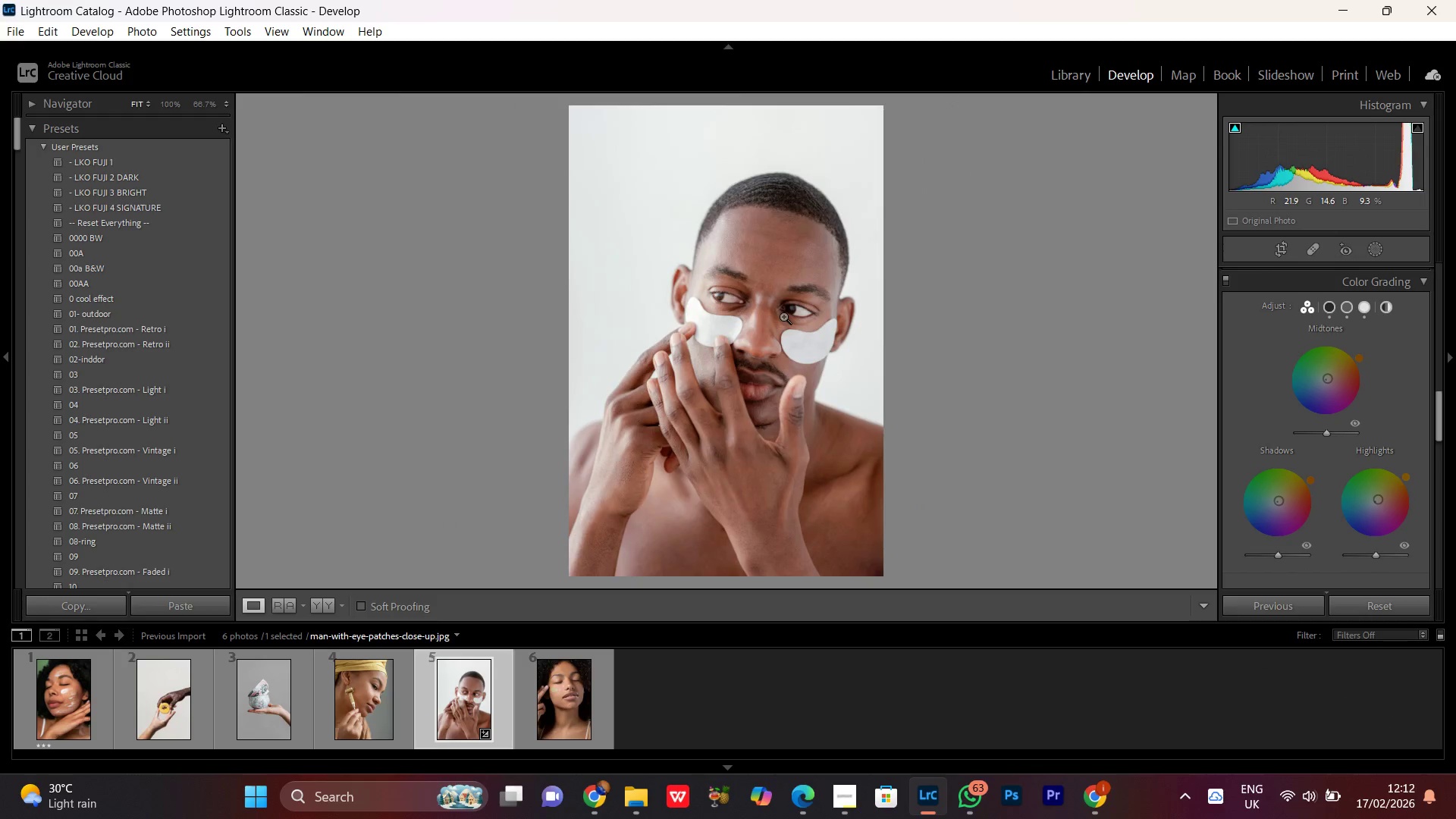 
left_click([783, 316])
 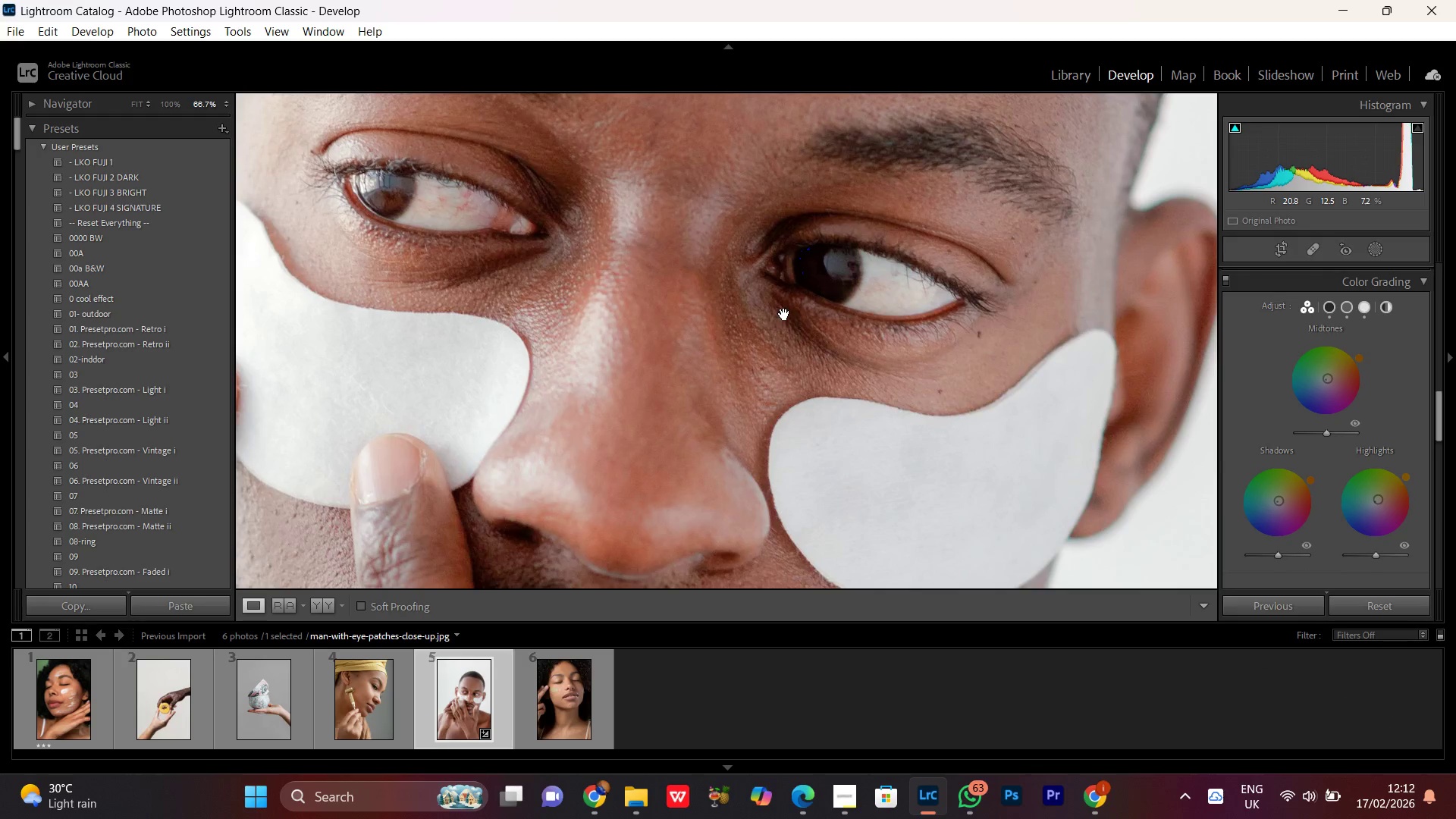 
left_click([784, 314])
 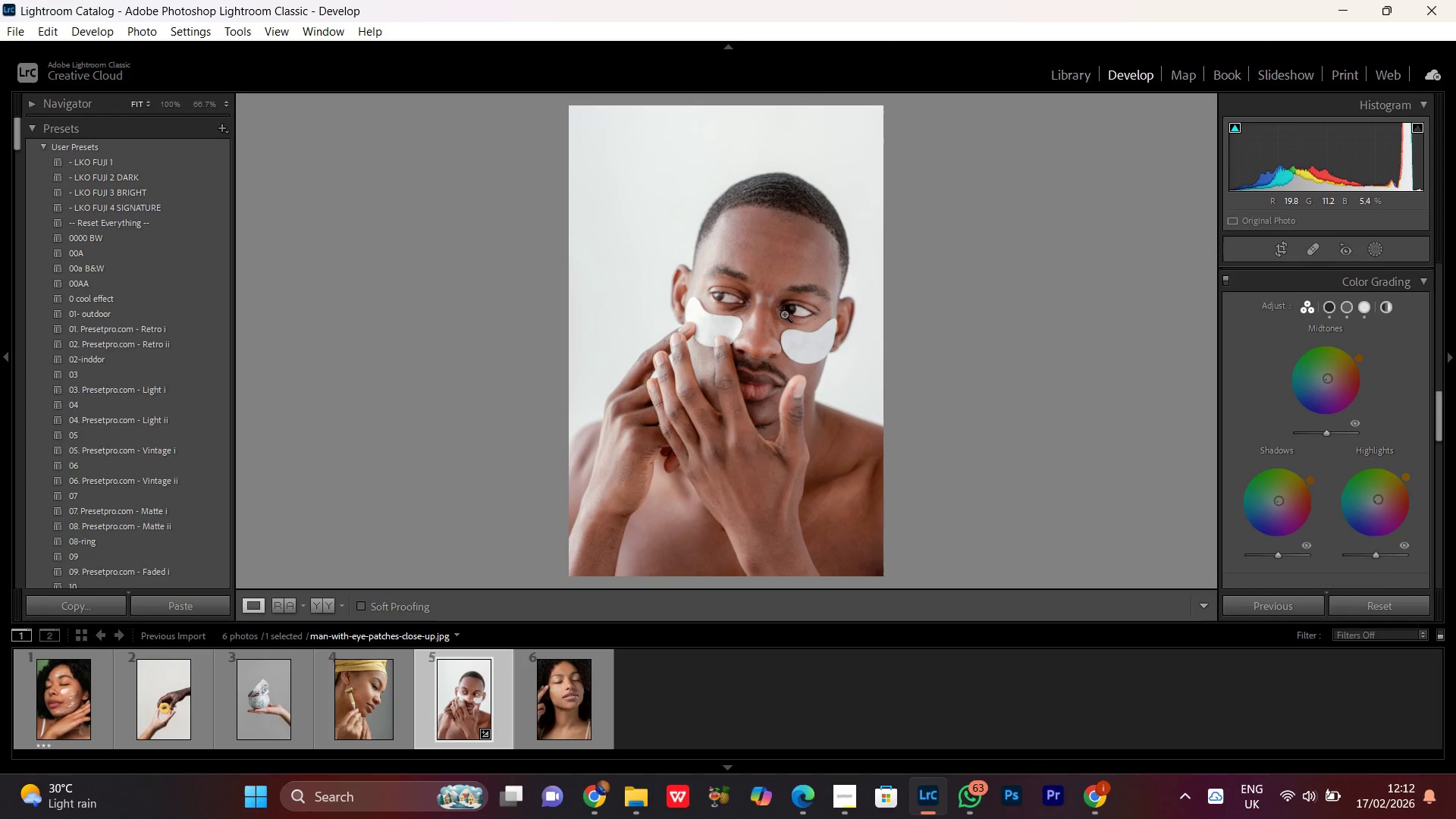 
left_click([779, 350])
 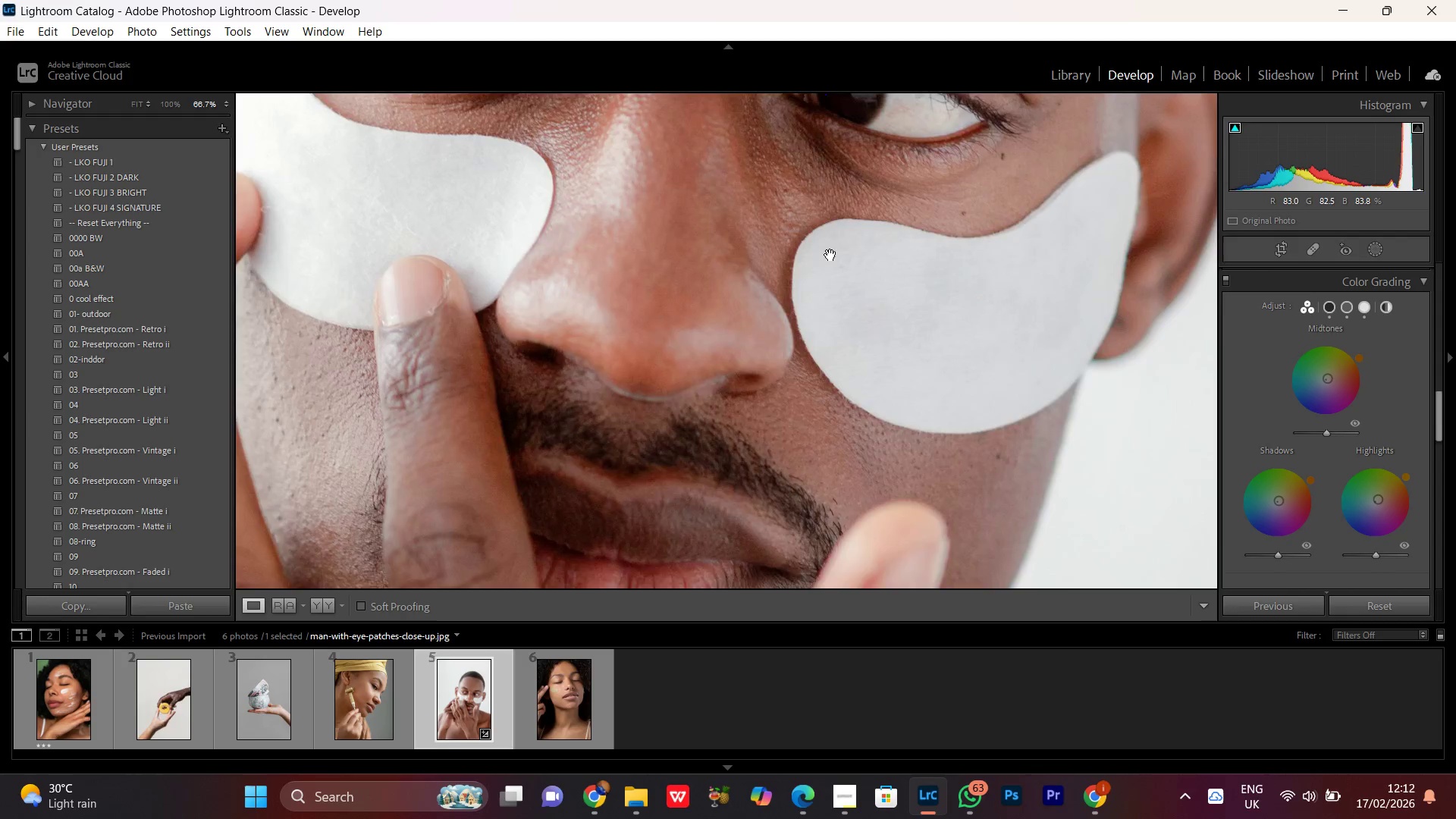 
left_click_drag(start_coordinate=[830, 255], to_coordinate=[869, 582])
 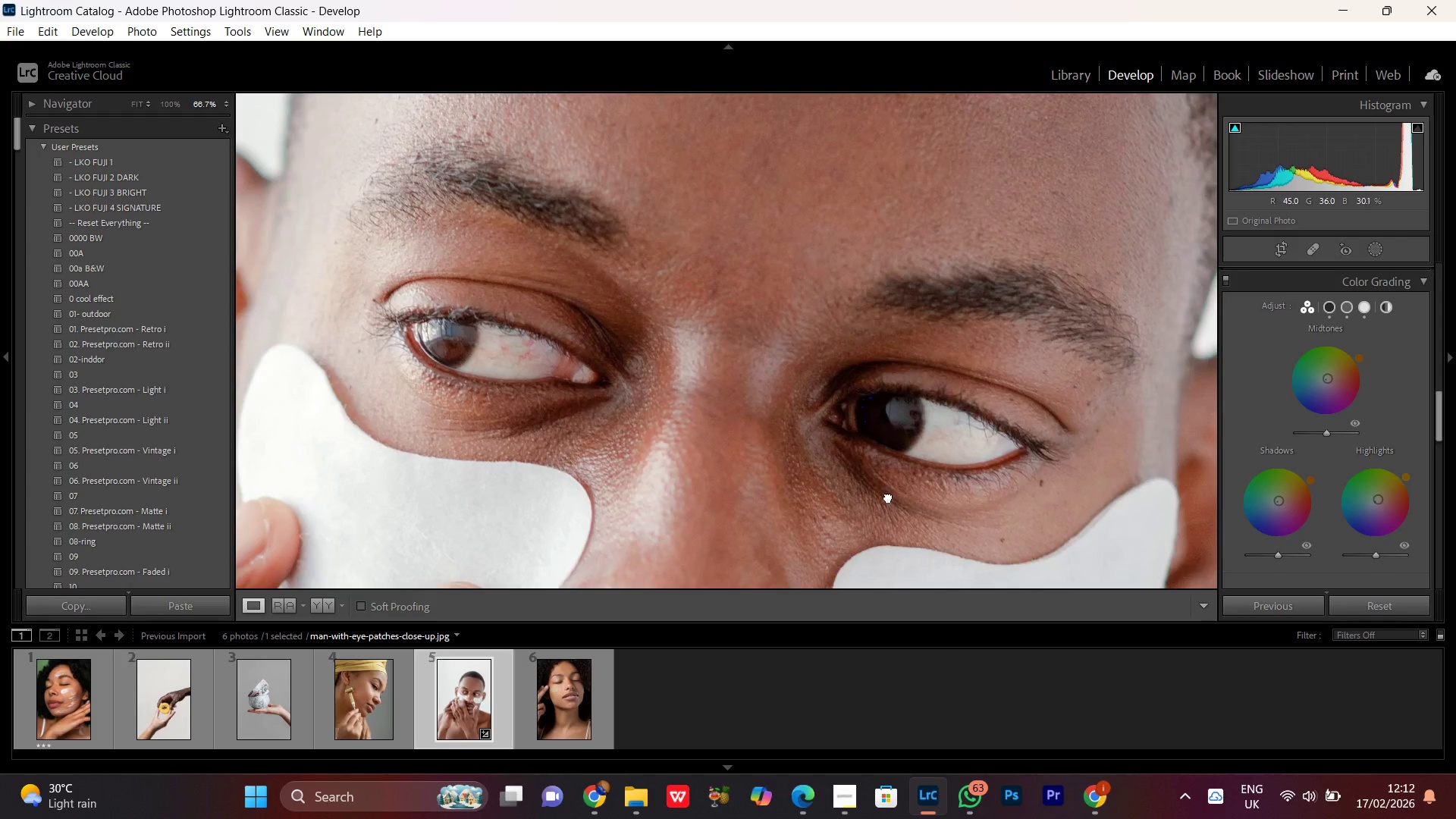 
left_click_drag(start_coordinate=[889, 488], to_coordinate=[874, 565])
 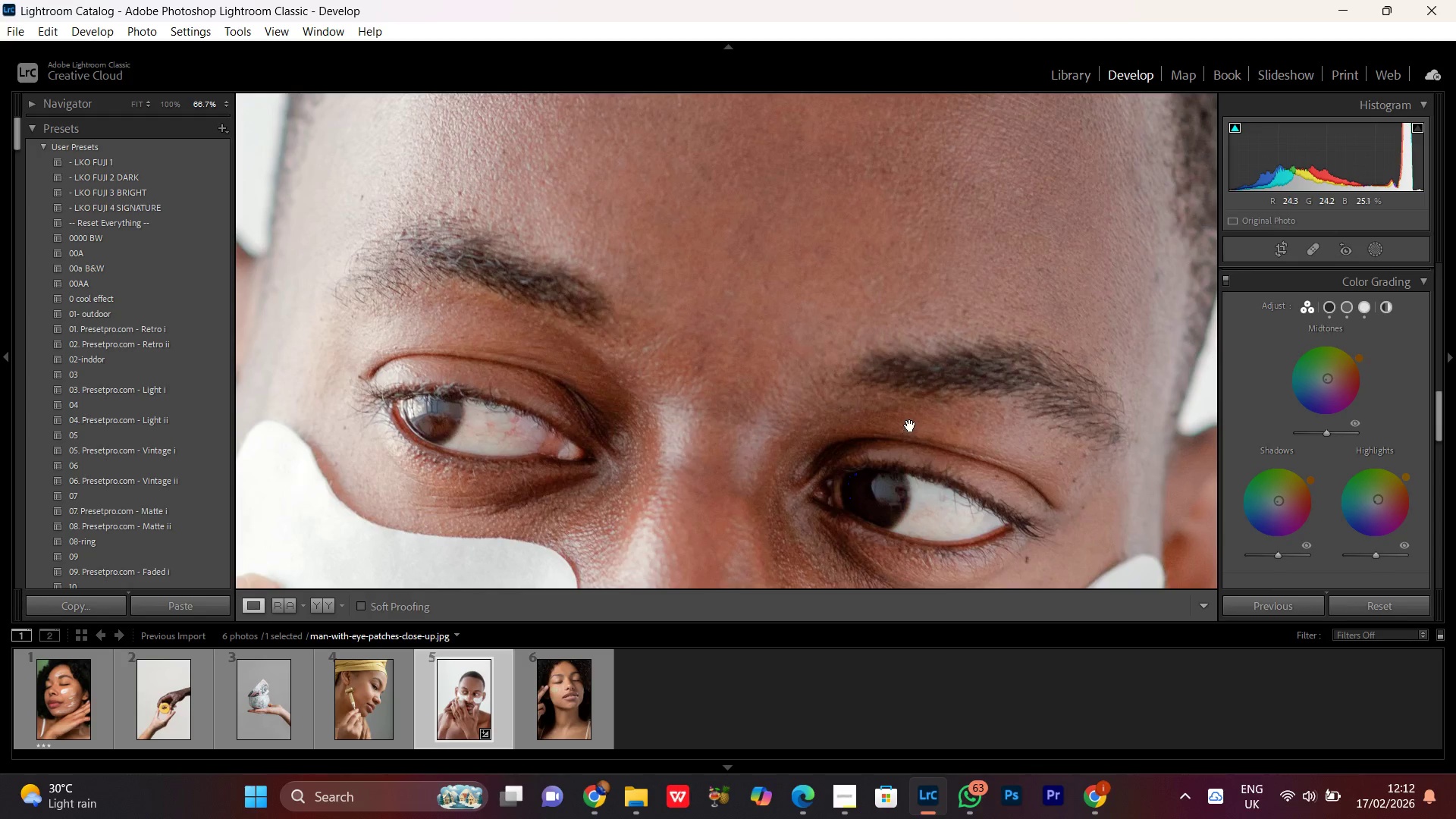 
left_click_drag(start_coordinate=[910, 425], to_coordinate=[902, 268])
 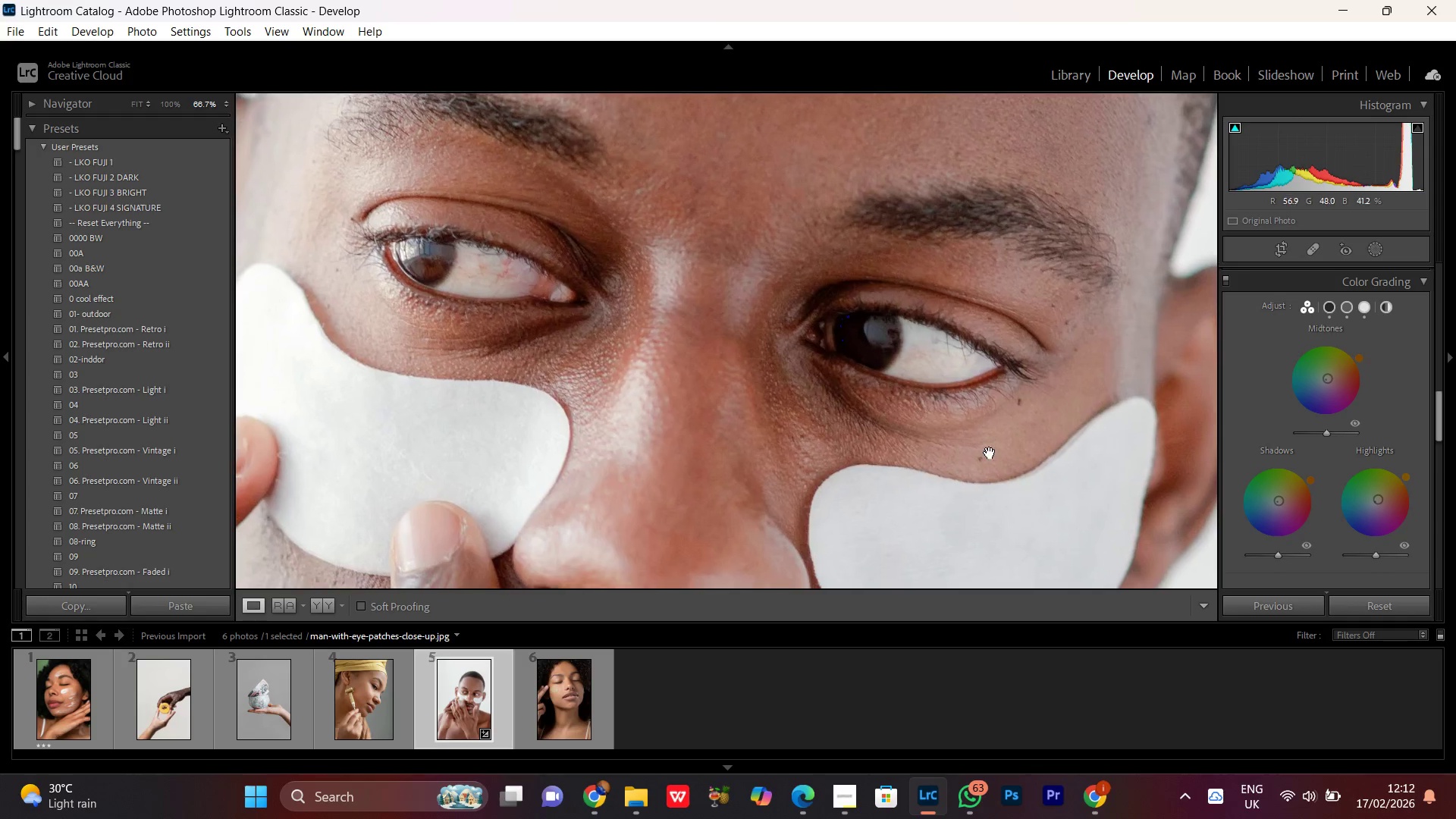 
left_click_drag(start_coordinate=[990, 453], to_coordinate=[896, 319])
 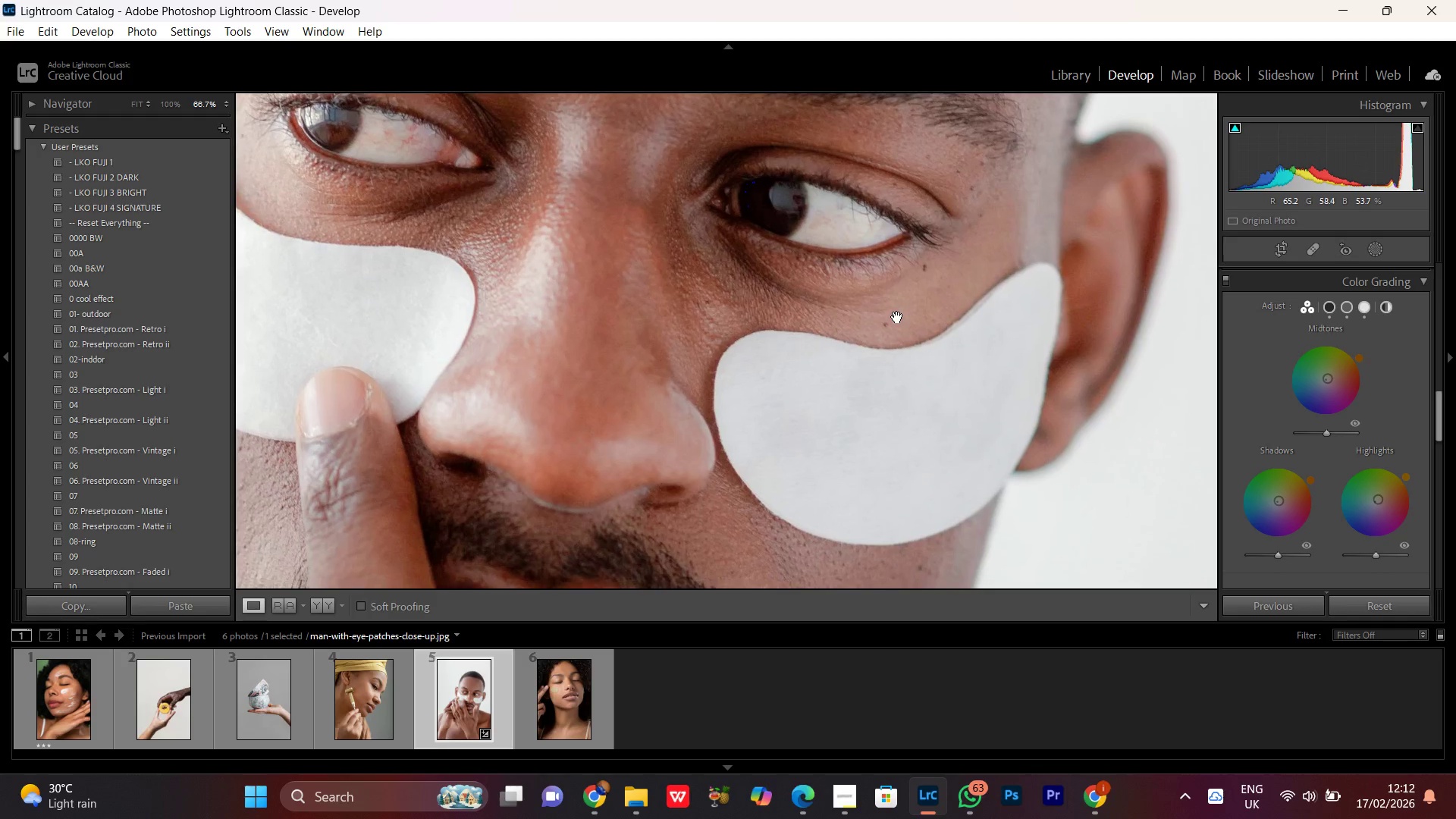 
double_click([897, 317])
 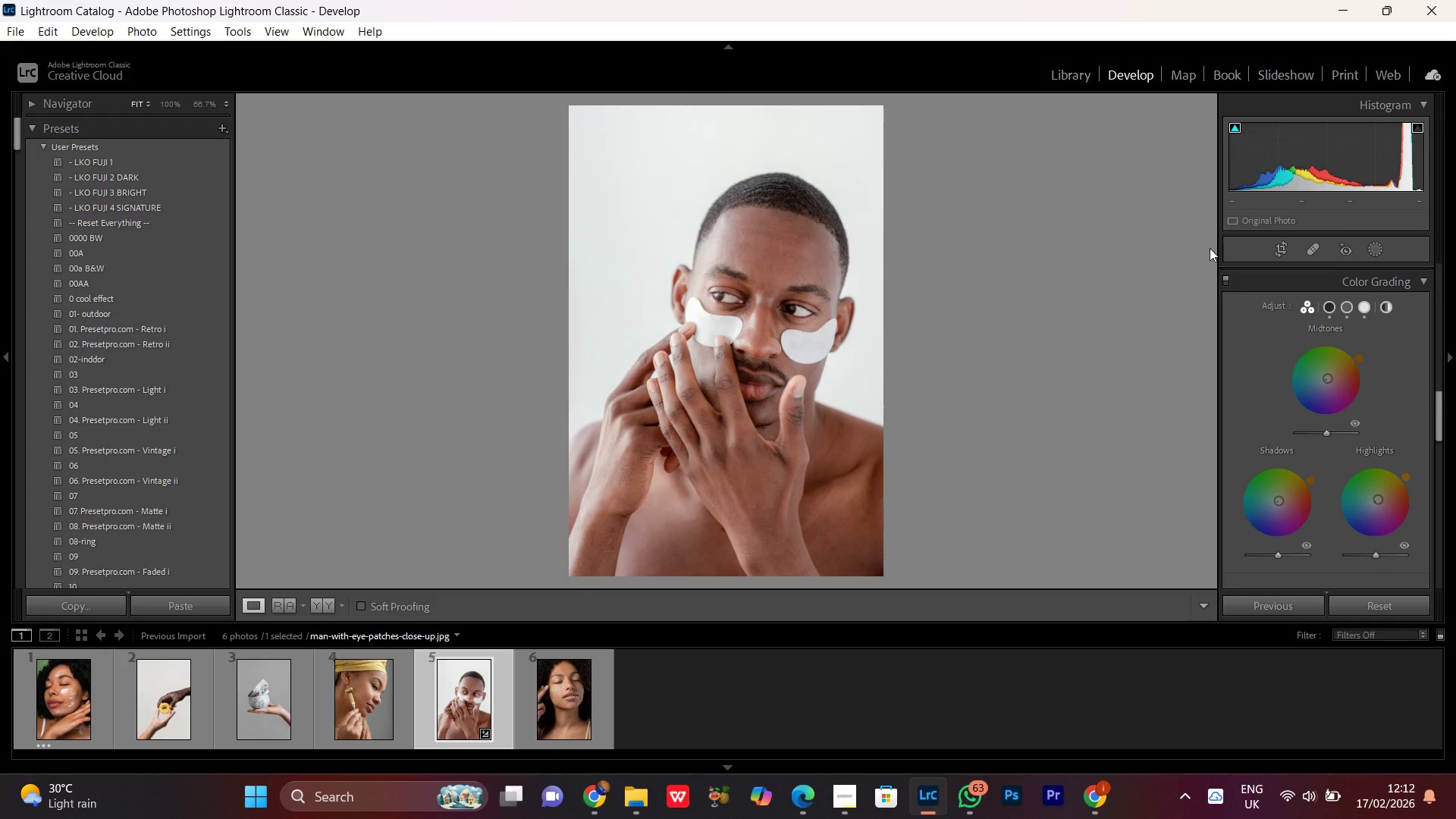 
left_click([1228, 282])
 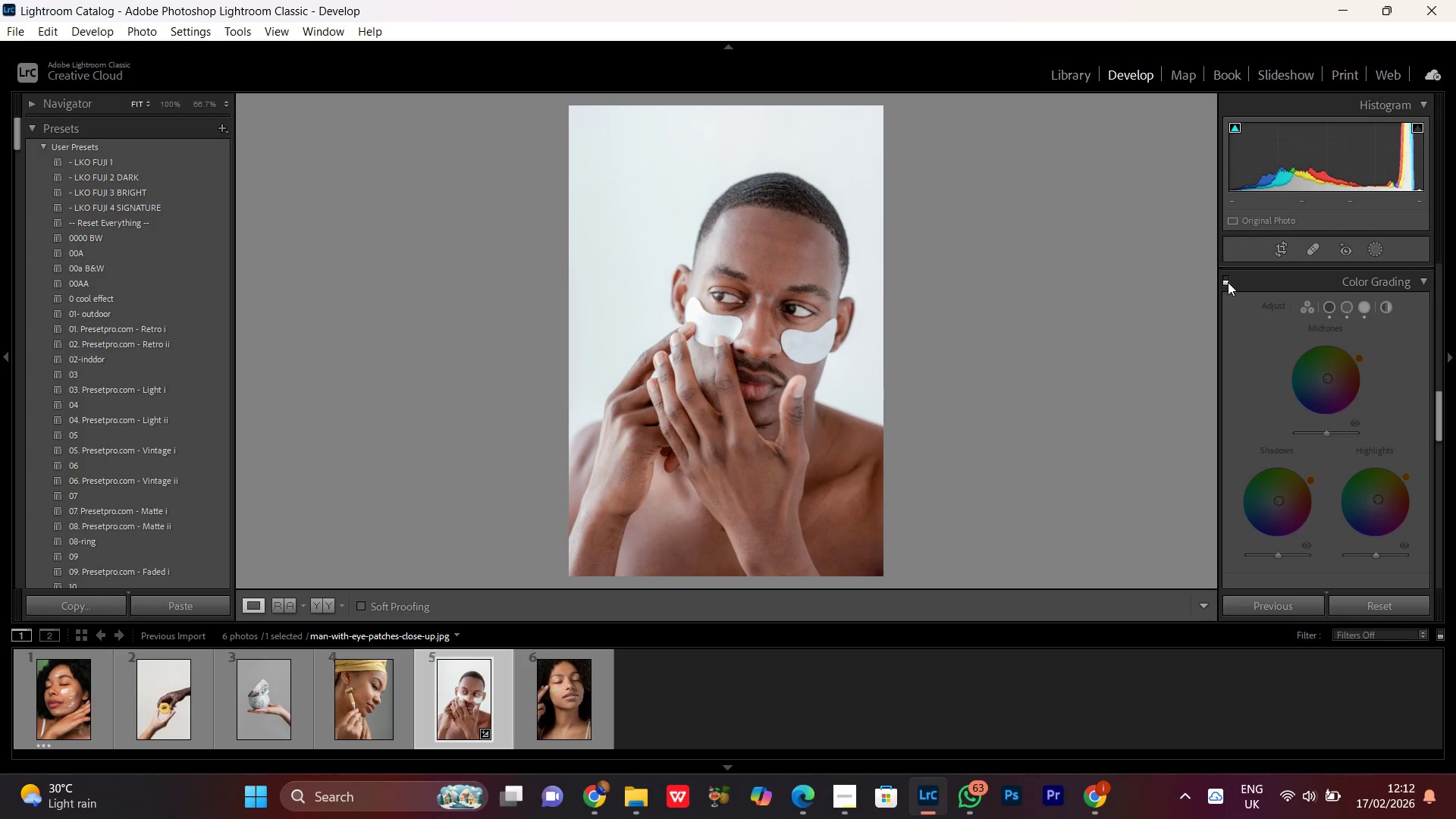 
left_click([1228, 282])
 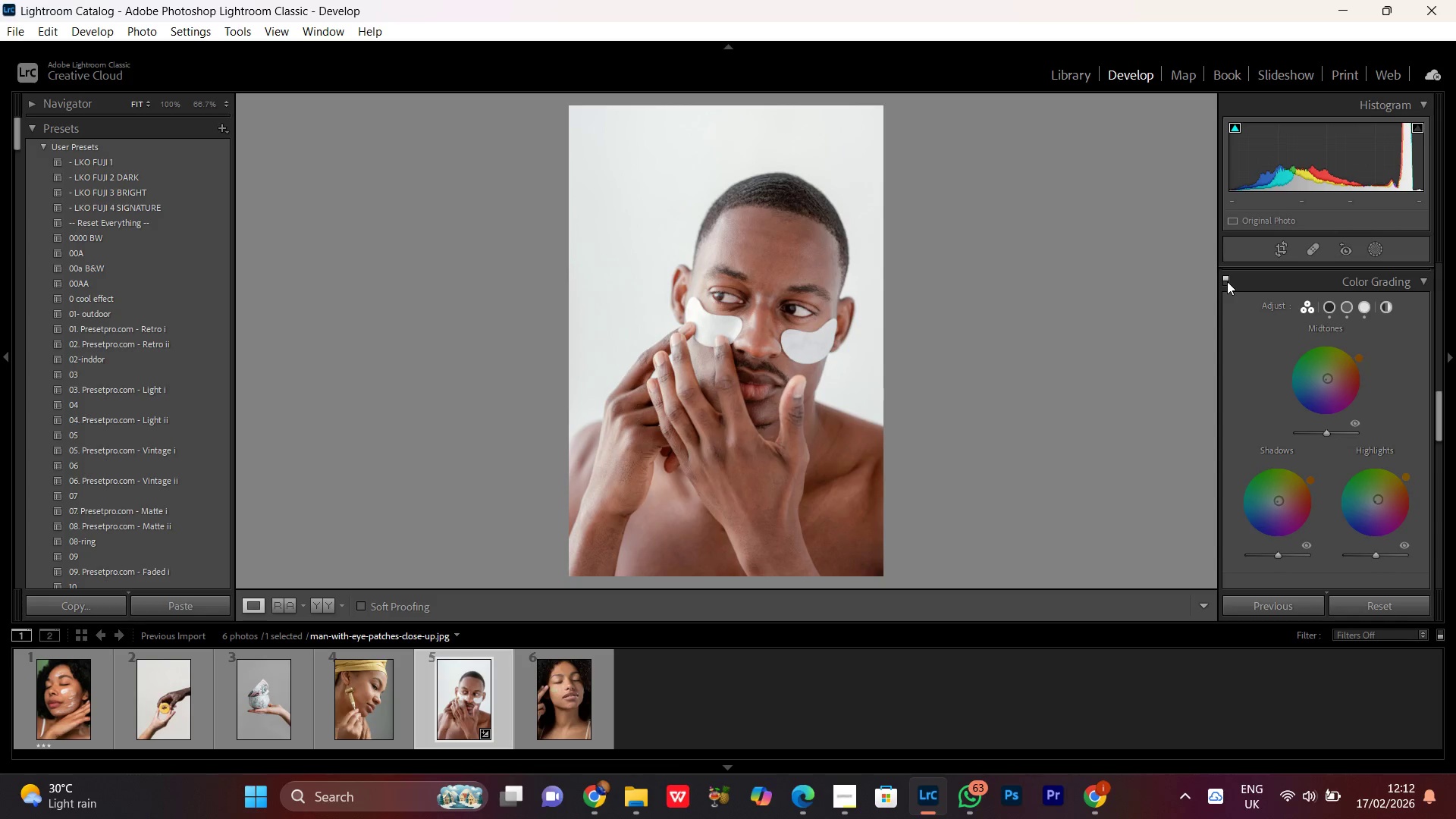 
left_click([1227, 281])
 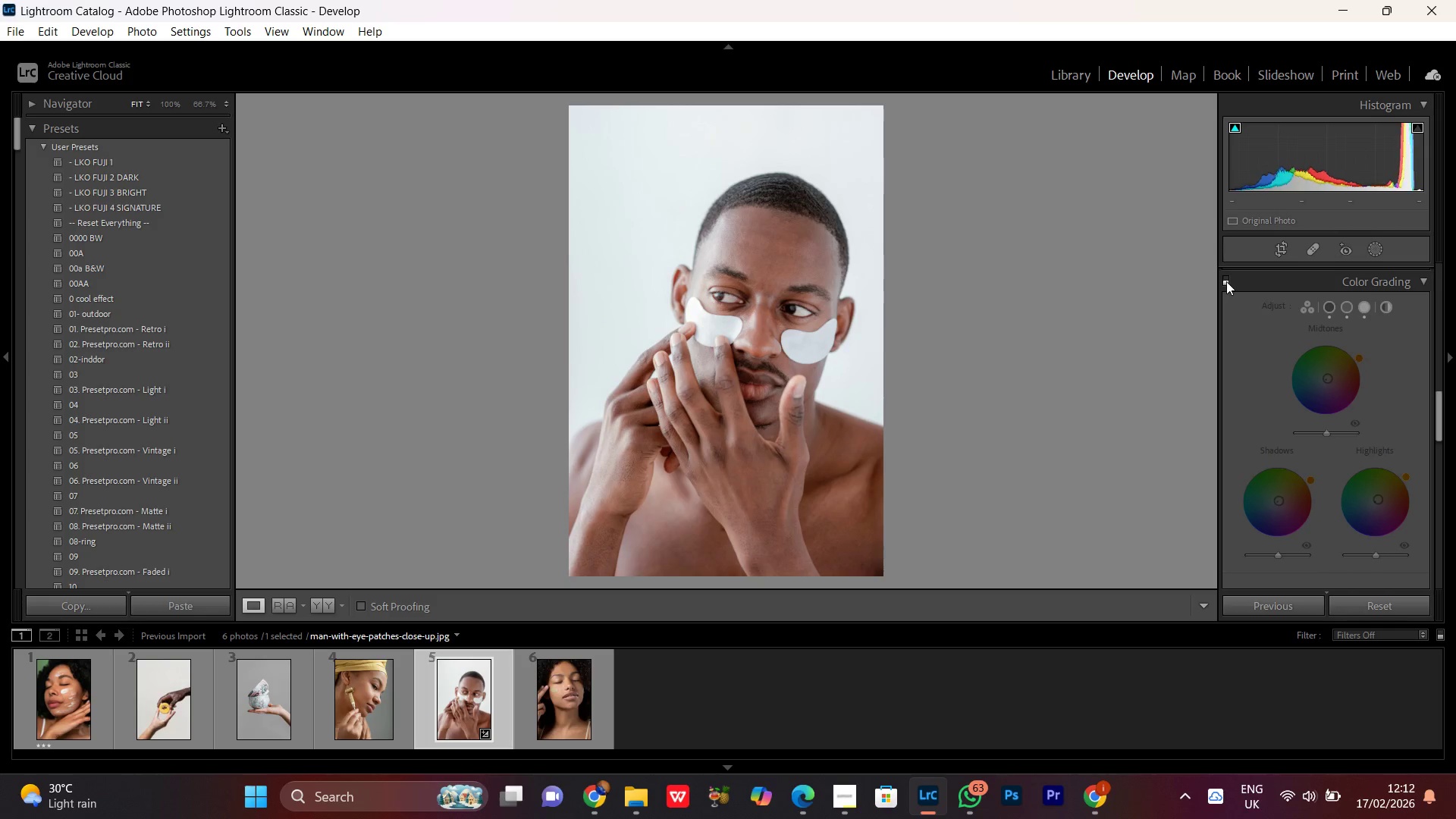 
left_click([1226, 281])
 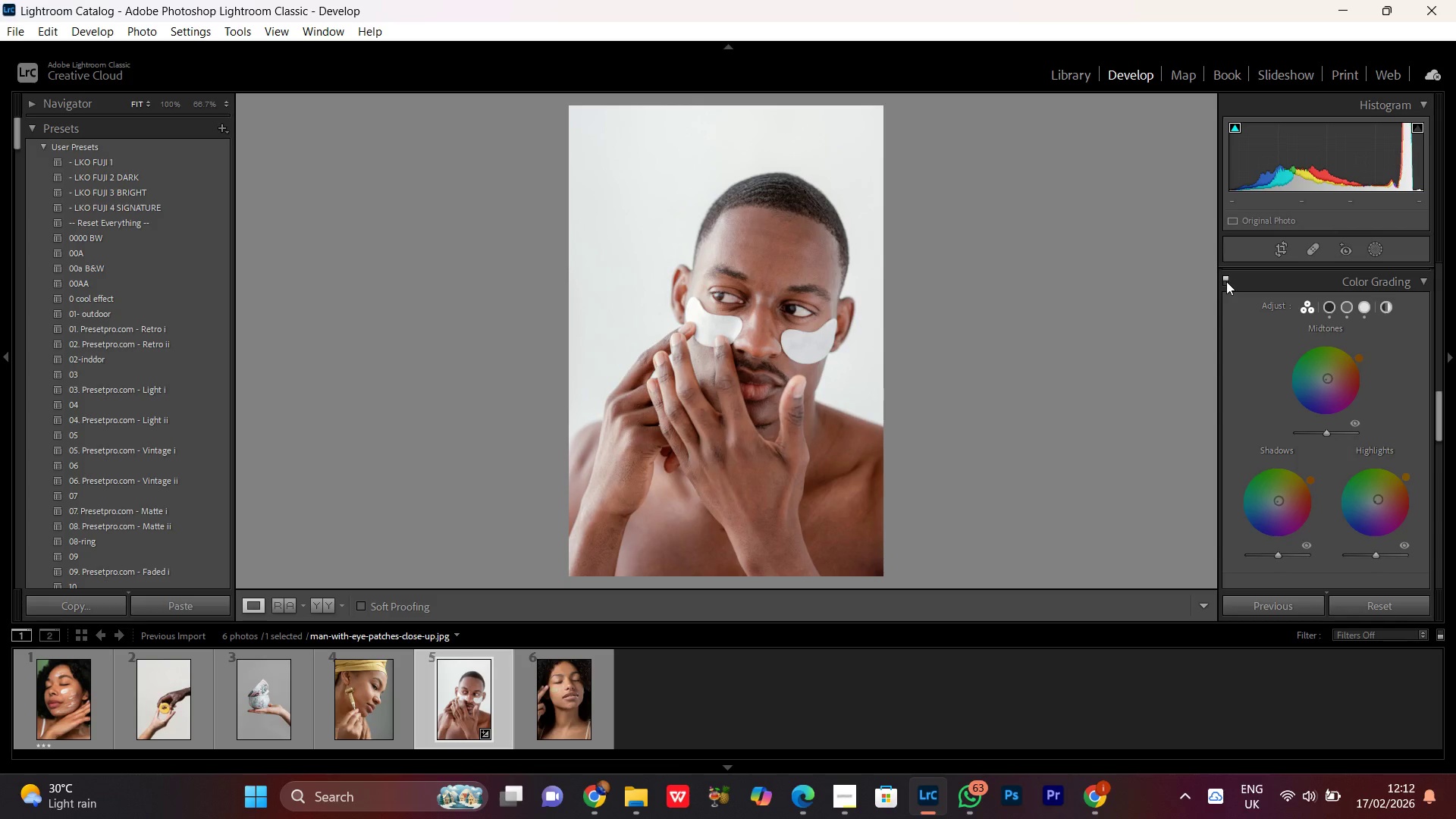 
left_click([1226, 281])
 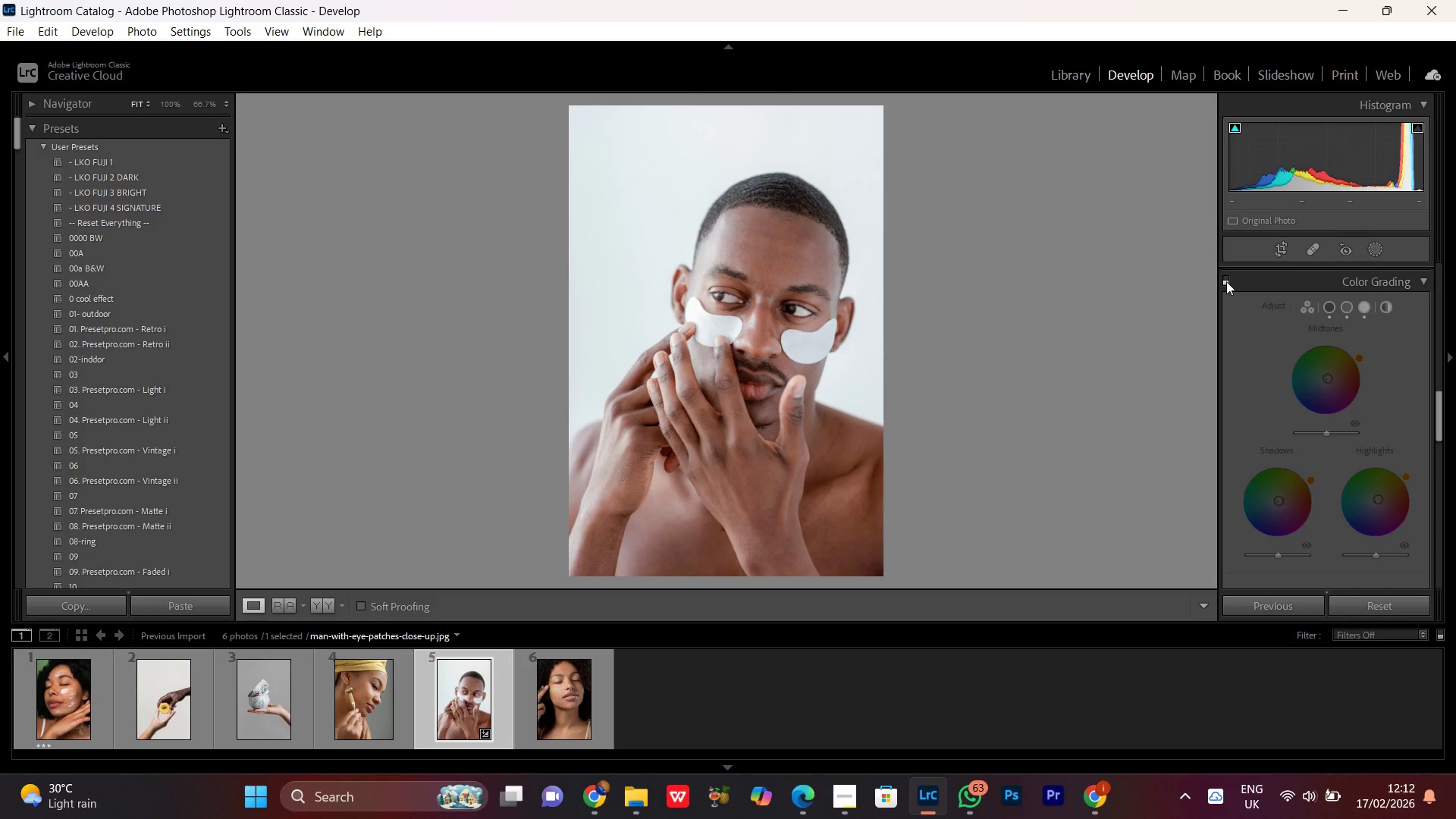 
left_click([1226, 281])
 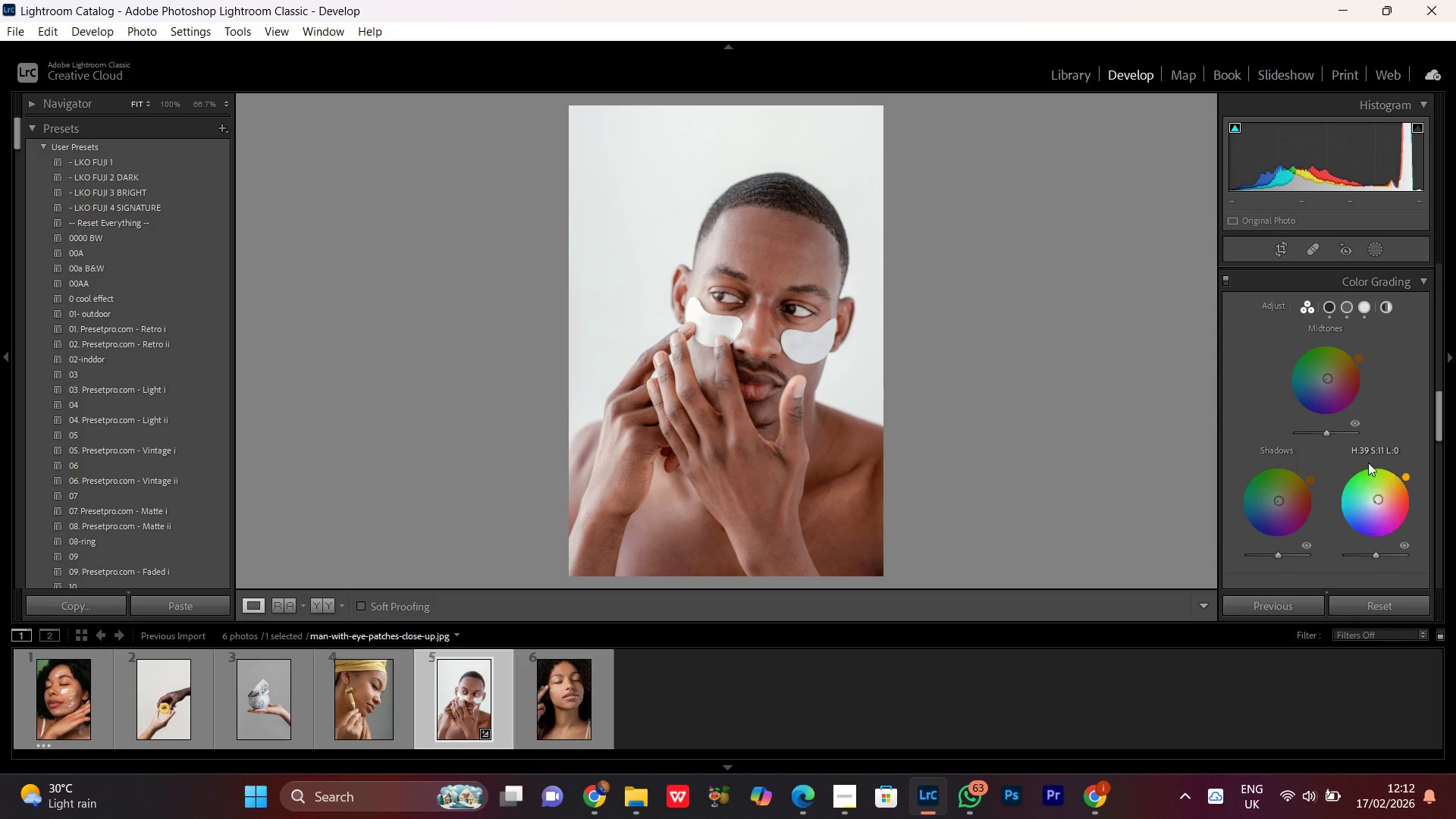 
scroll: coordinate [1361, 438], scroll_direction: up, amount: 13.0
 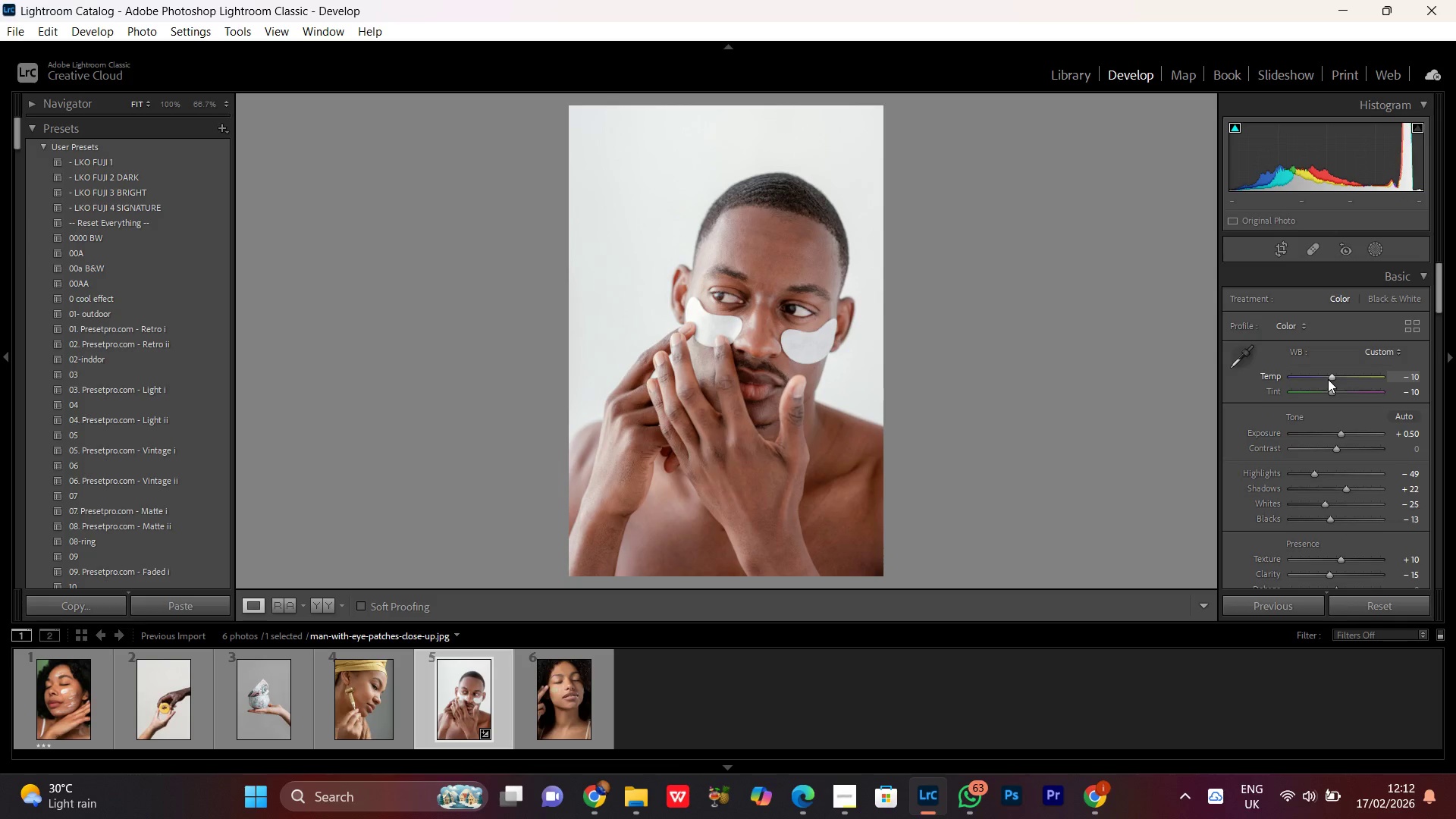 
double_click([1329, 378])
 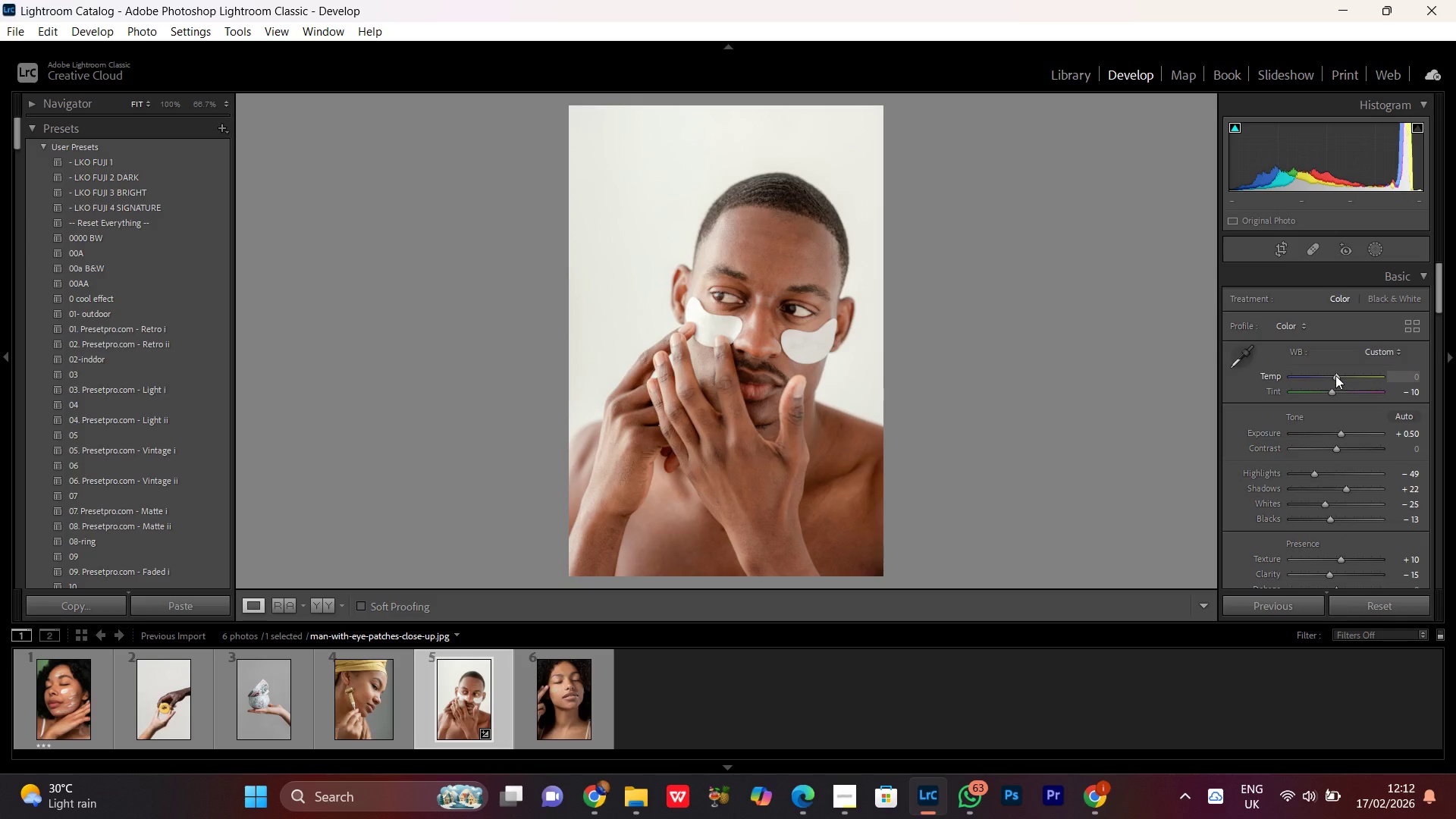 
left_click([1335, 375])
 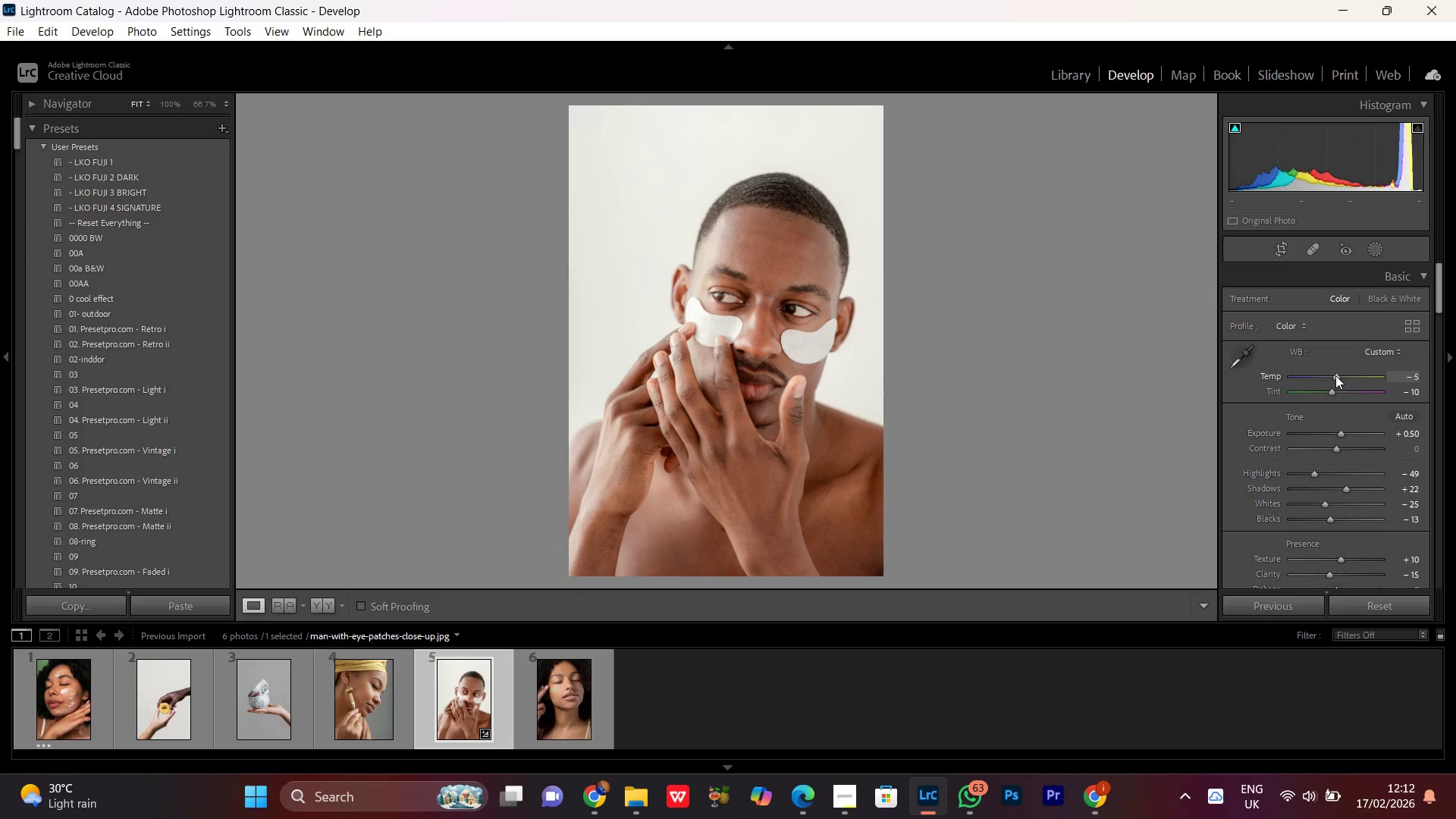 
scroll: coordinate [1335, 375], scroll_direction: down, amount: 2.0
 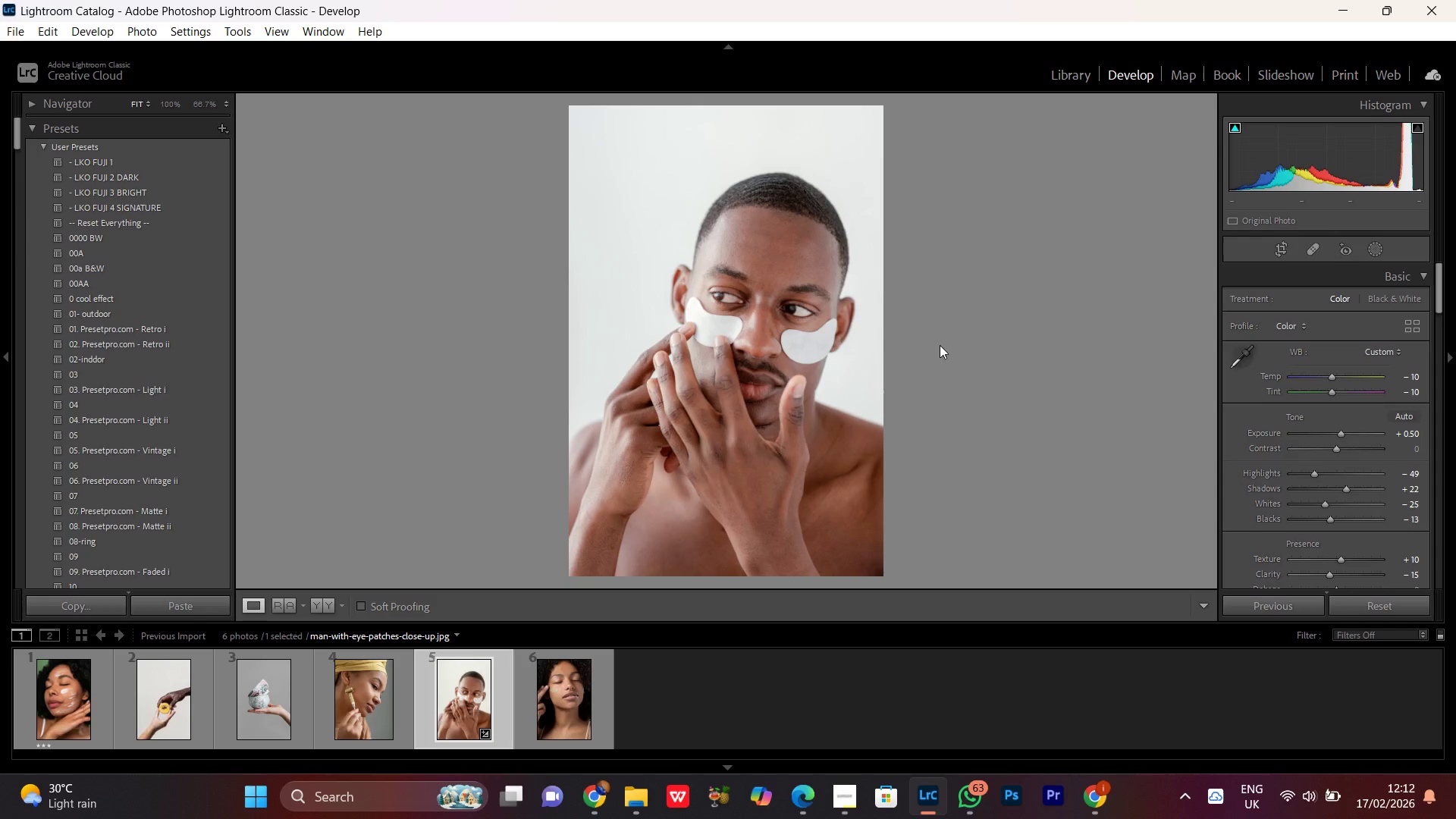 
double_click([854, 314])
 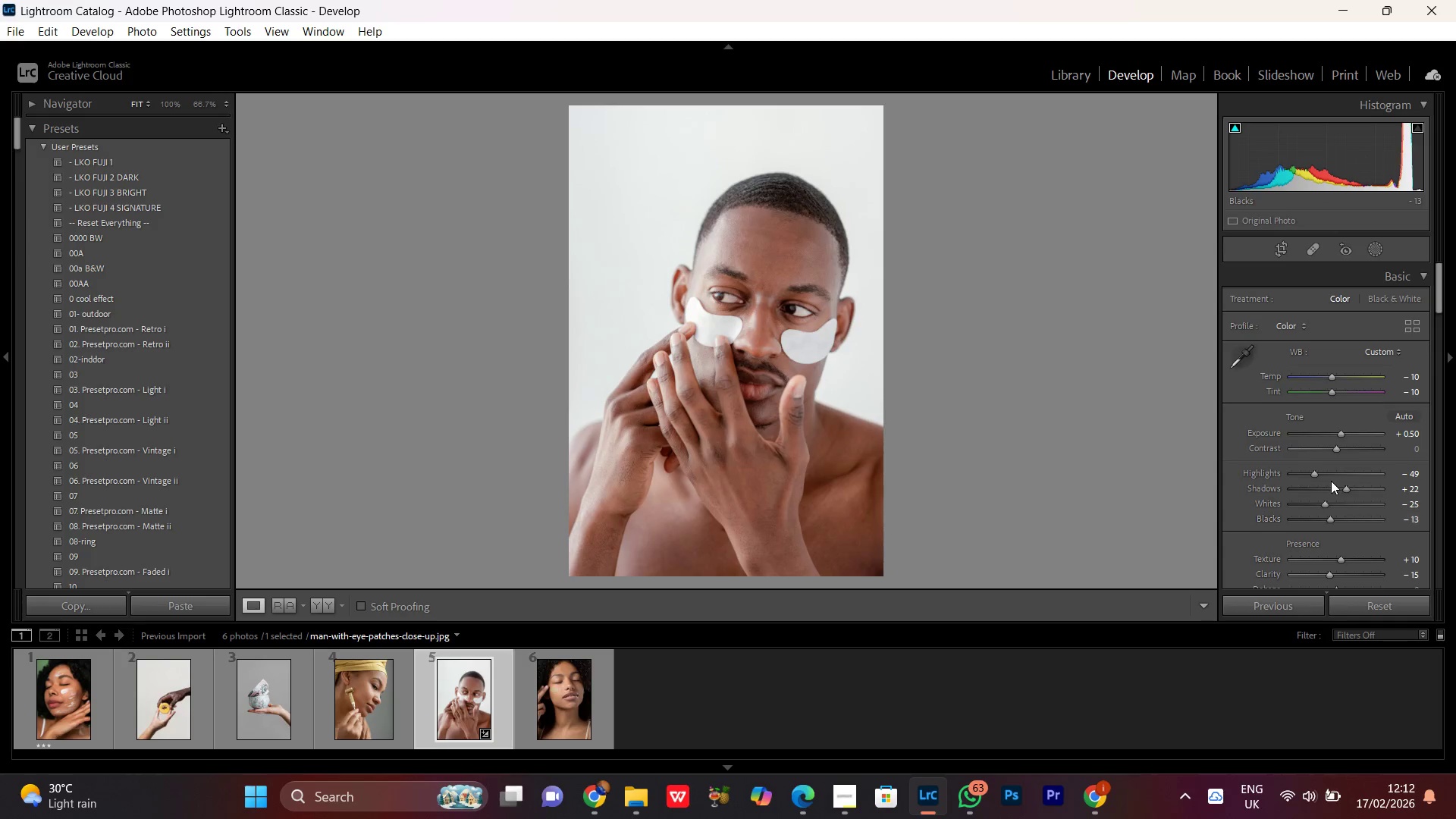 
scroll: coordinate [1392, 475], scroll_direction: down, amount: 9.0
 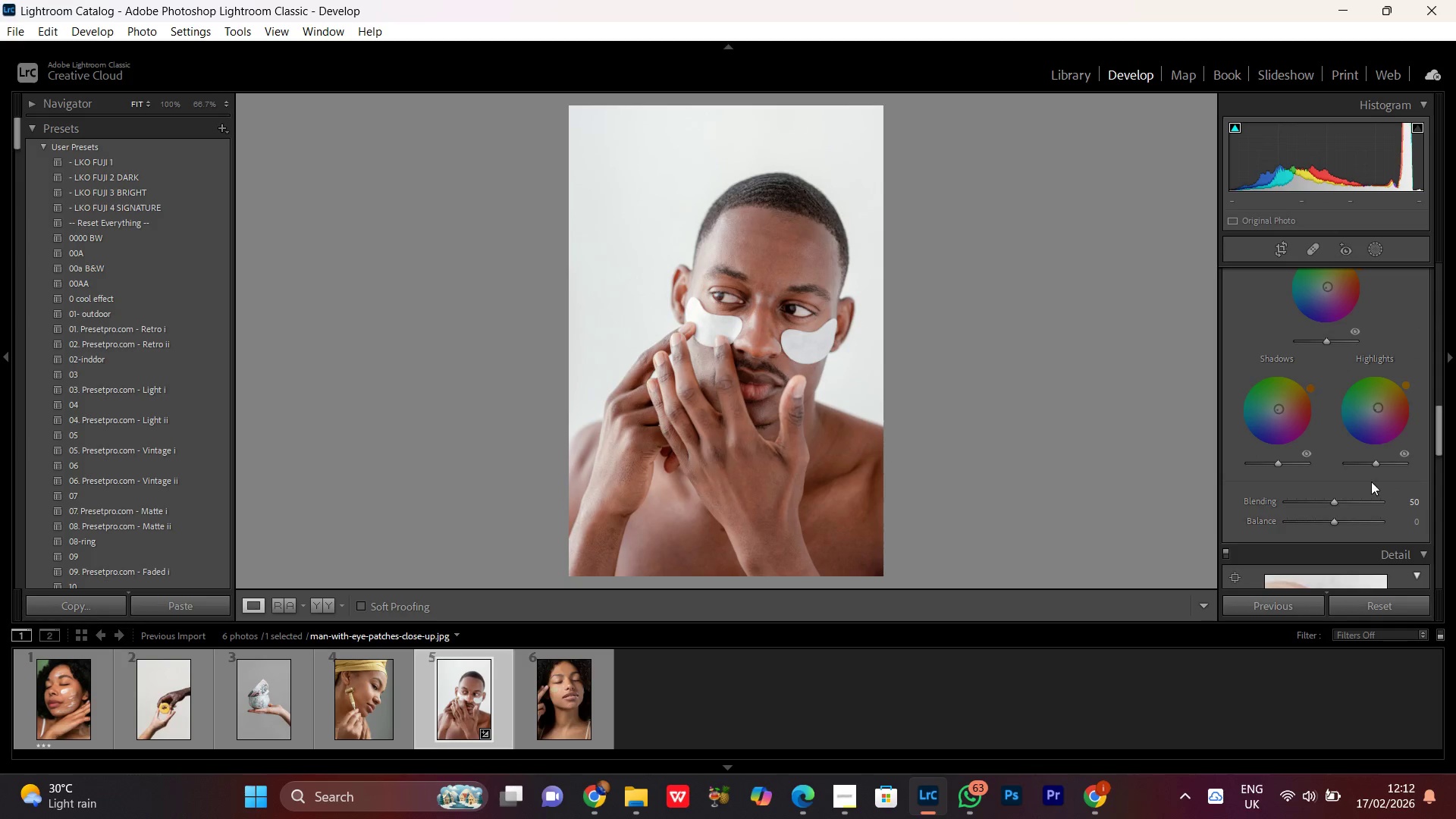 
left_click_drag(start_coordinate=[1338, 503], to_coordinate=[1343, 500])
 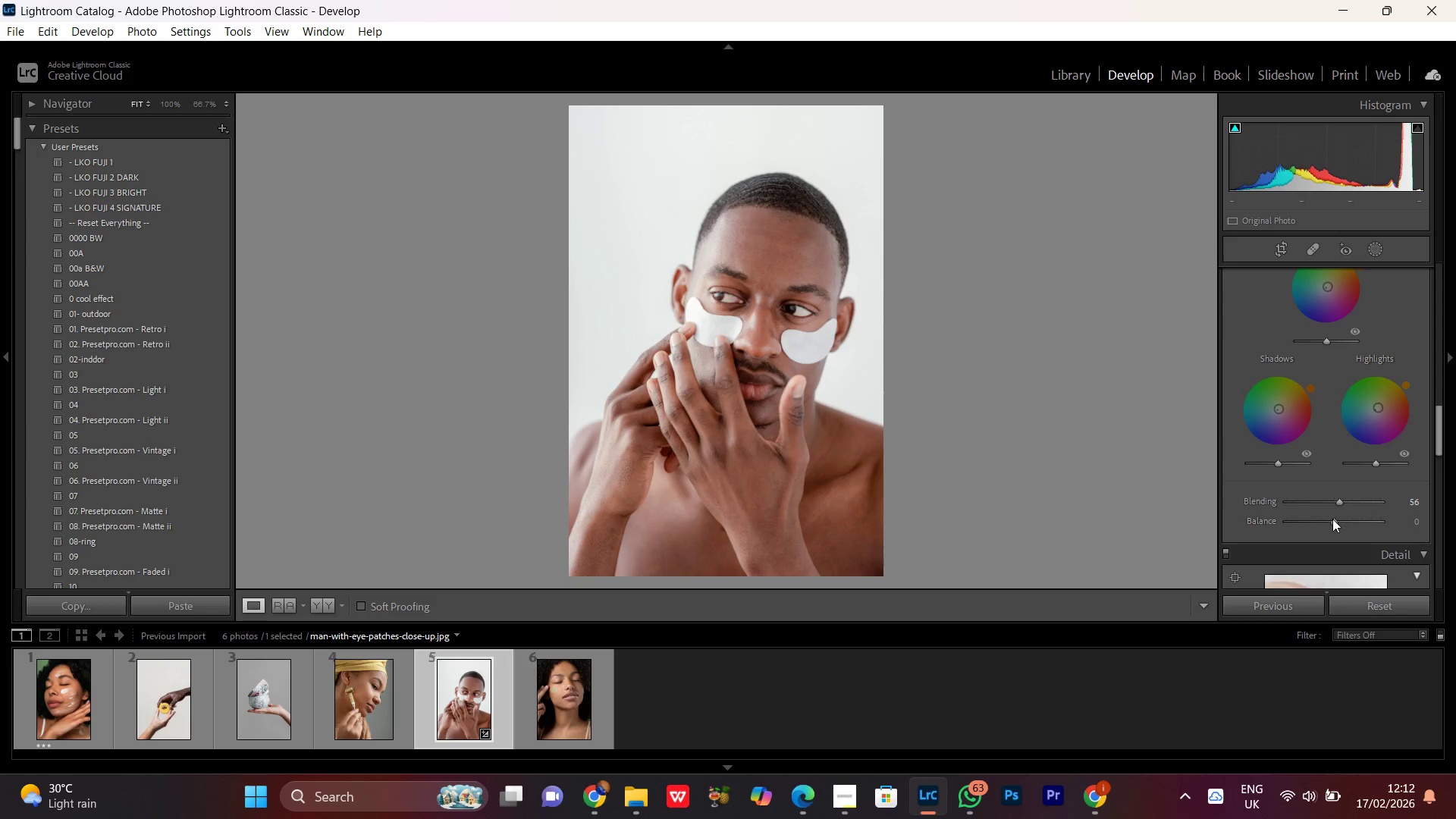 
scroll: coordinate [1336, 369], scroll_direction: up, amount: 9.0
 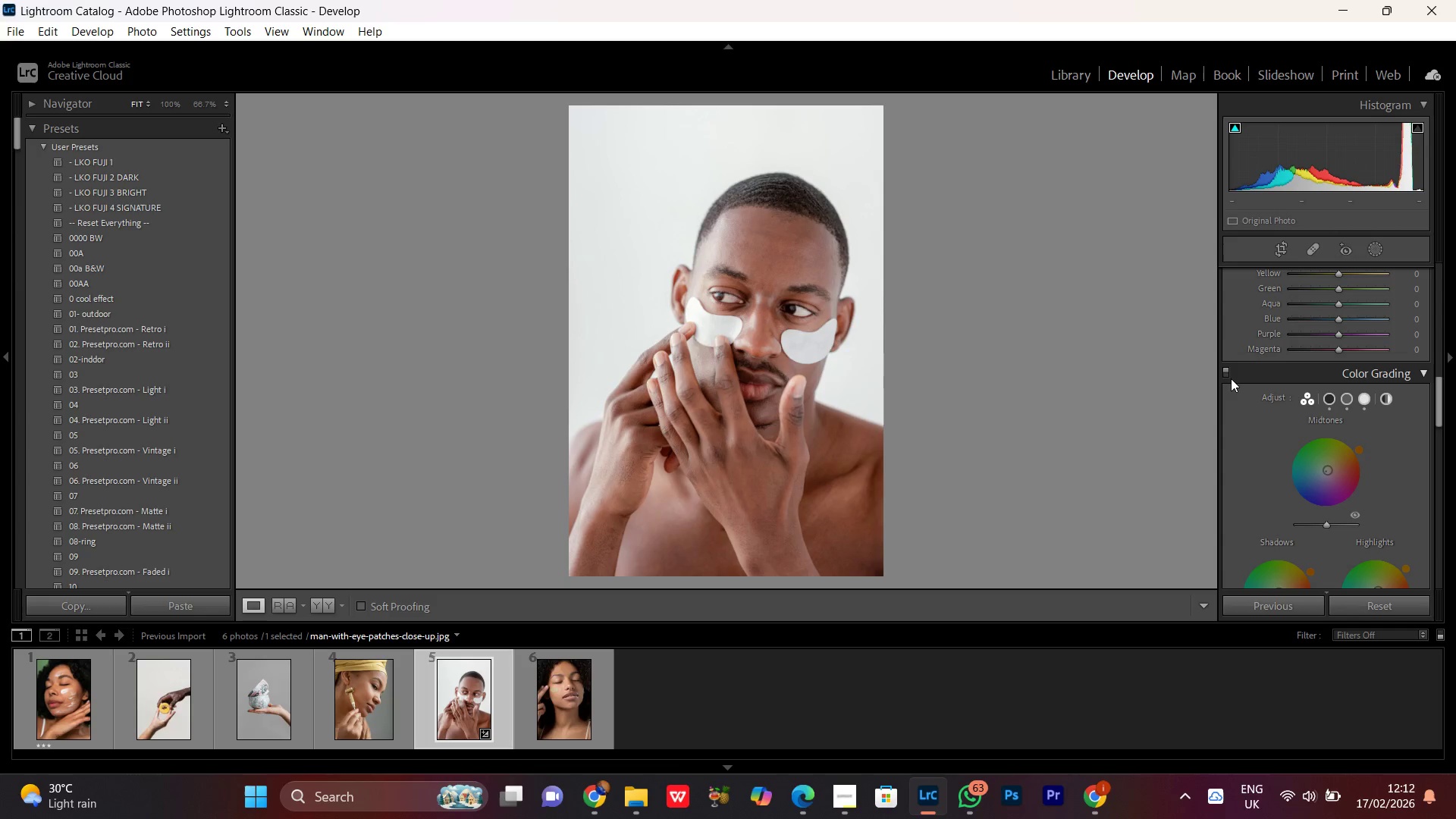 
left_click([1228, 375])
 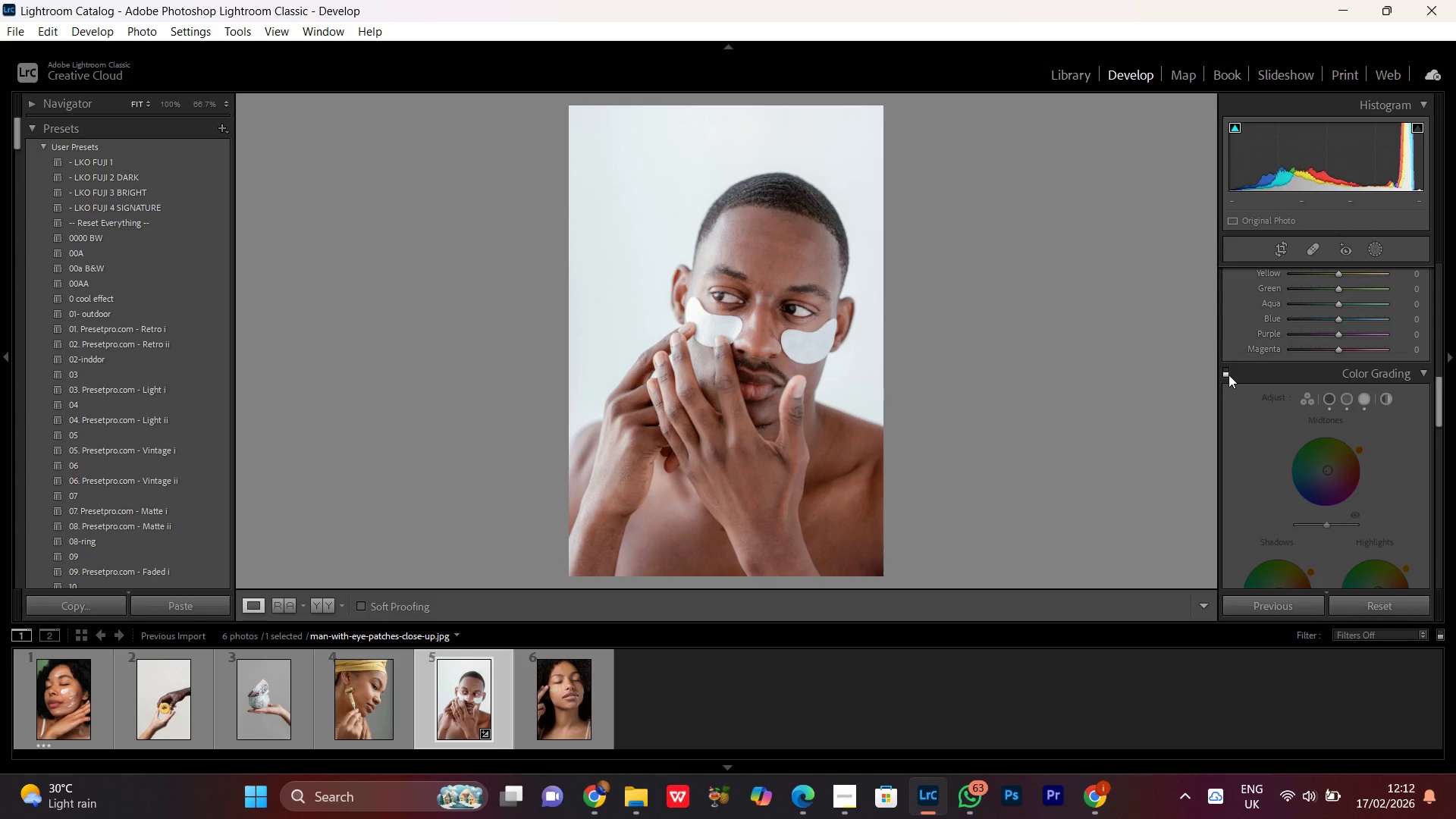 
left_click([1228, 375])
 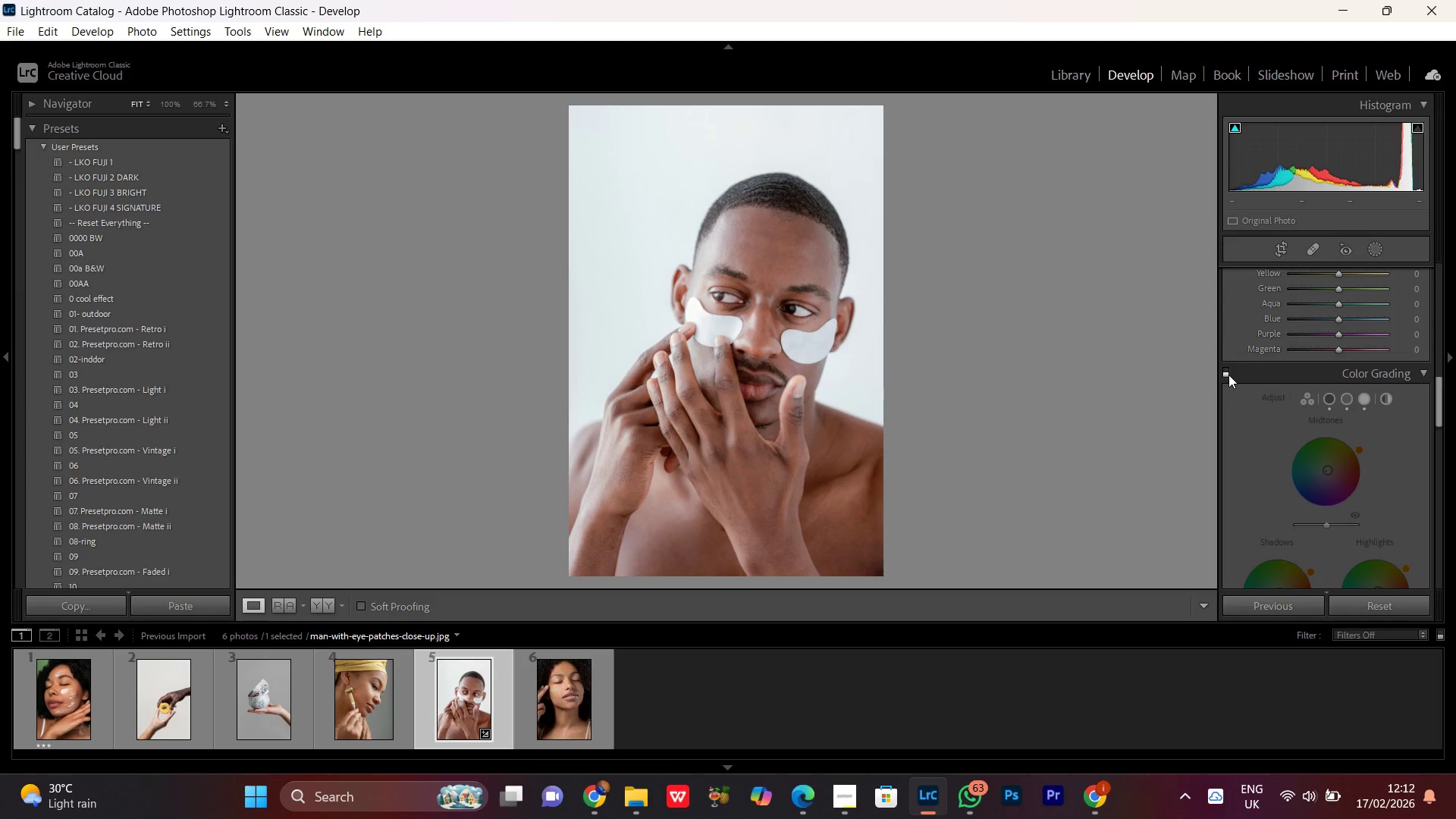 
double_click([1228, 375])
 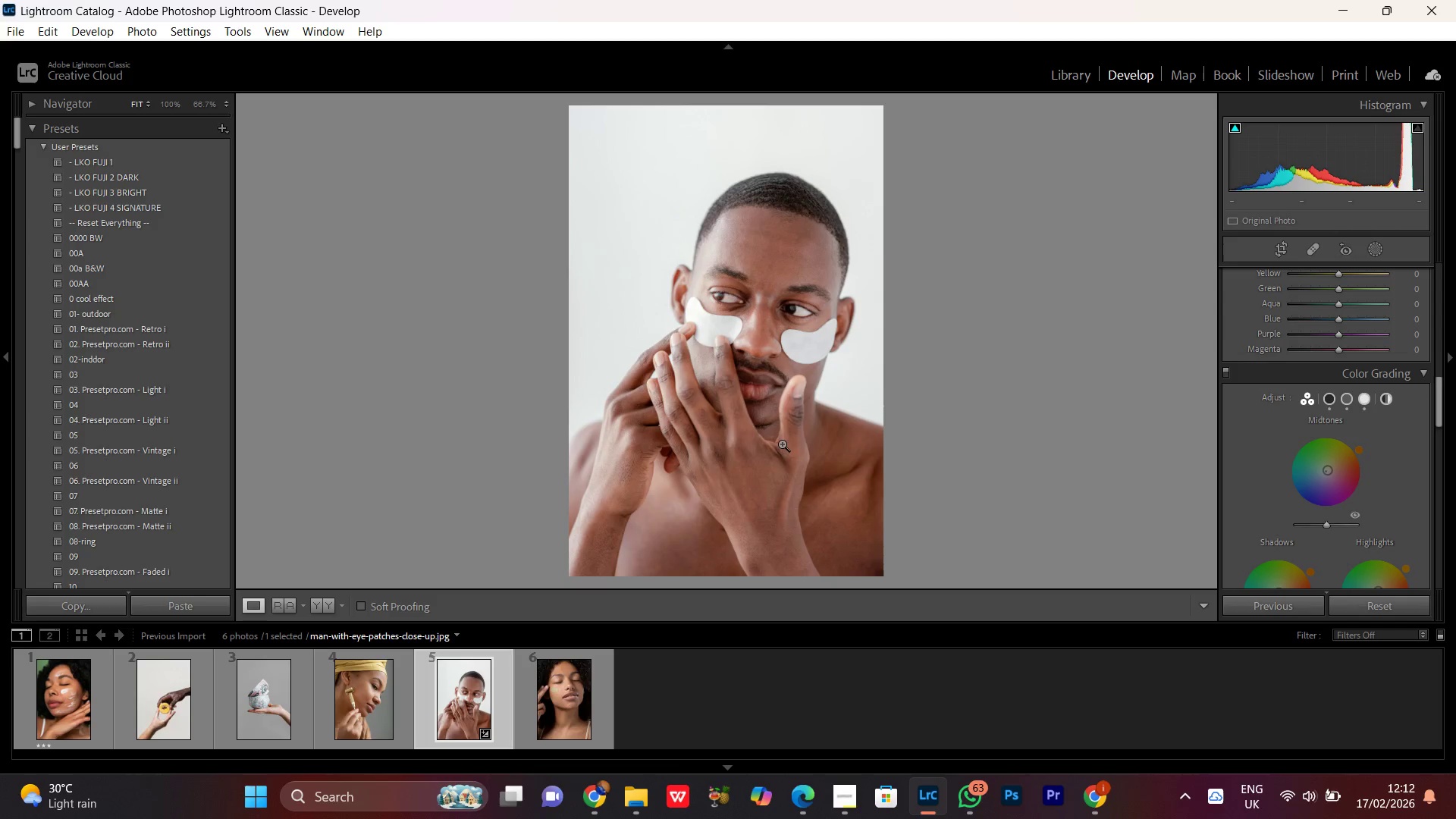 
left_click([695, 358])
 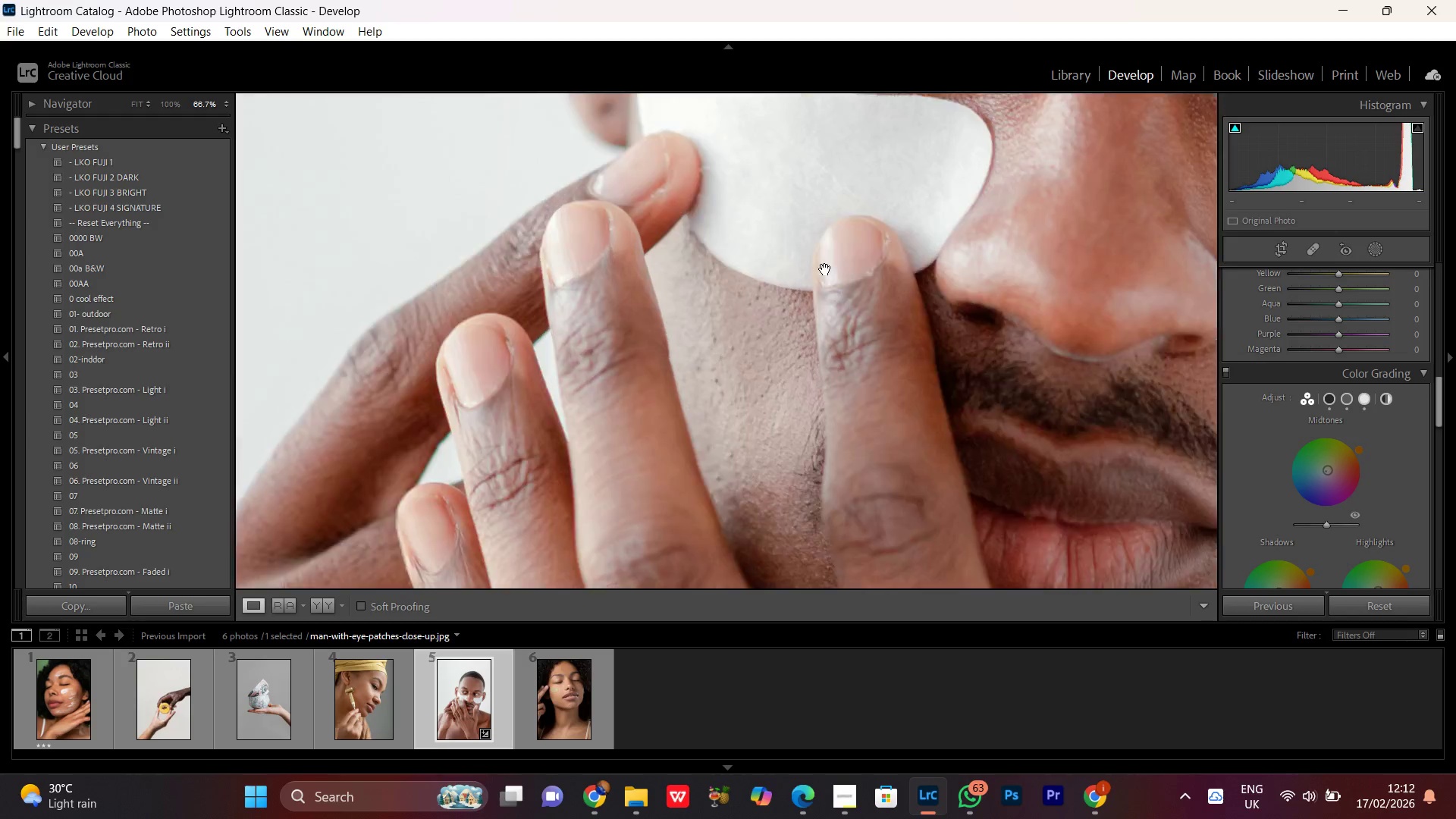 
left_click_drag(start_coordinate=[825, 269], to_coordinate=[730, 408])
 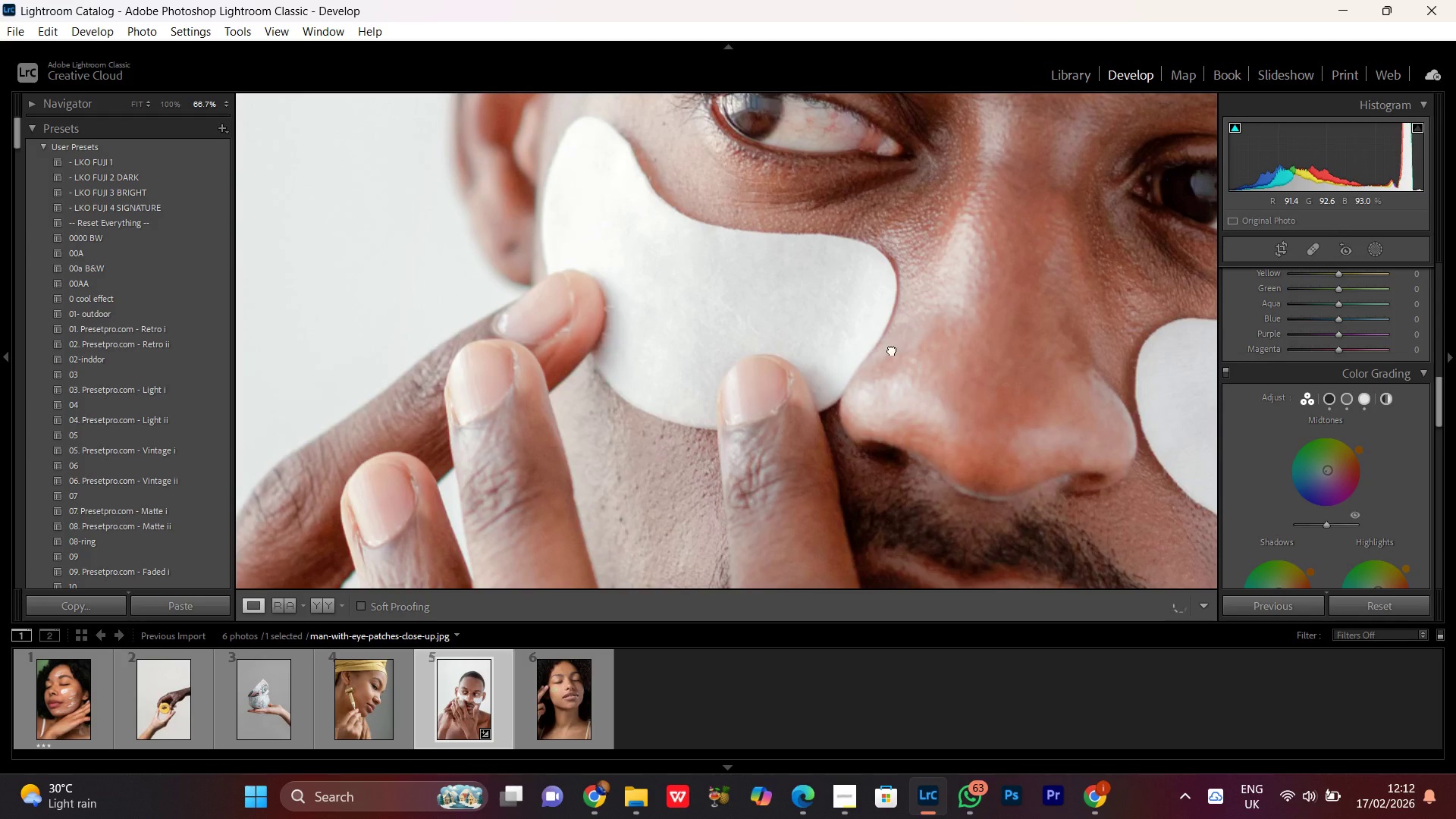 
triple_click([892, 350])
 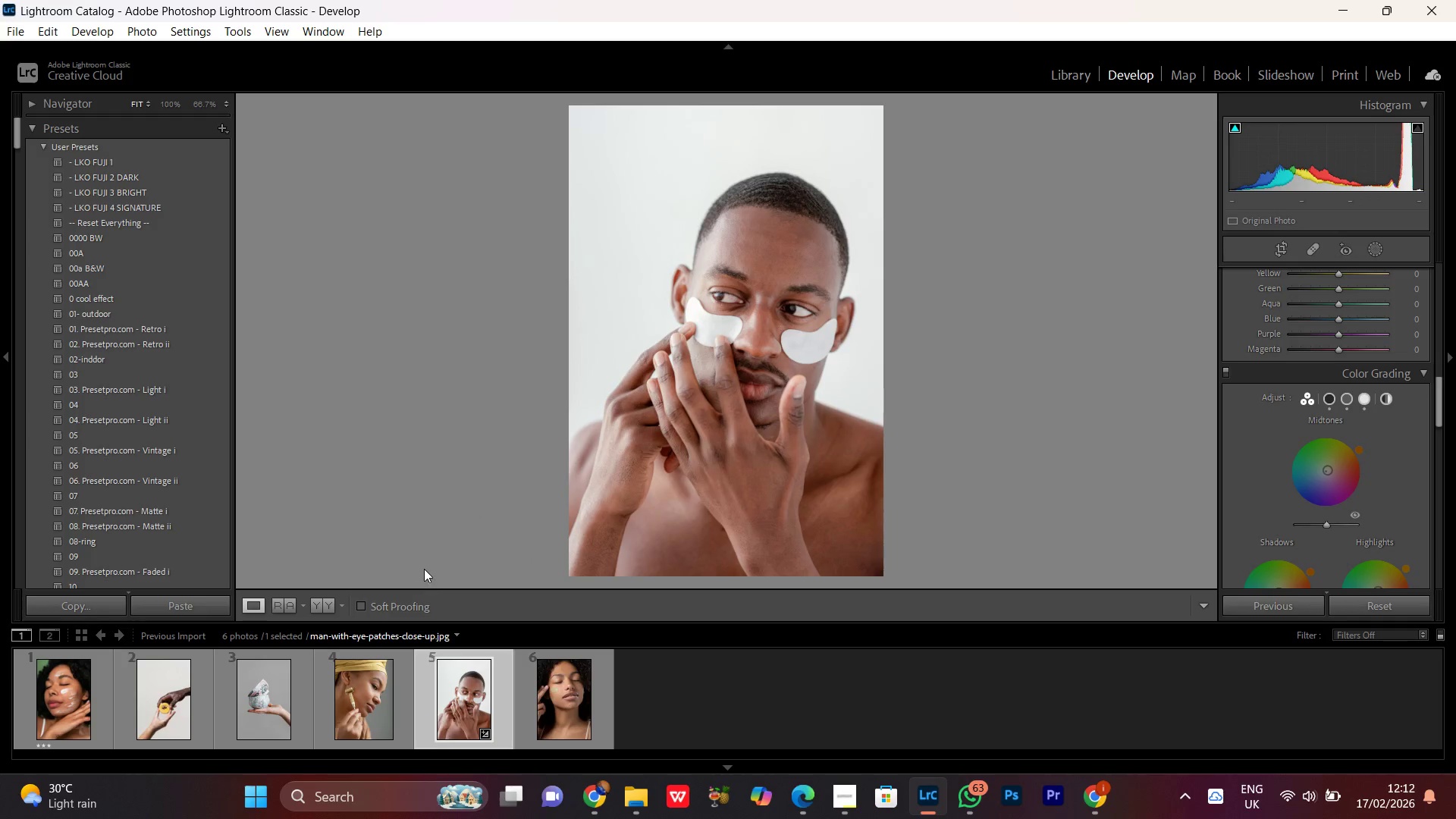 
left_click([325, 604])
 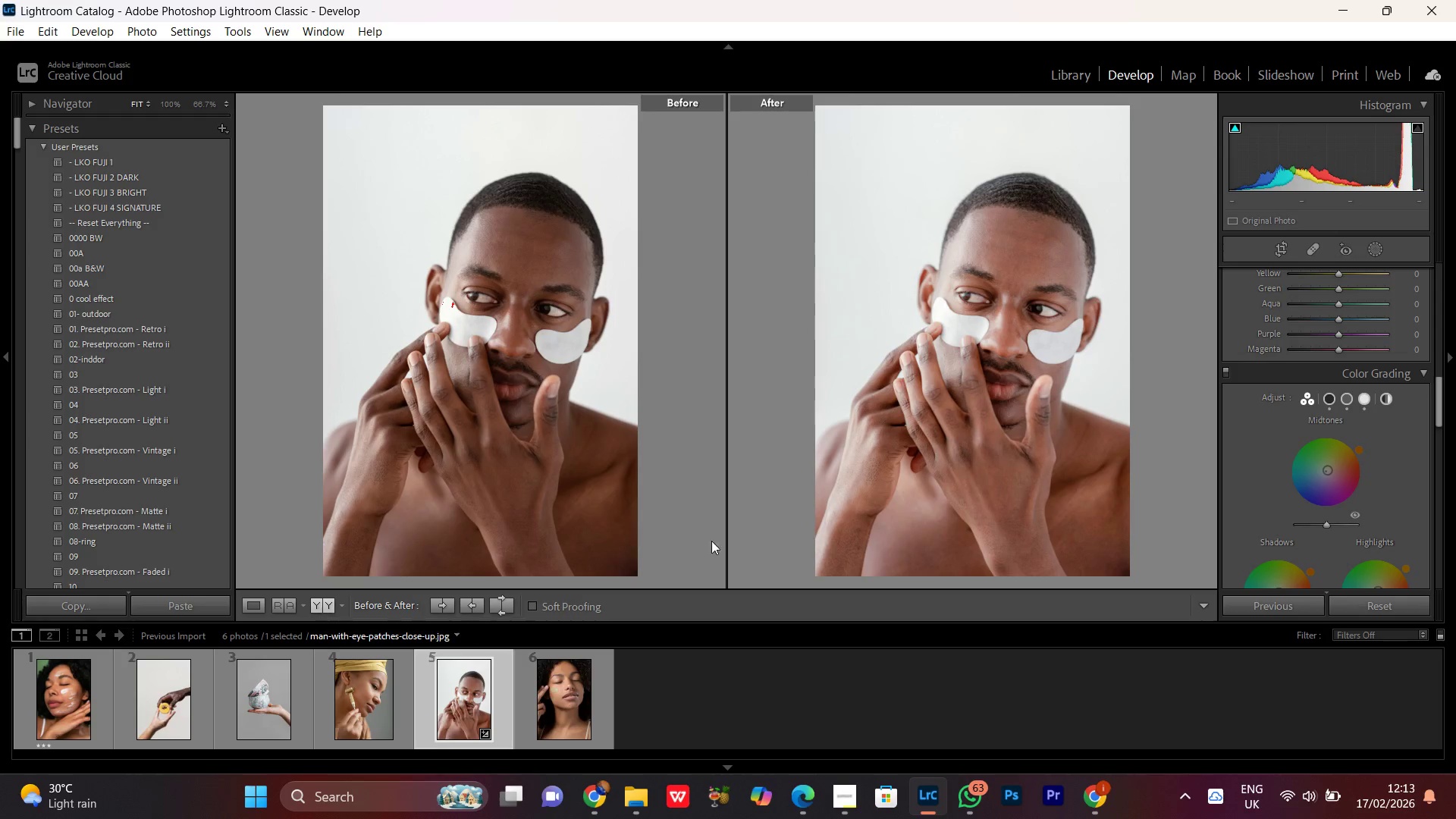 
left_click([969, 334])
 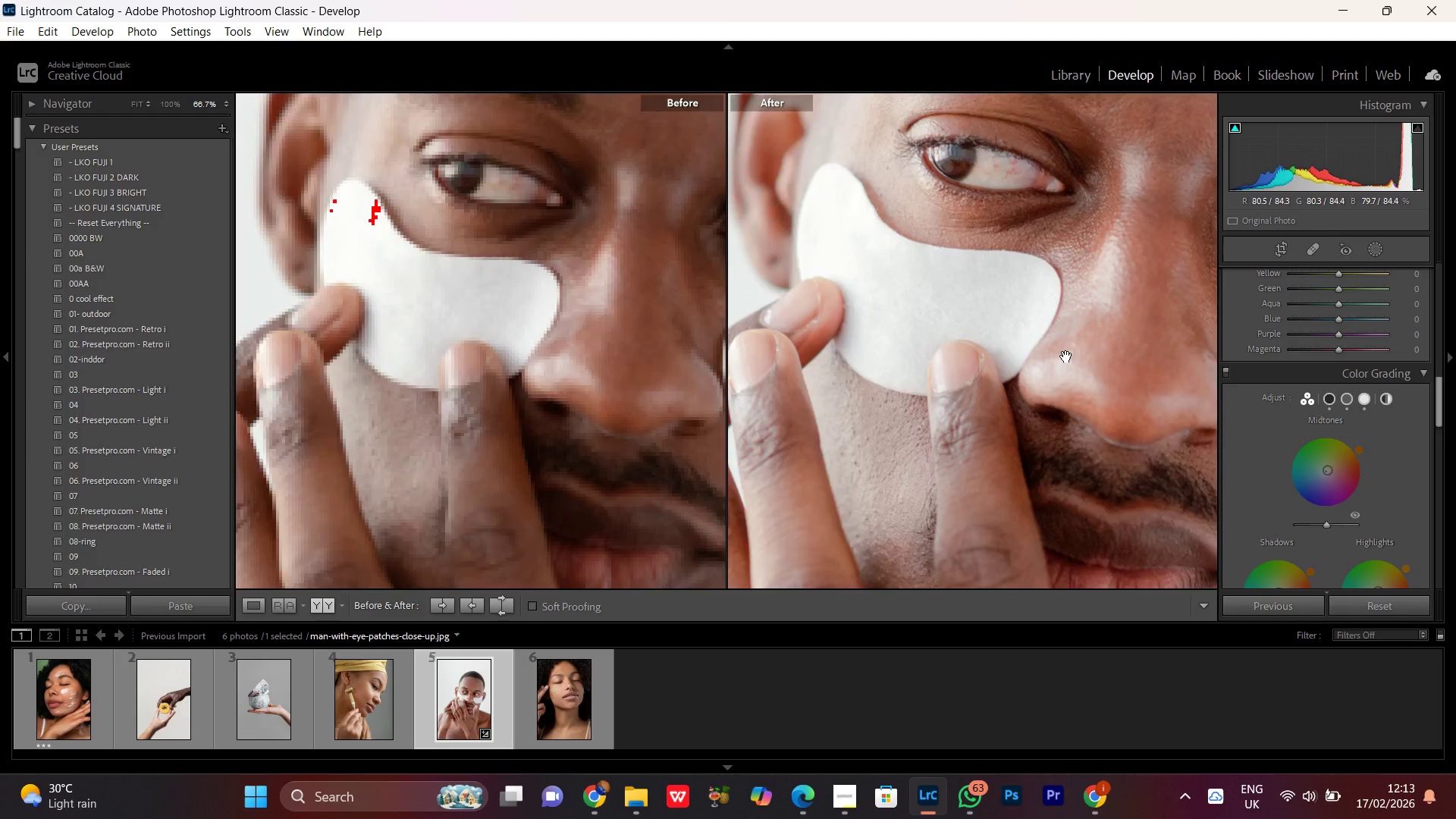 
left_click_drag(start_coordinate=[1065, 359], to_coordinate=[955, 340])
 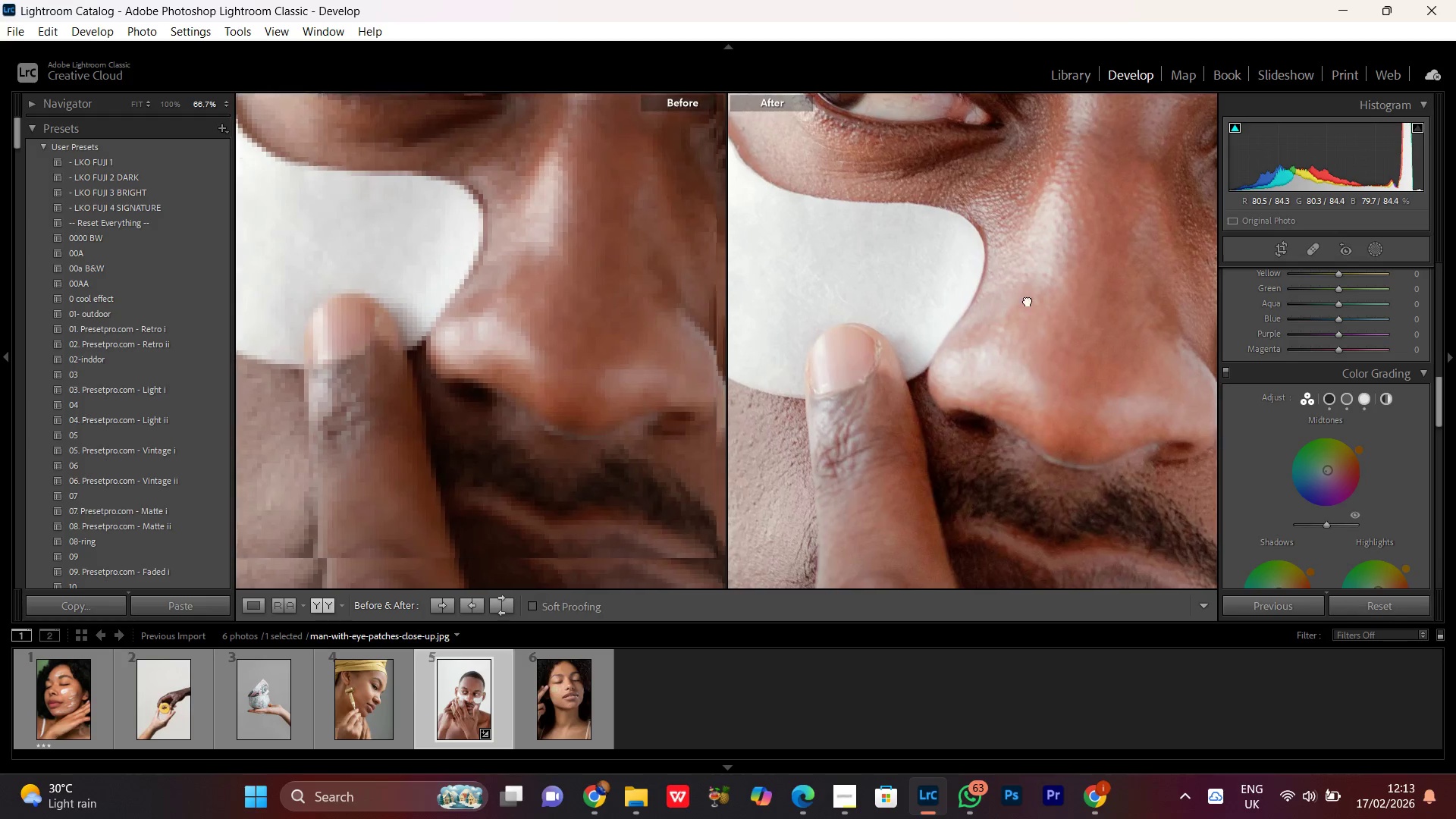 
left_click_drag(start_coordinate=[1054, 384], to_coordinate=[1018, 178])
 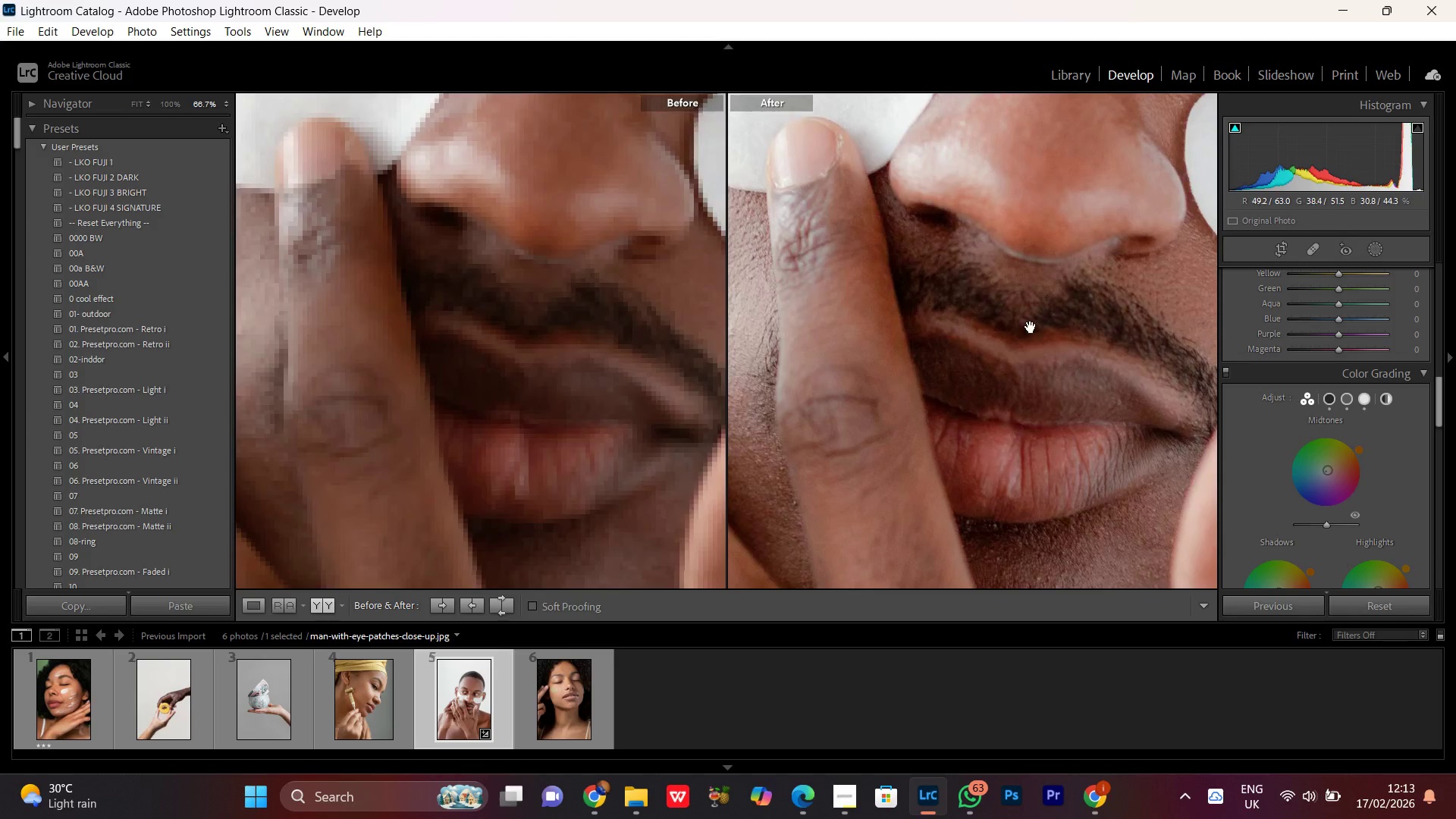 
triple_click([1031, 327])
 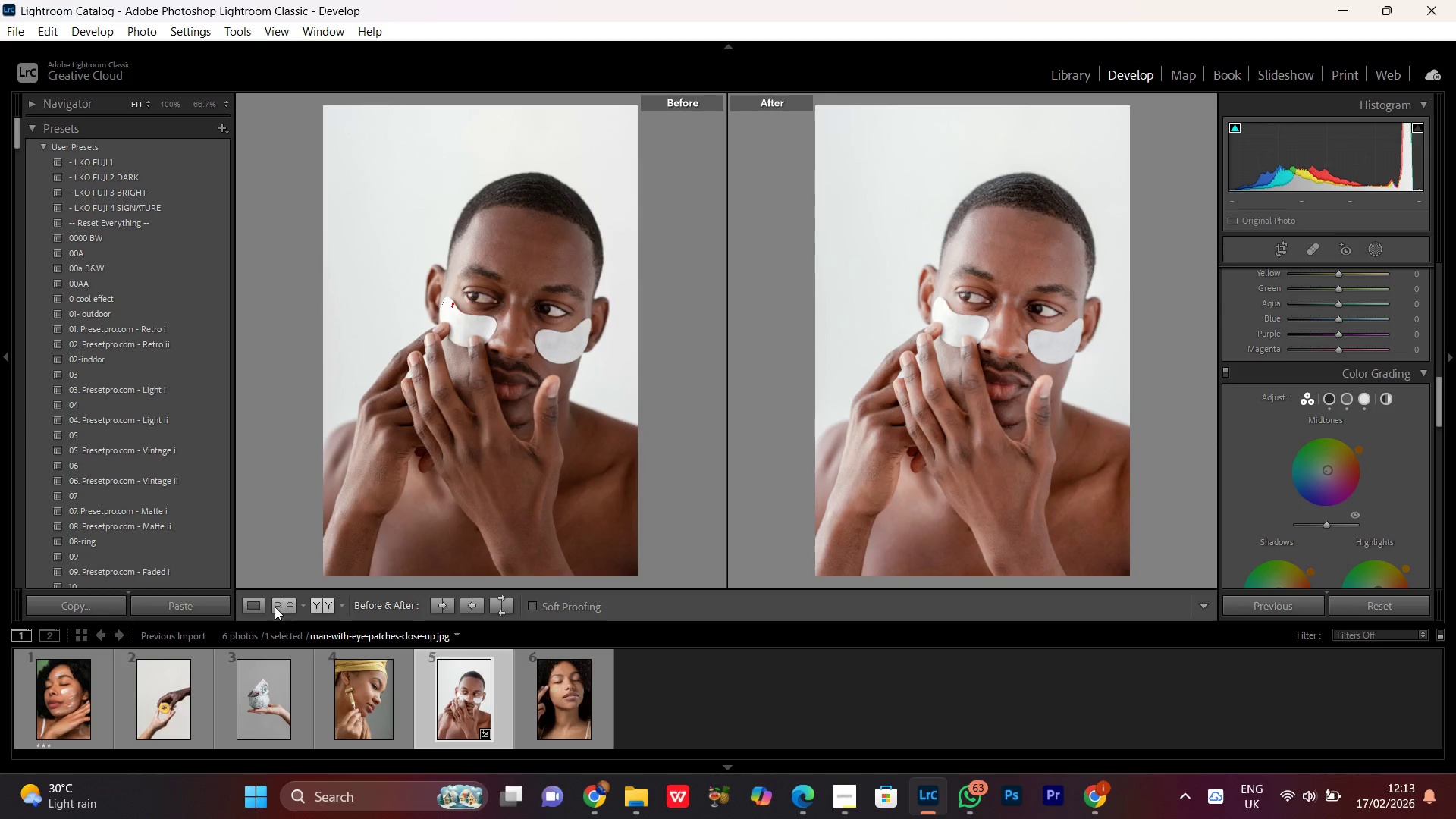 
left_click([254, 604])
 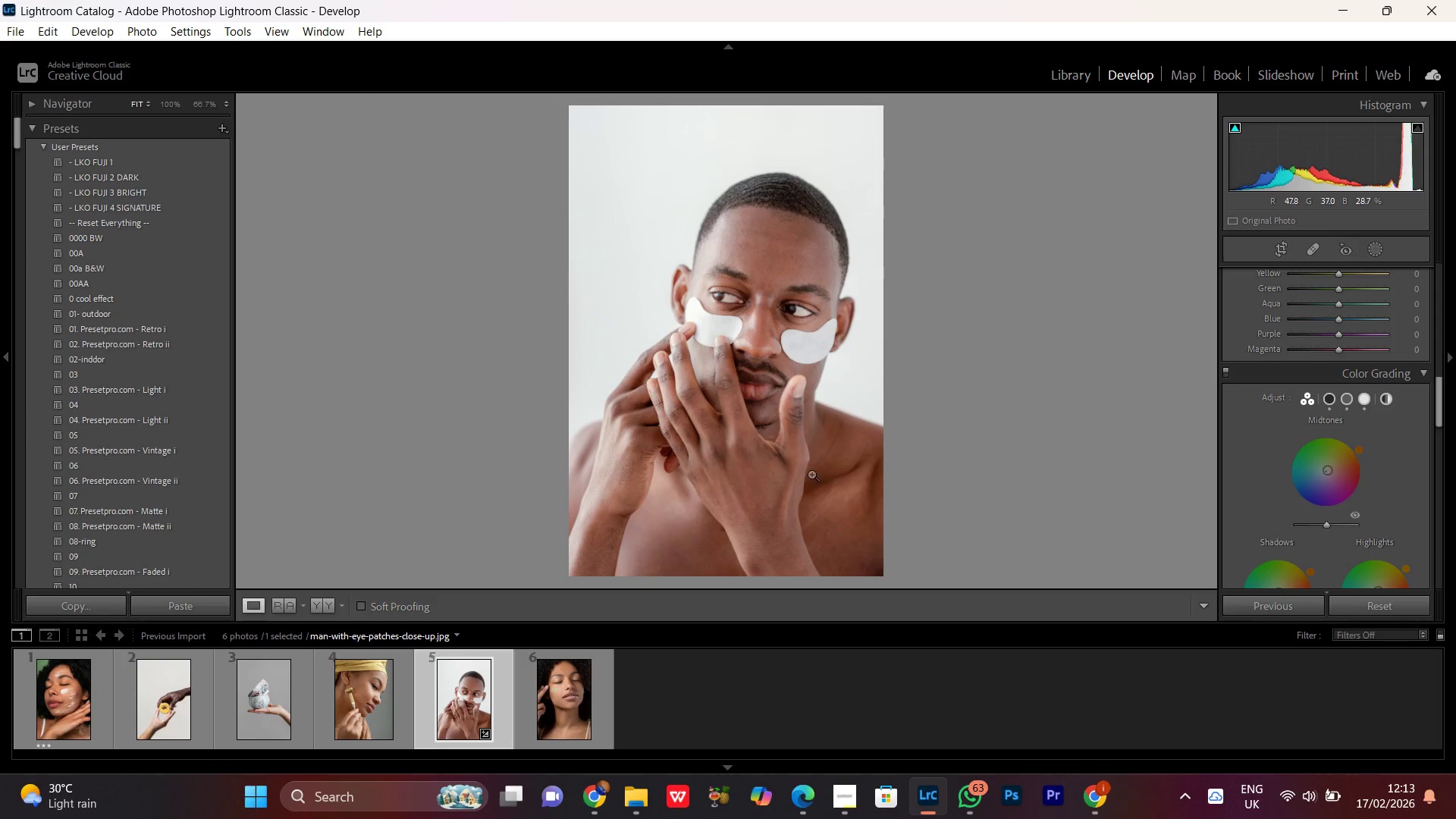 
left_click_drag(start_coordinate=[783, 457], to_coordinate=[824, 368])
 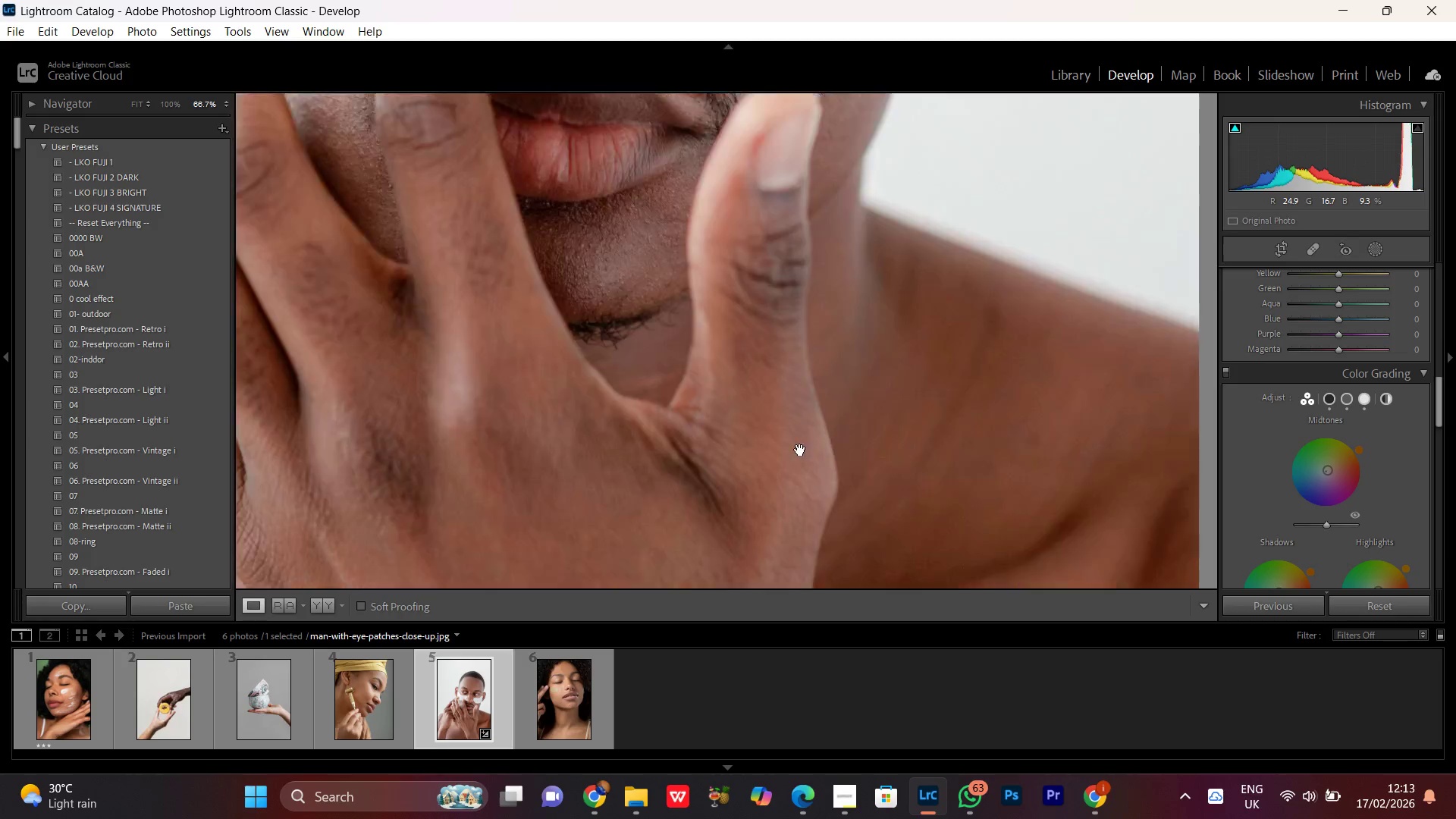 
double_click([786, 414])
 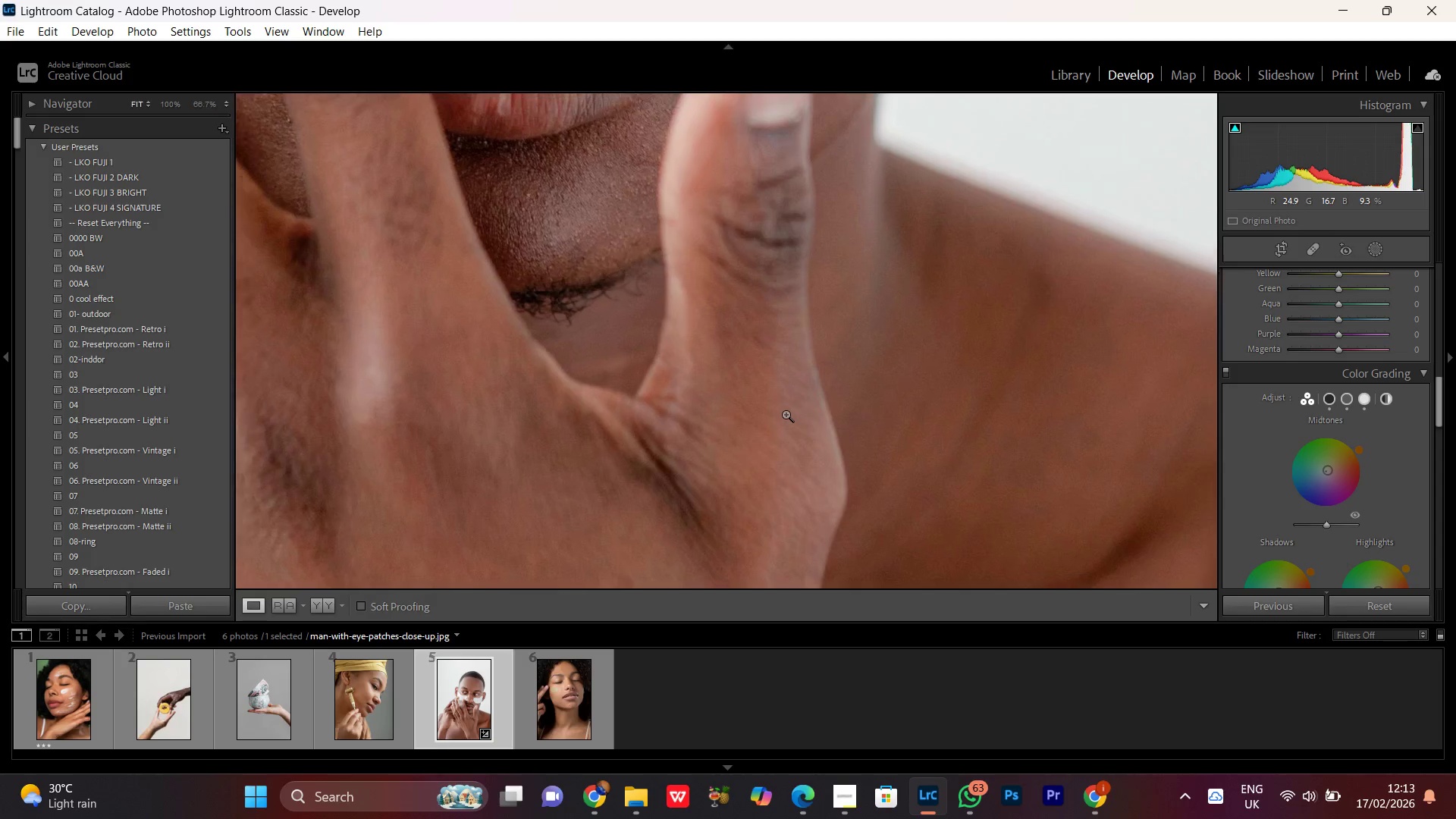 
key(CapsLock)
 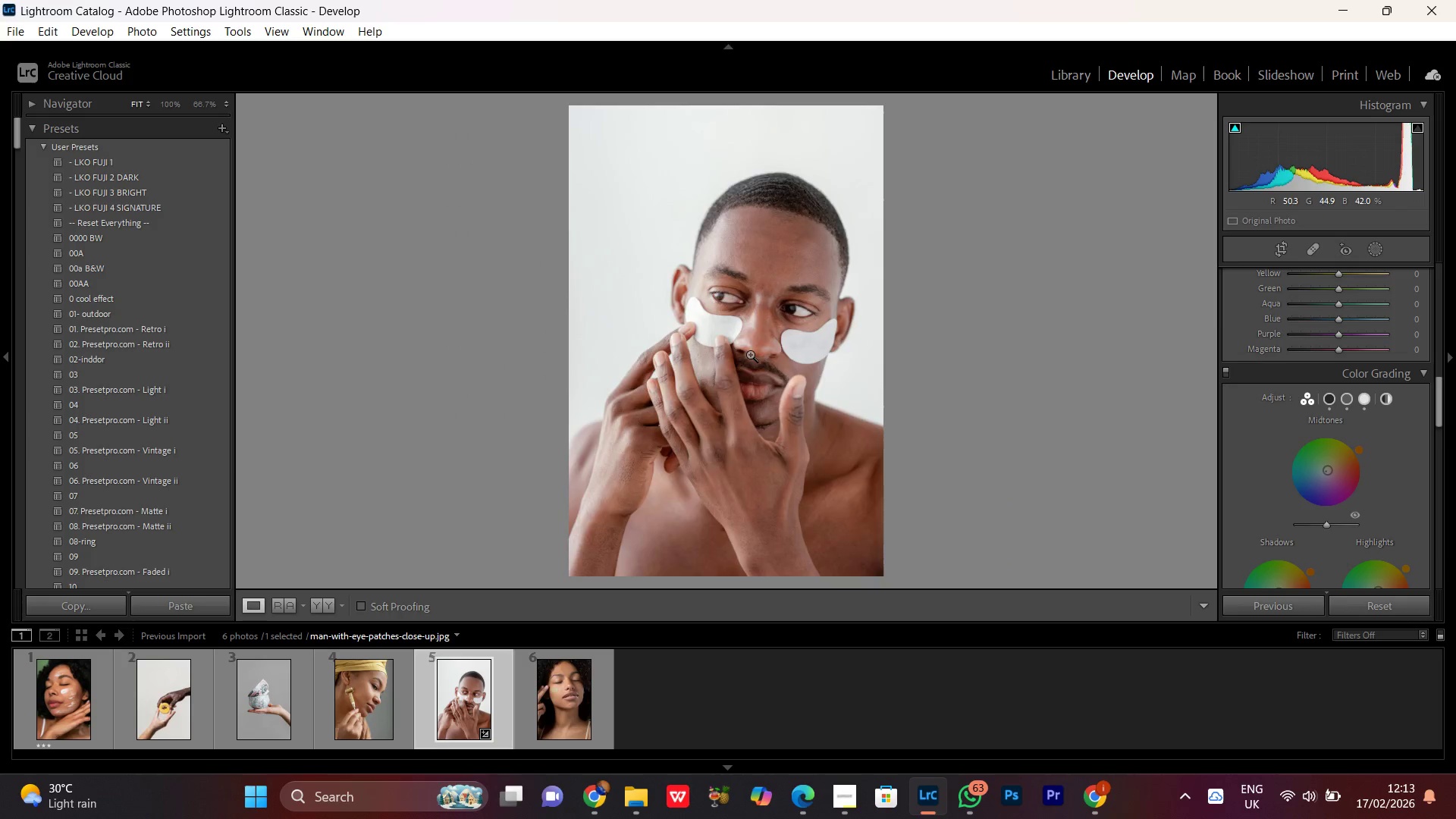 
double_click([750, 354])
 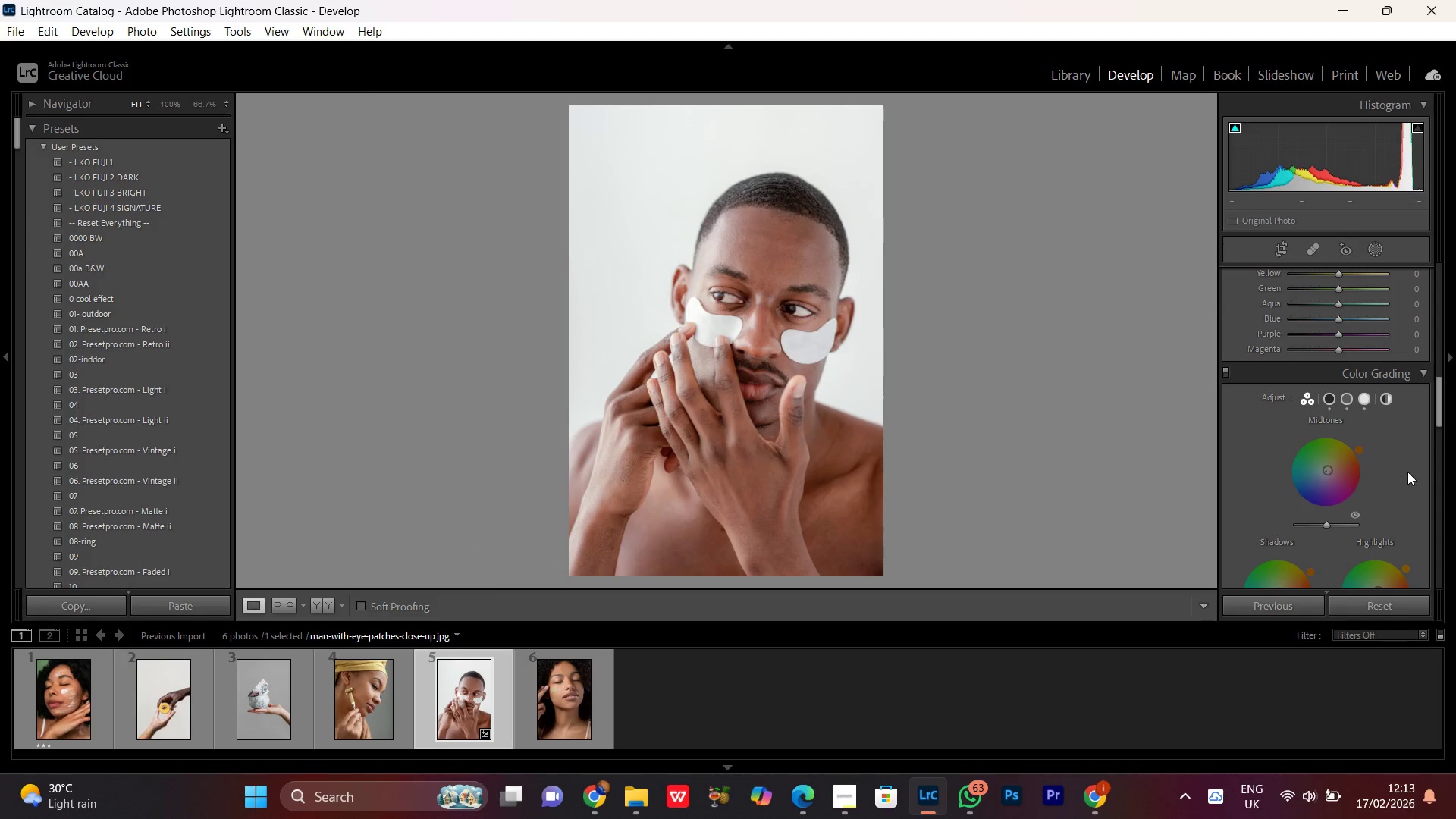 
scroll: coordinate [1409, 462], scroll_direction: down, amount: 3.0
 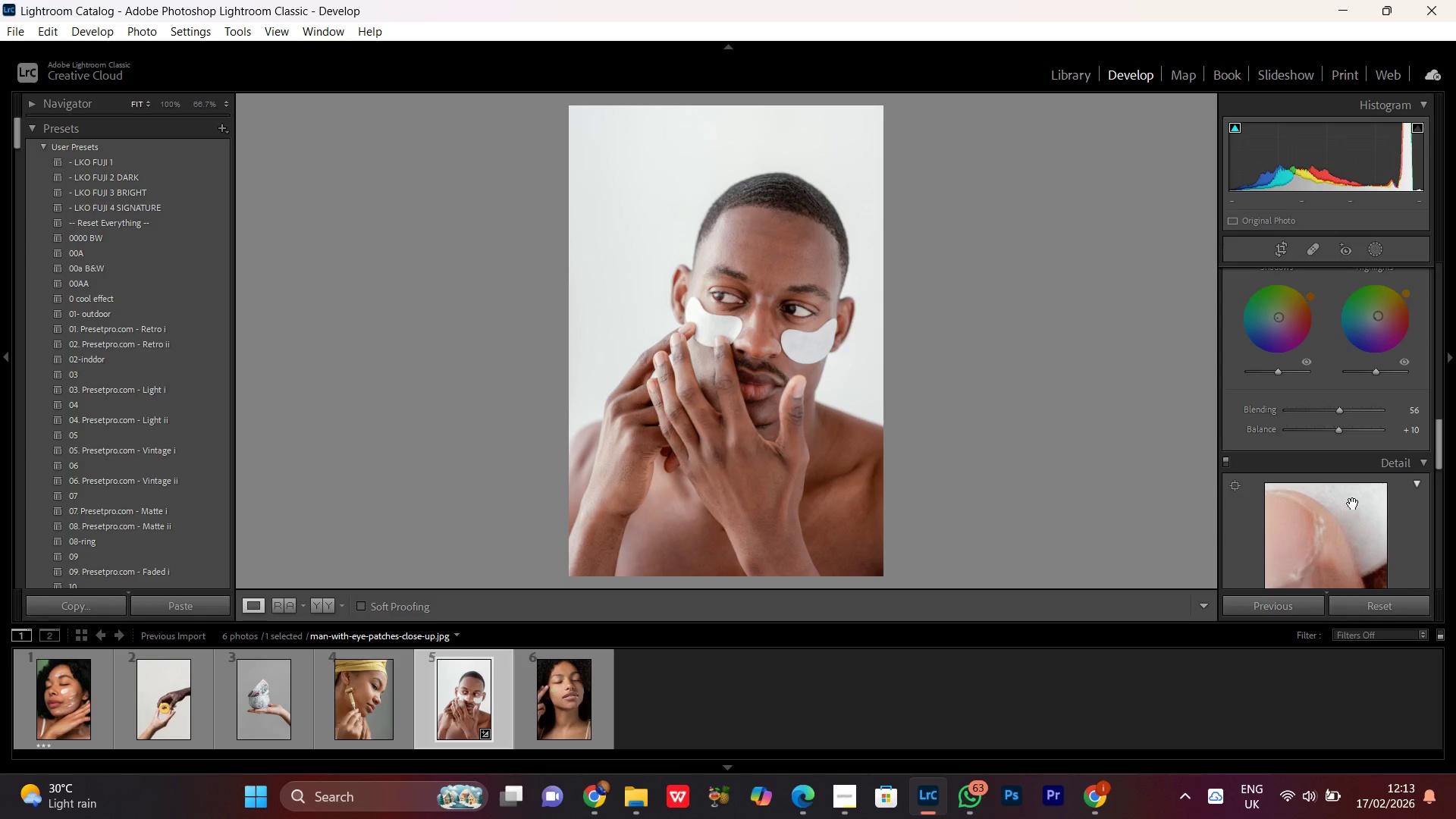 
scroll: coordinate [1351, 525], scroll_direction: up, amount: 3.0
 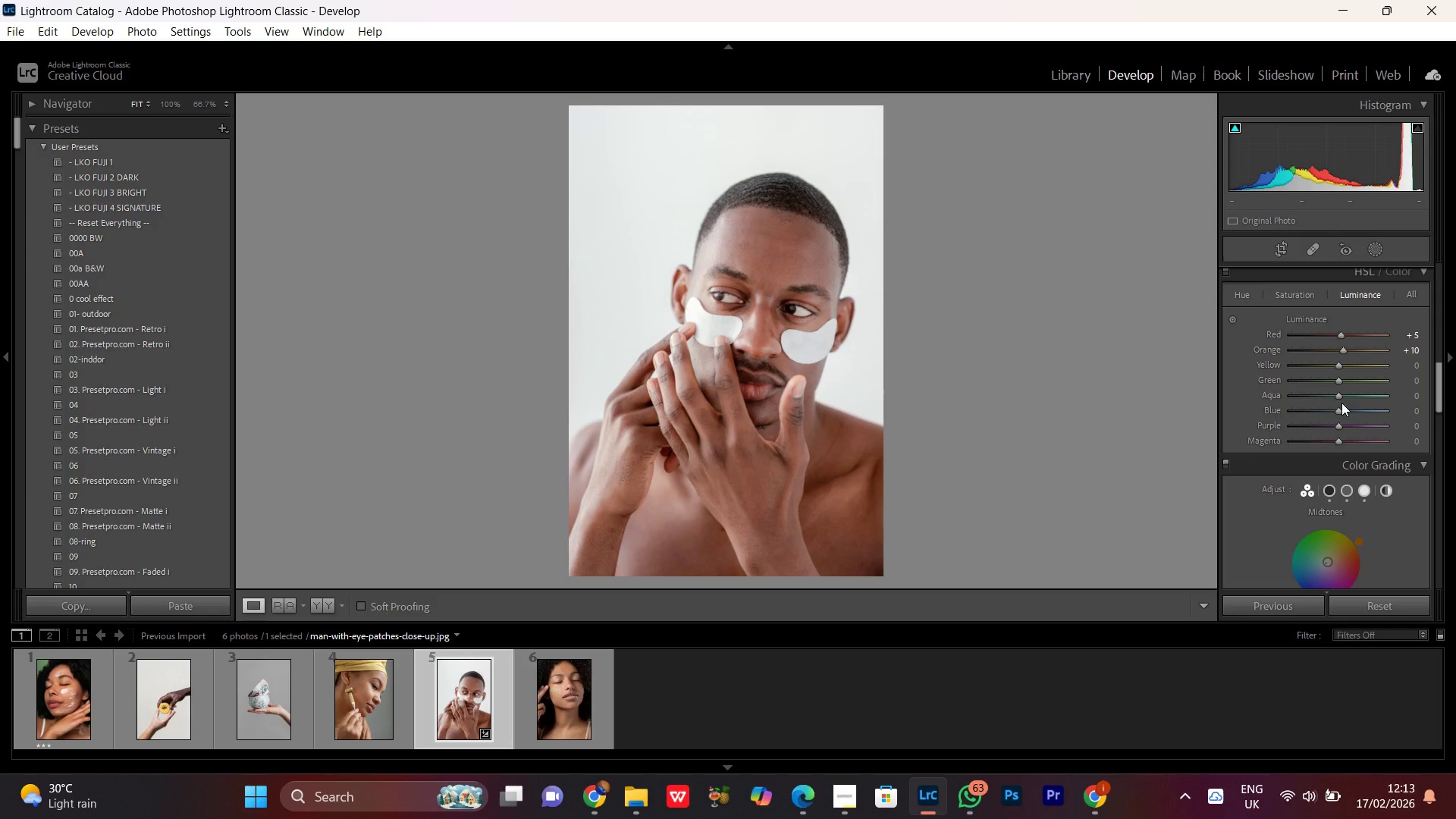 
wait(6.47)
 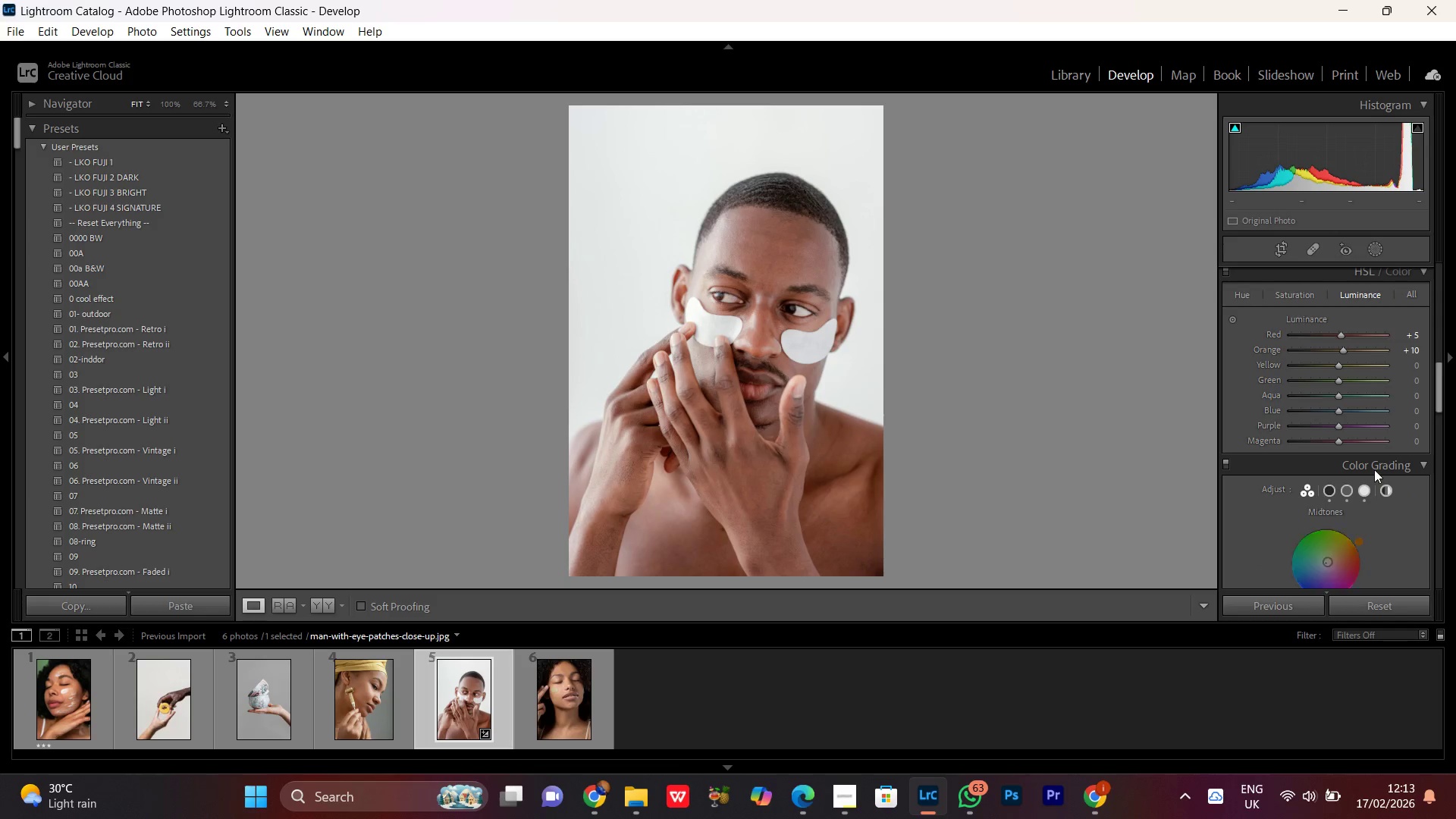 
scroll: coordinate [1414, 403], scroll_direction: down, amount: 6.0
 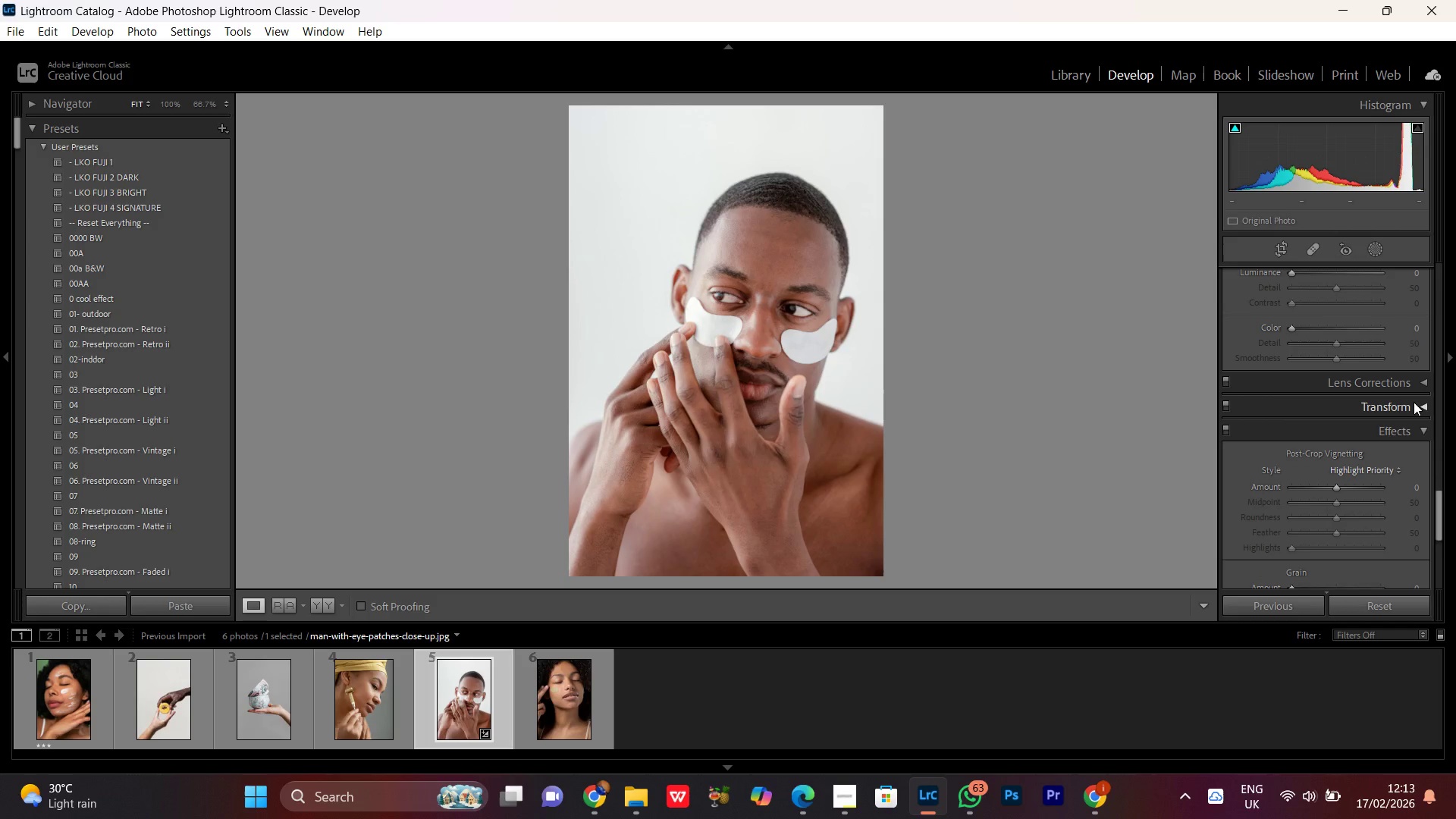 
scroll: coordinate [1414, 402], scroll_direction: down, amount: 1.0
 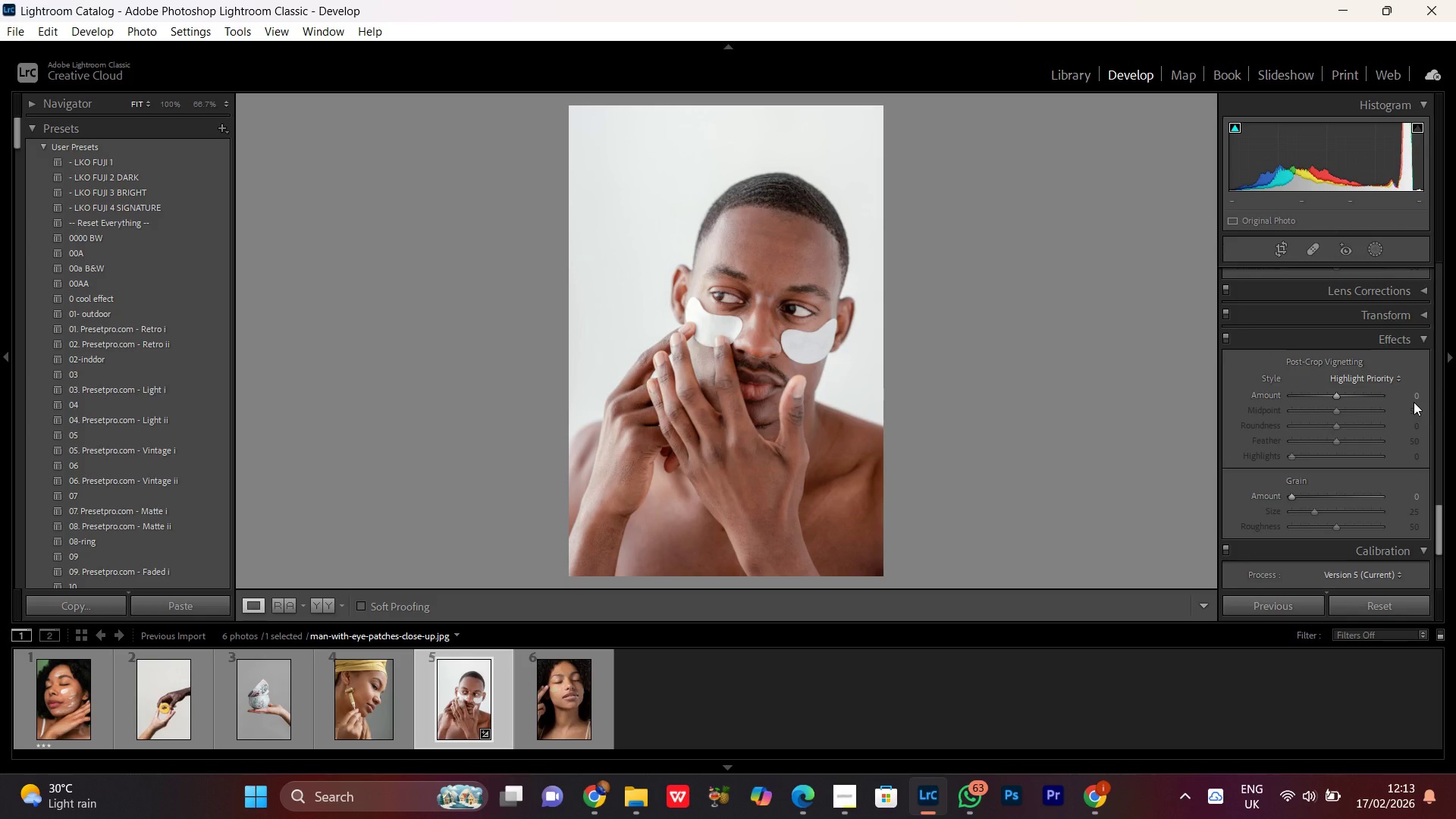 
scroll: coordinate [1430, 401], scroll_direction: up, amount: 5.0
 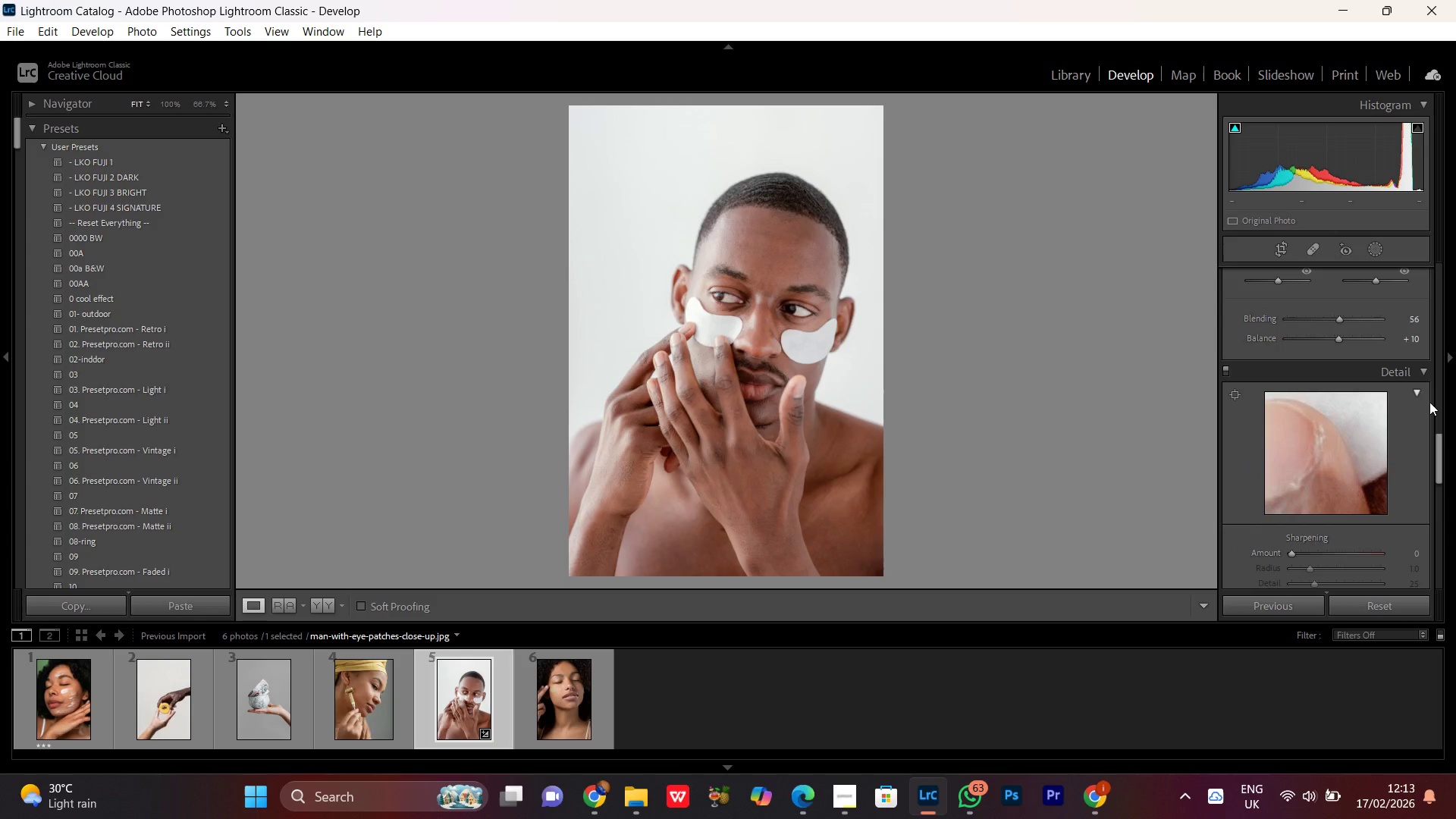 
scroll: coordinate [1429, 402], scroll_direction: down, amount: 2.0
 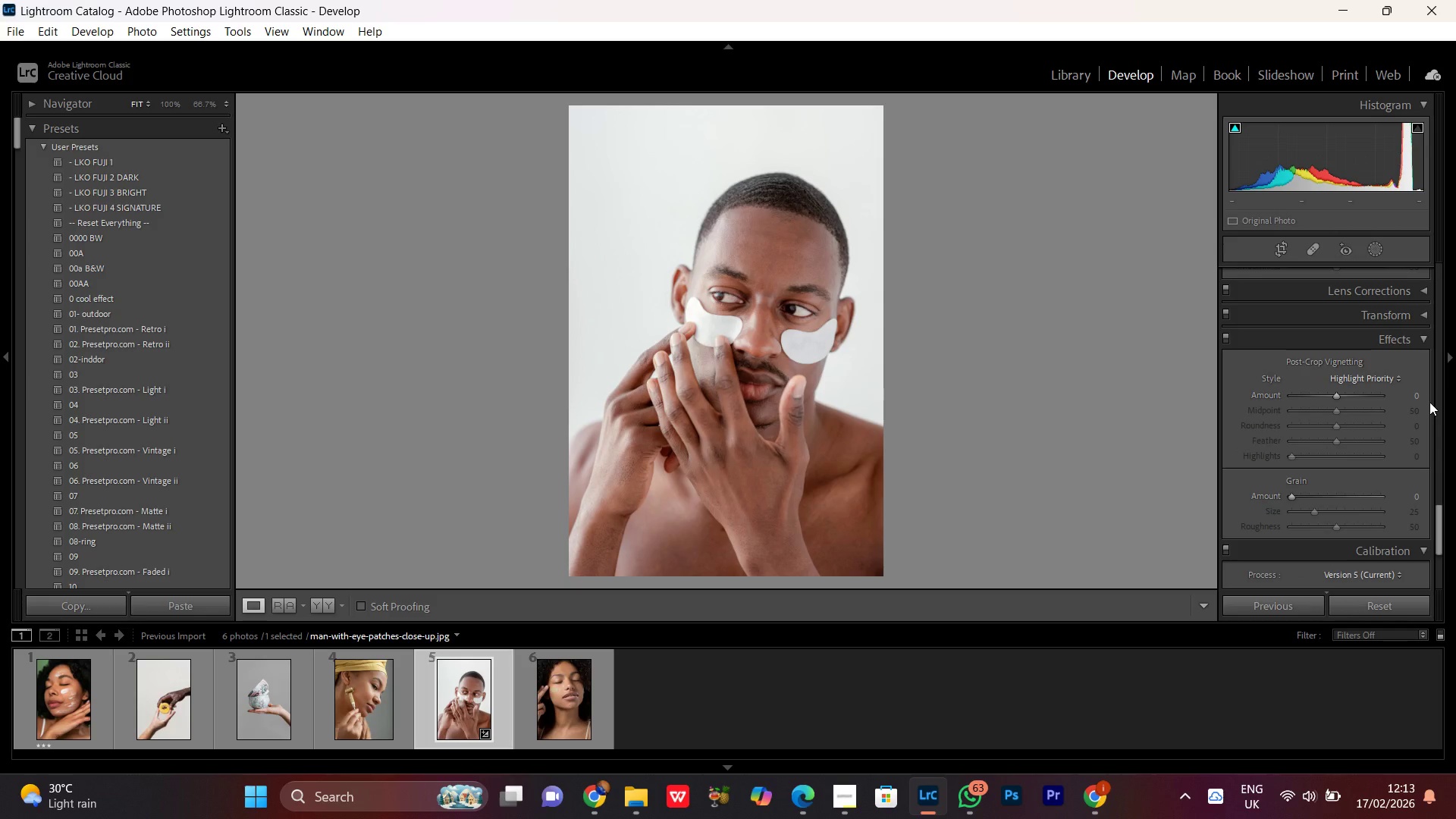 
scroll: coordinate [1382, 493], scroll_direction: up, amount: 8.0
 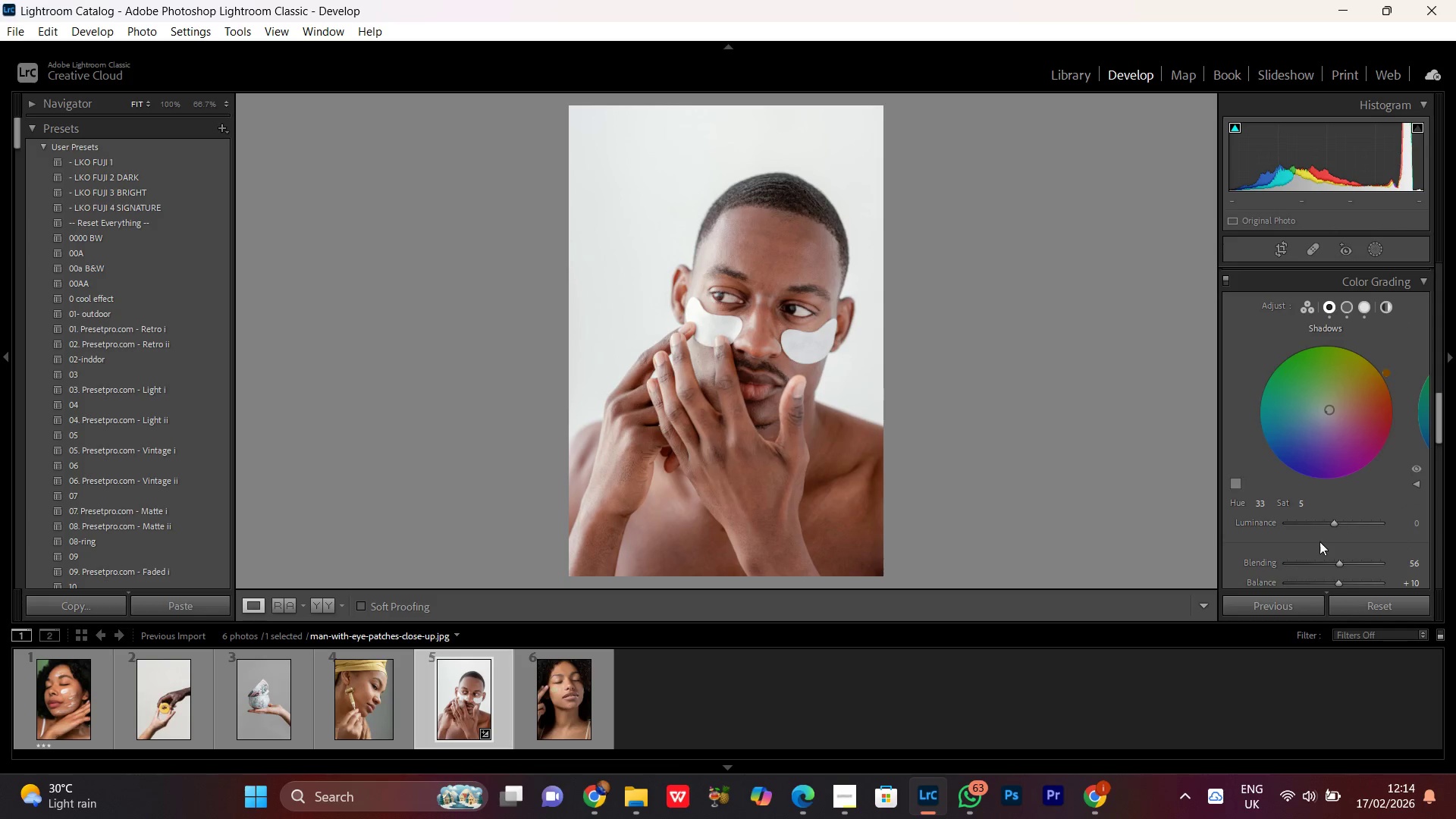 
left_click_drag(start_coordinate=[1301, 503], to_coordinate=[1305, 513])
 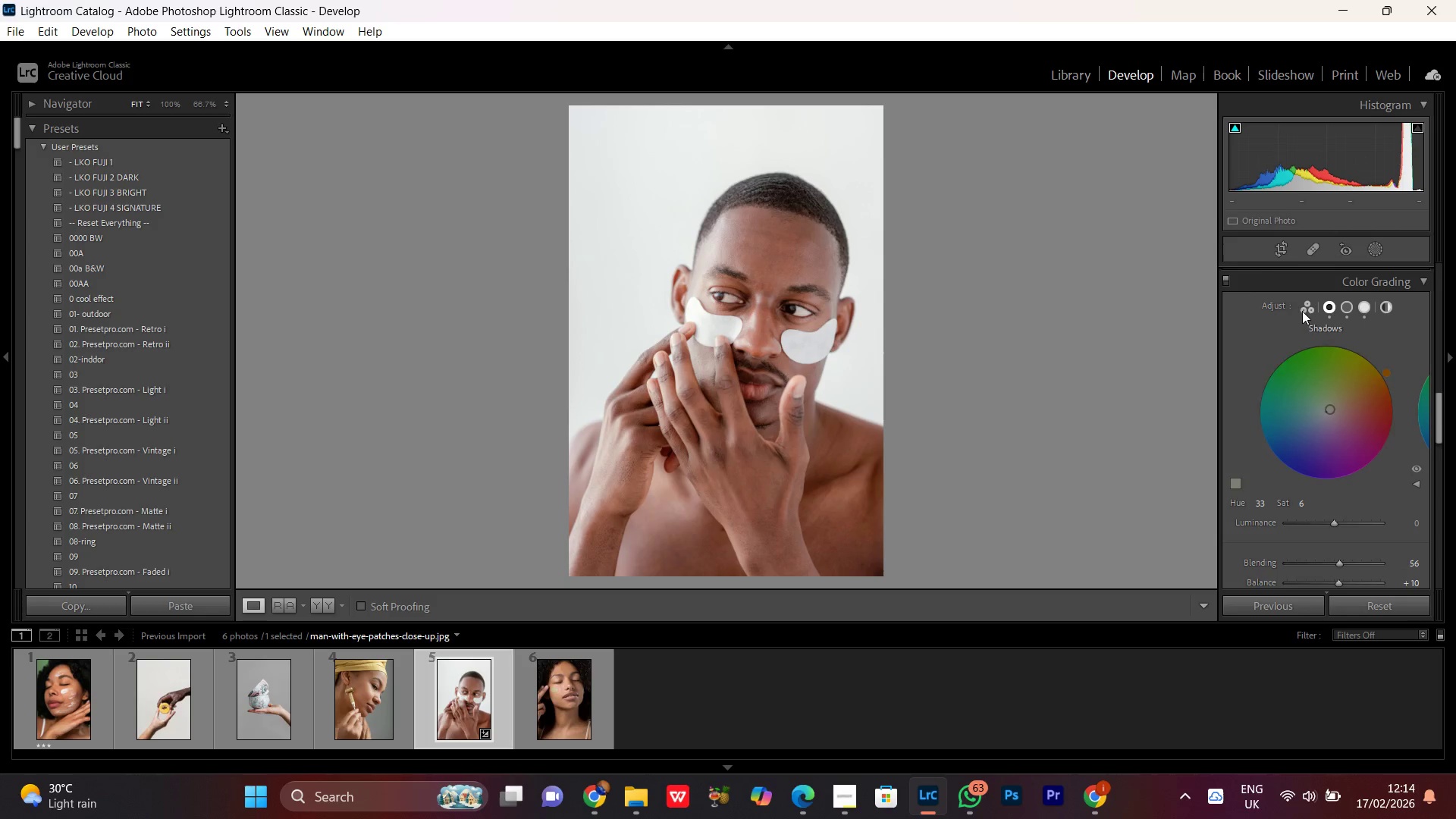 
left_click([1225, 281])
 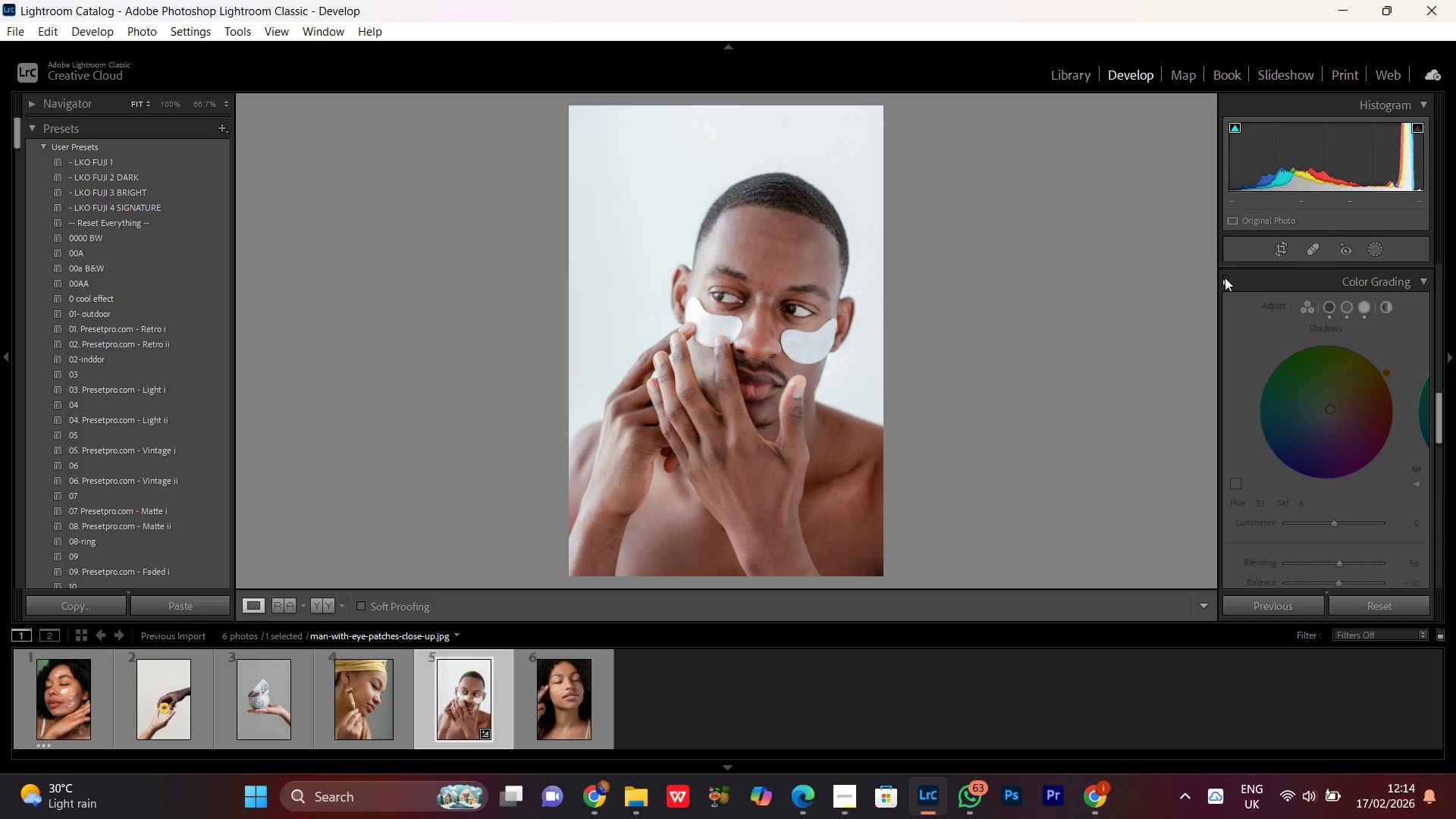 
left_click([1225, 278])
 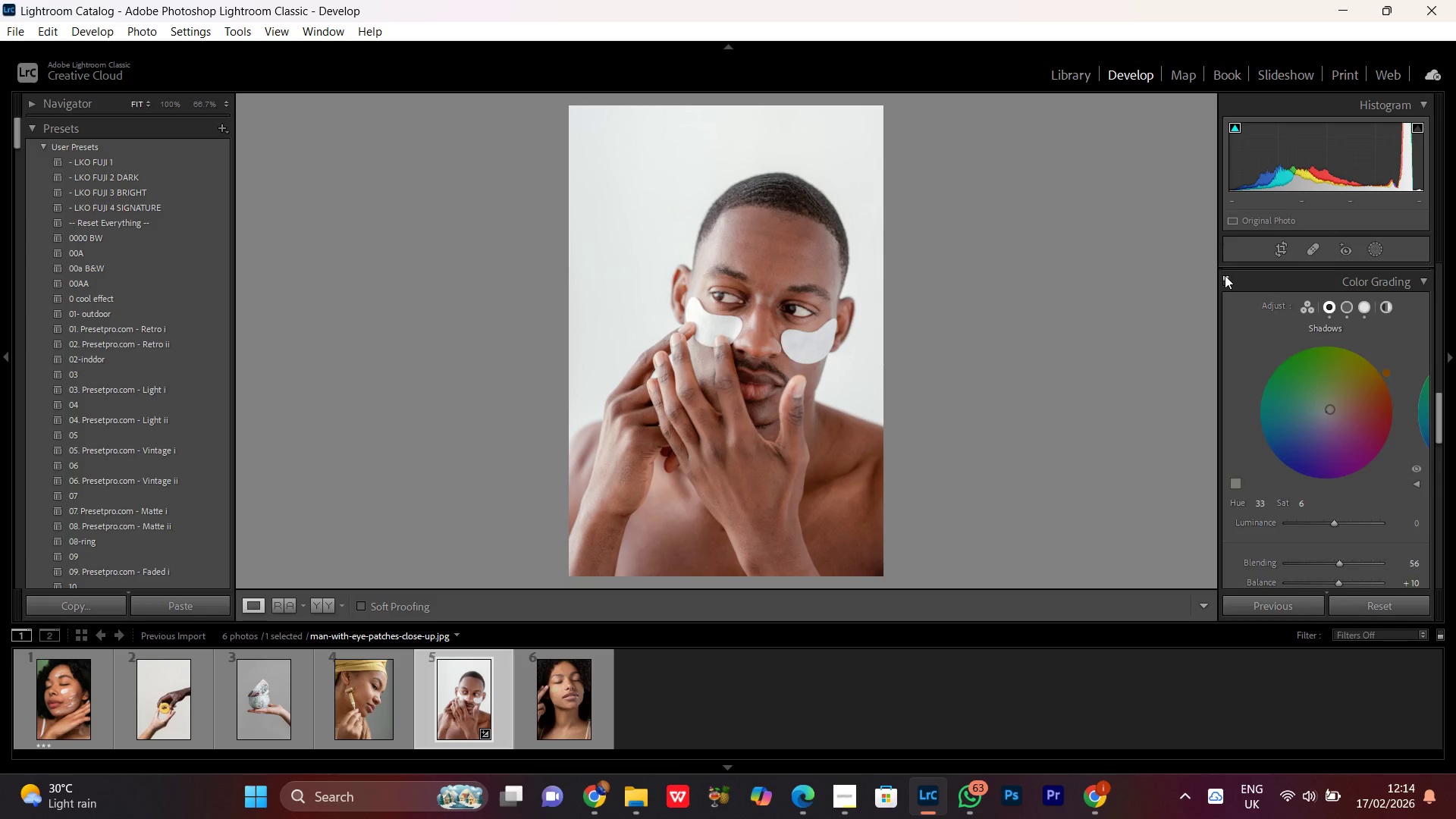 
double_click([1225, 275])
 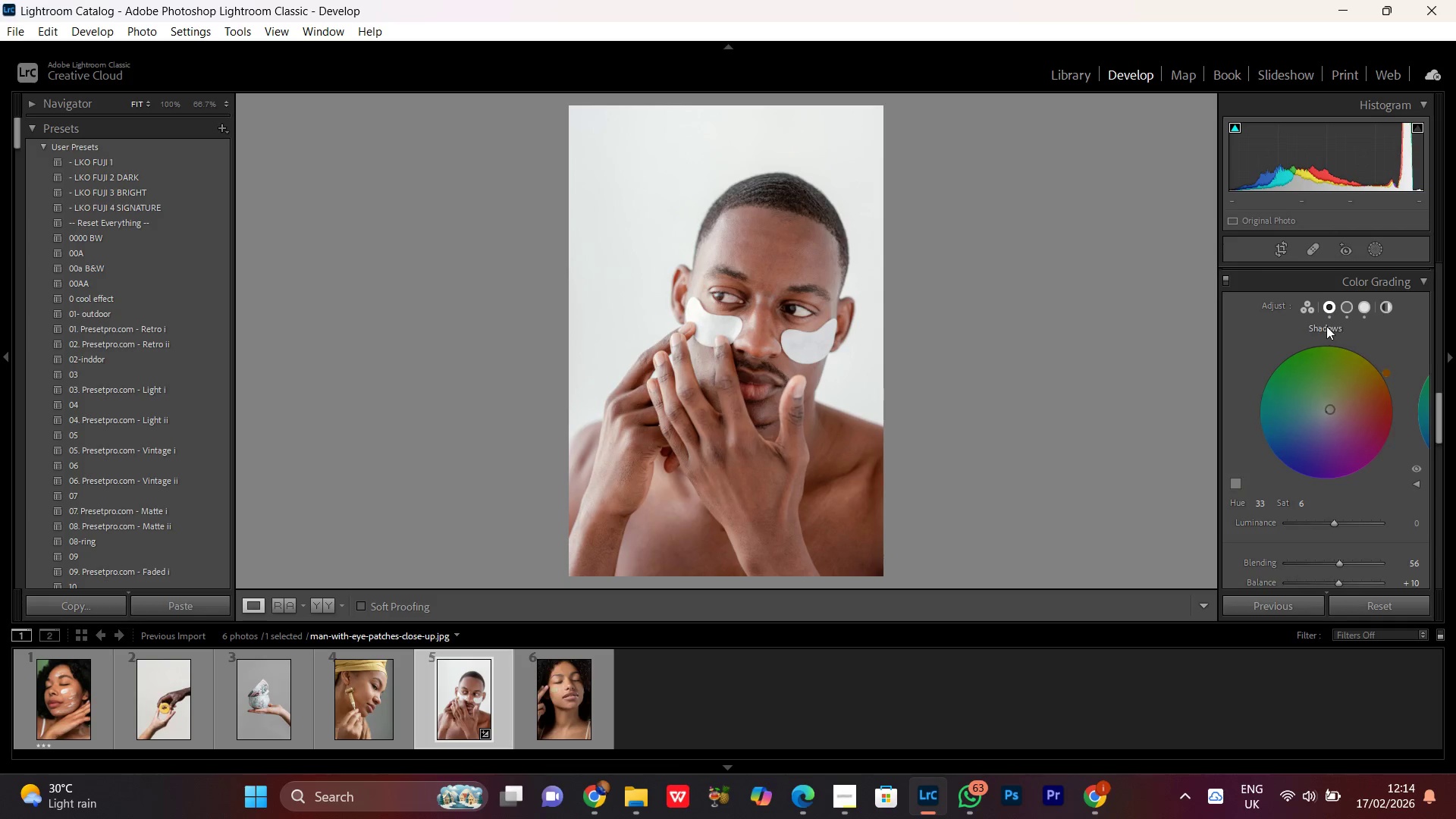 
left_click([1311, 303])
 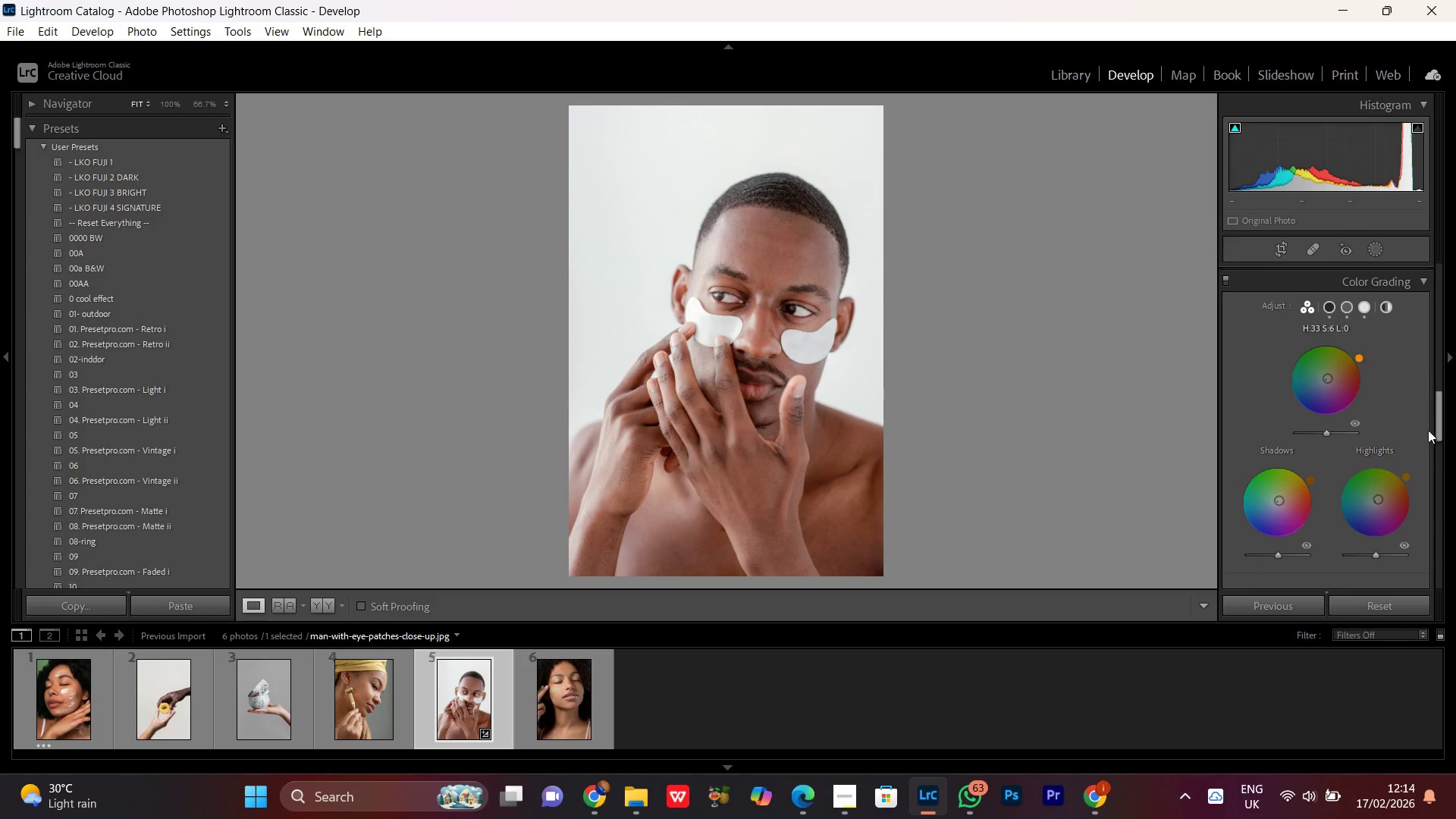 
wait(5.25)
 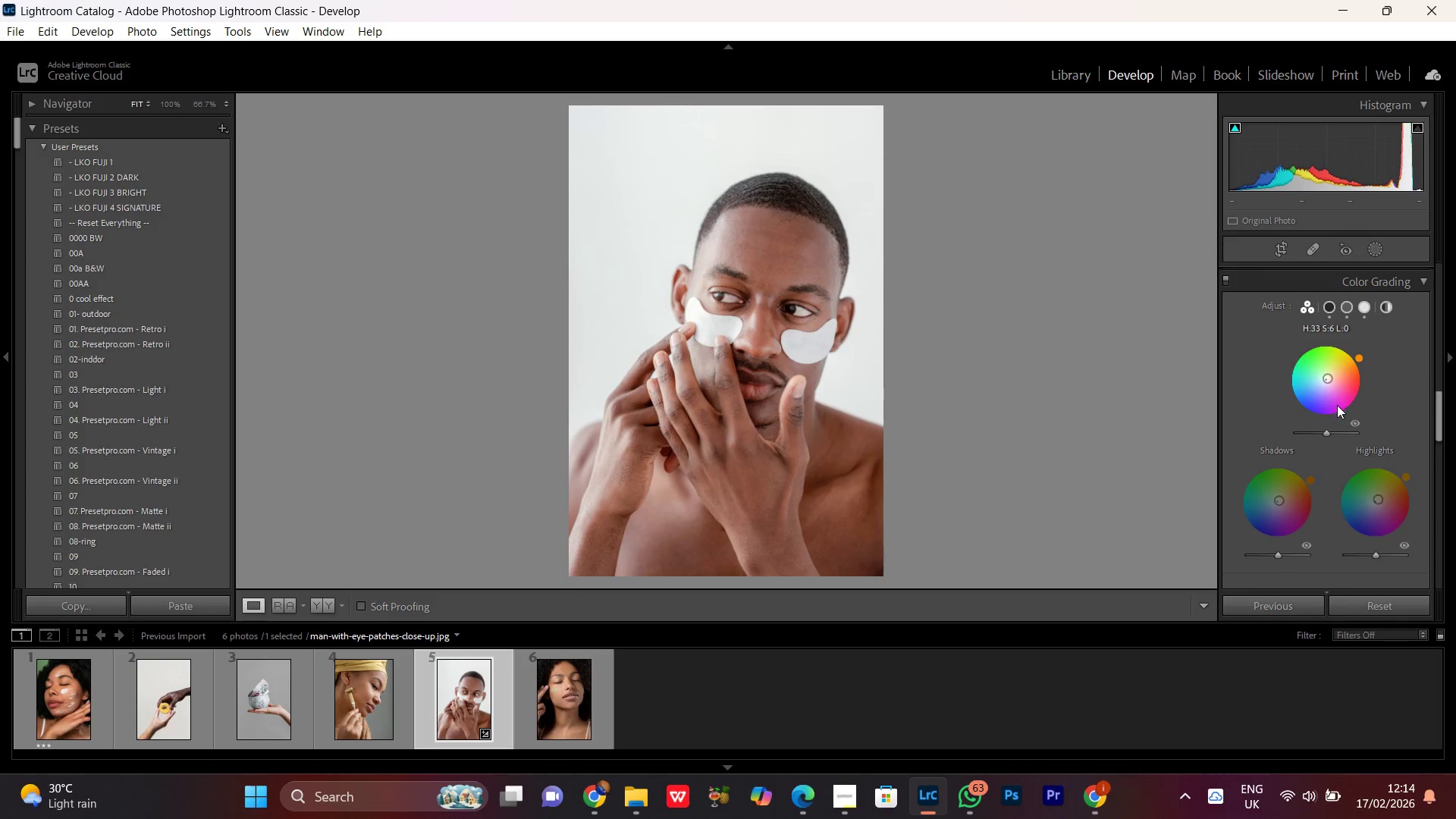 
scroll: coordinate [1416, 473], scroll_direction: up, amount: 11.0
 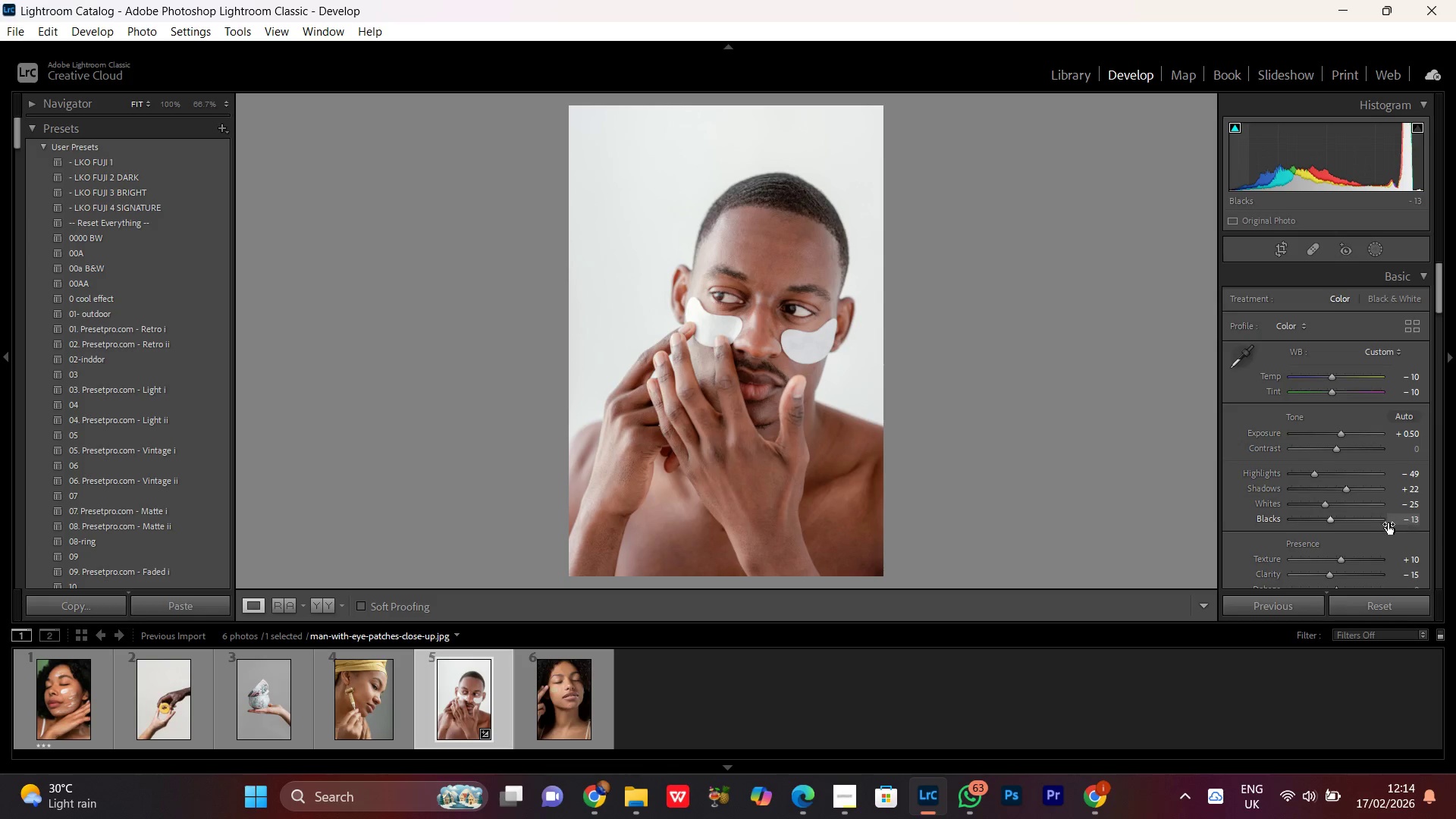 
scroll: coordinate [1384, 526], scroll_direction: down, amount: 2.0
 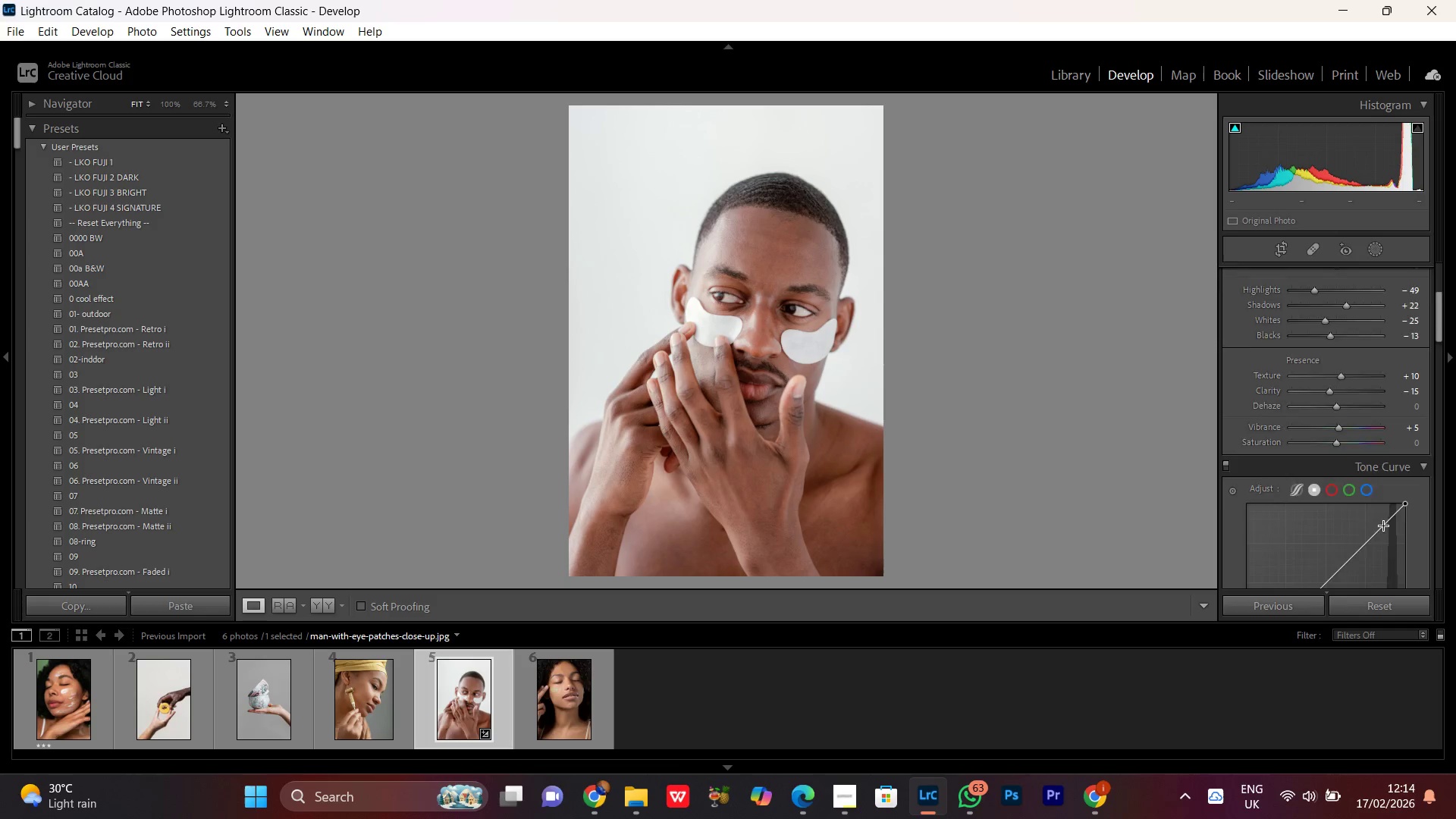 
scroll: coordinate [1383, 527], scroll_direction: up, amount: 5.0
 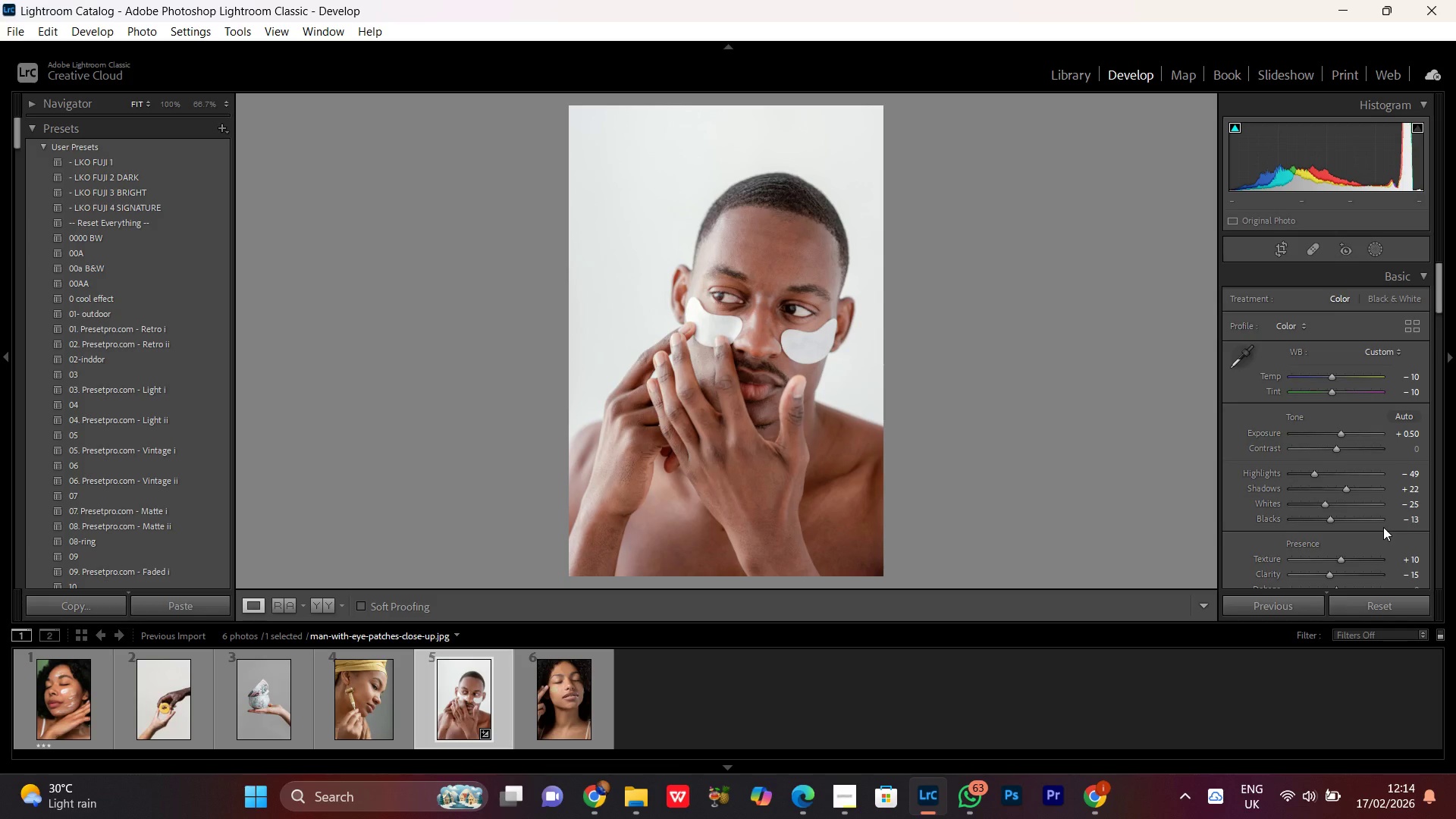 
scroll: coordinate [1383, 527], scroll_direction: down, amount: 2.0
 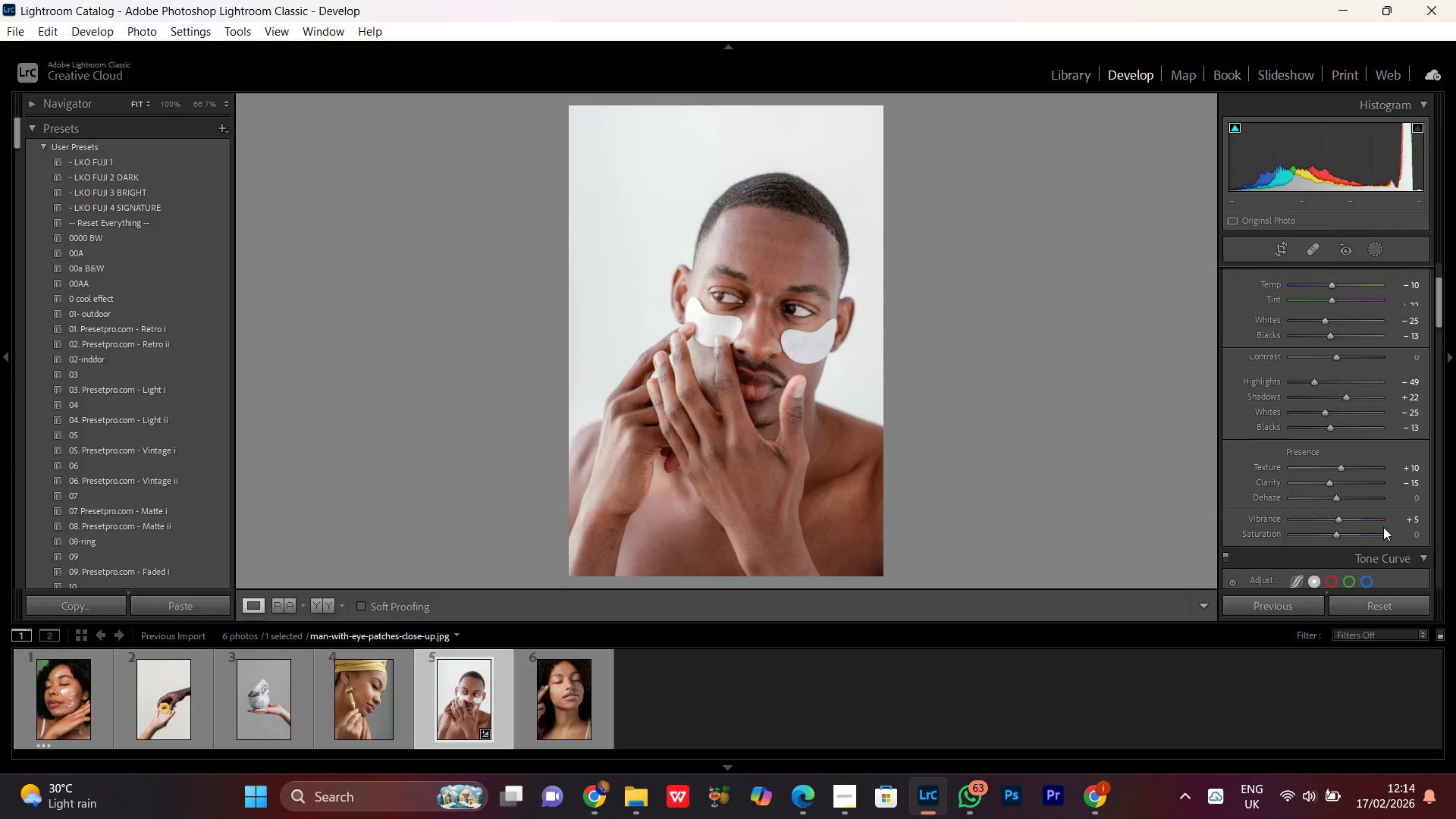 
scroll: coordinate [1383, 527], scroll_direction: up, amount: 1.0
 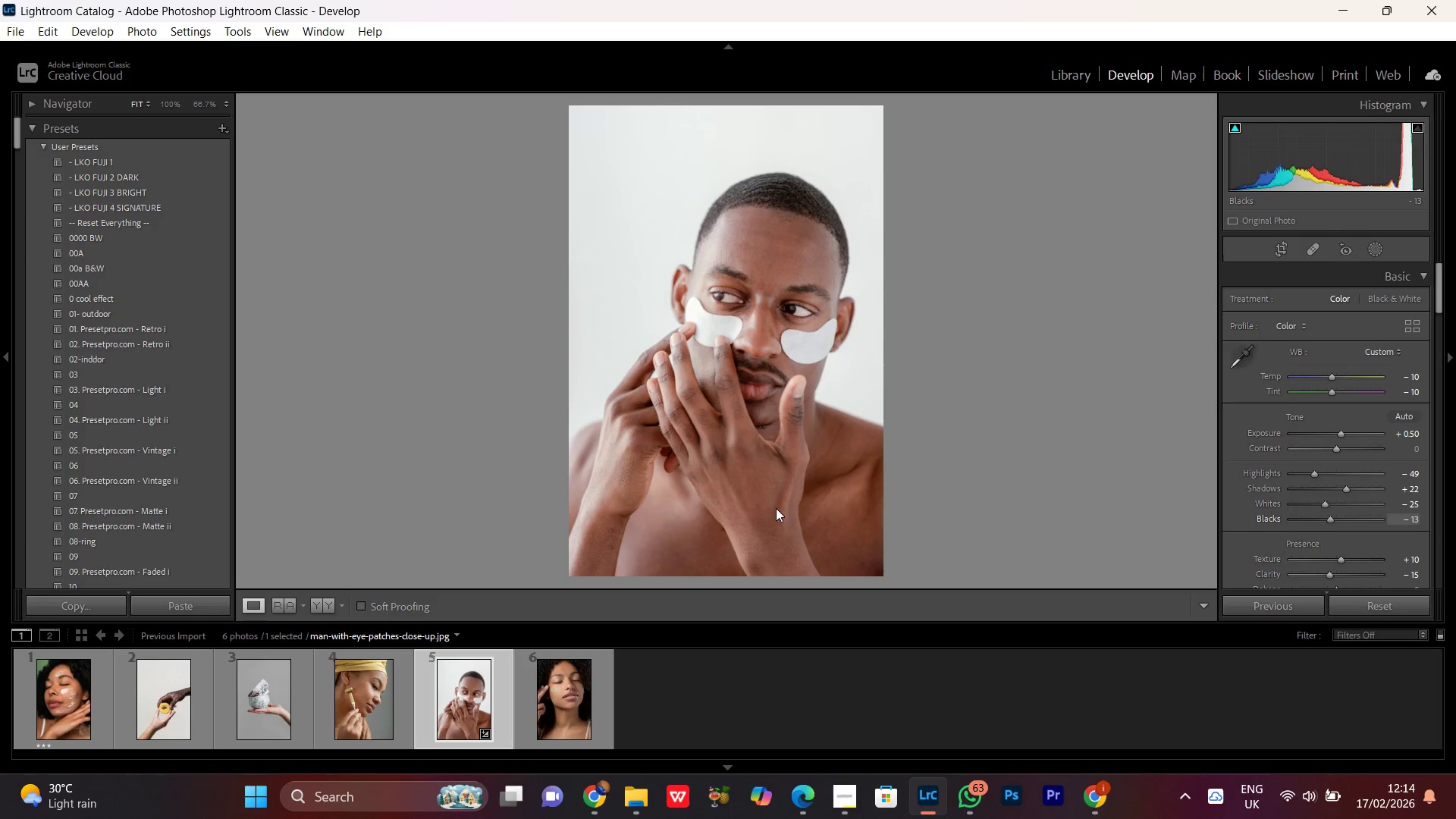 
double_click([779, 309])
 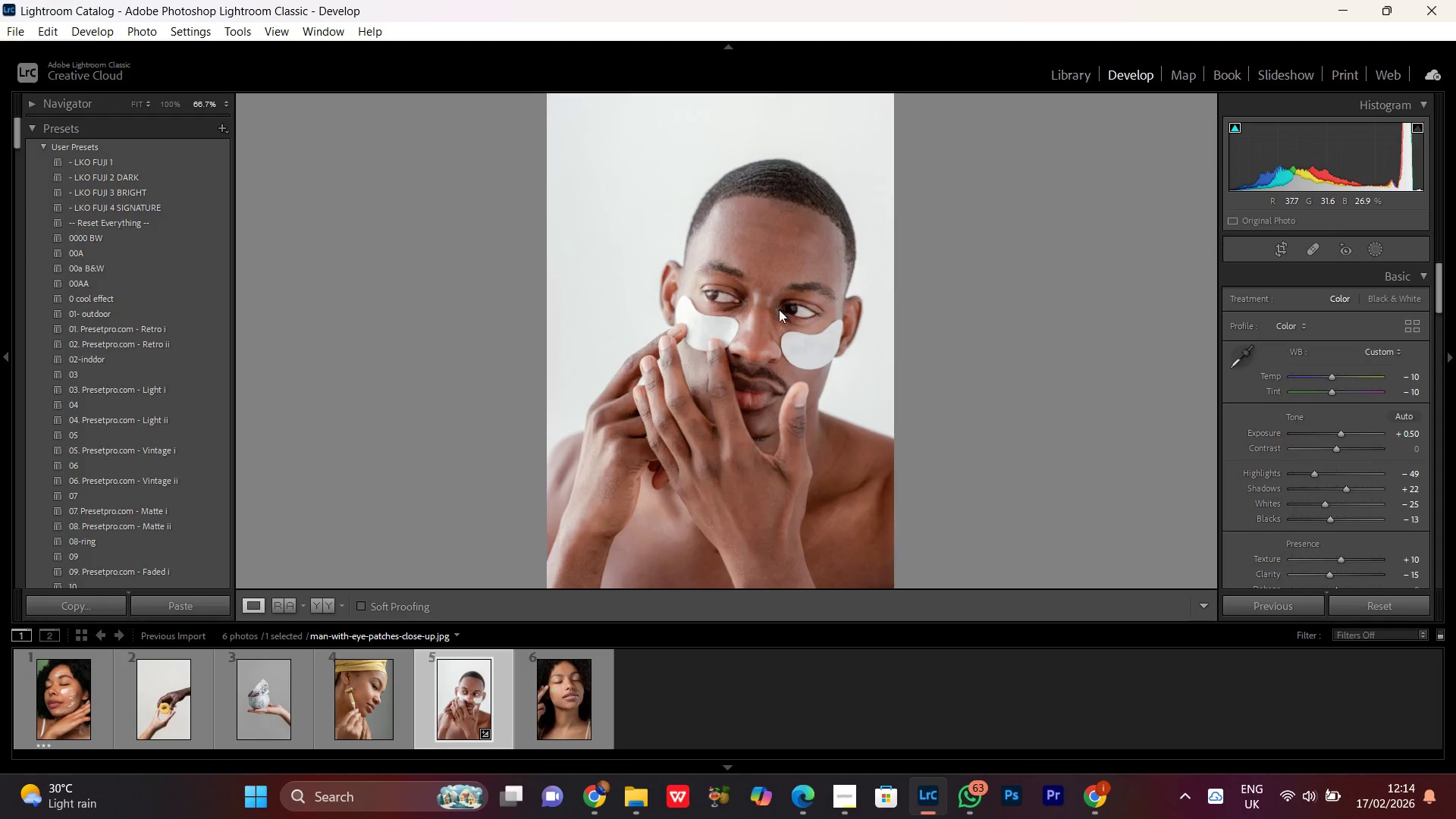 
double_click([779, 309])
 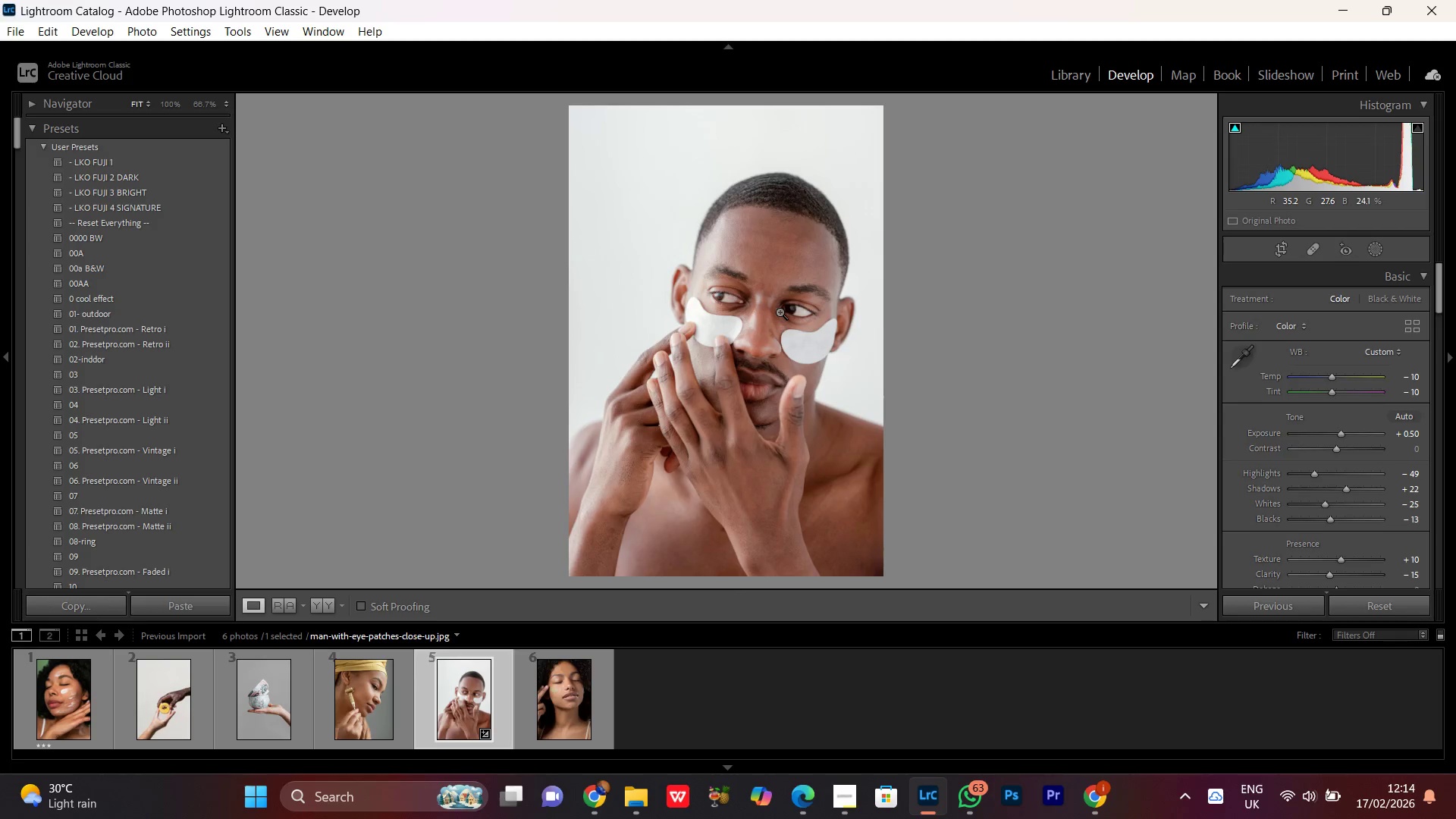 
double_click([780, 312])
 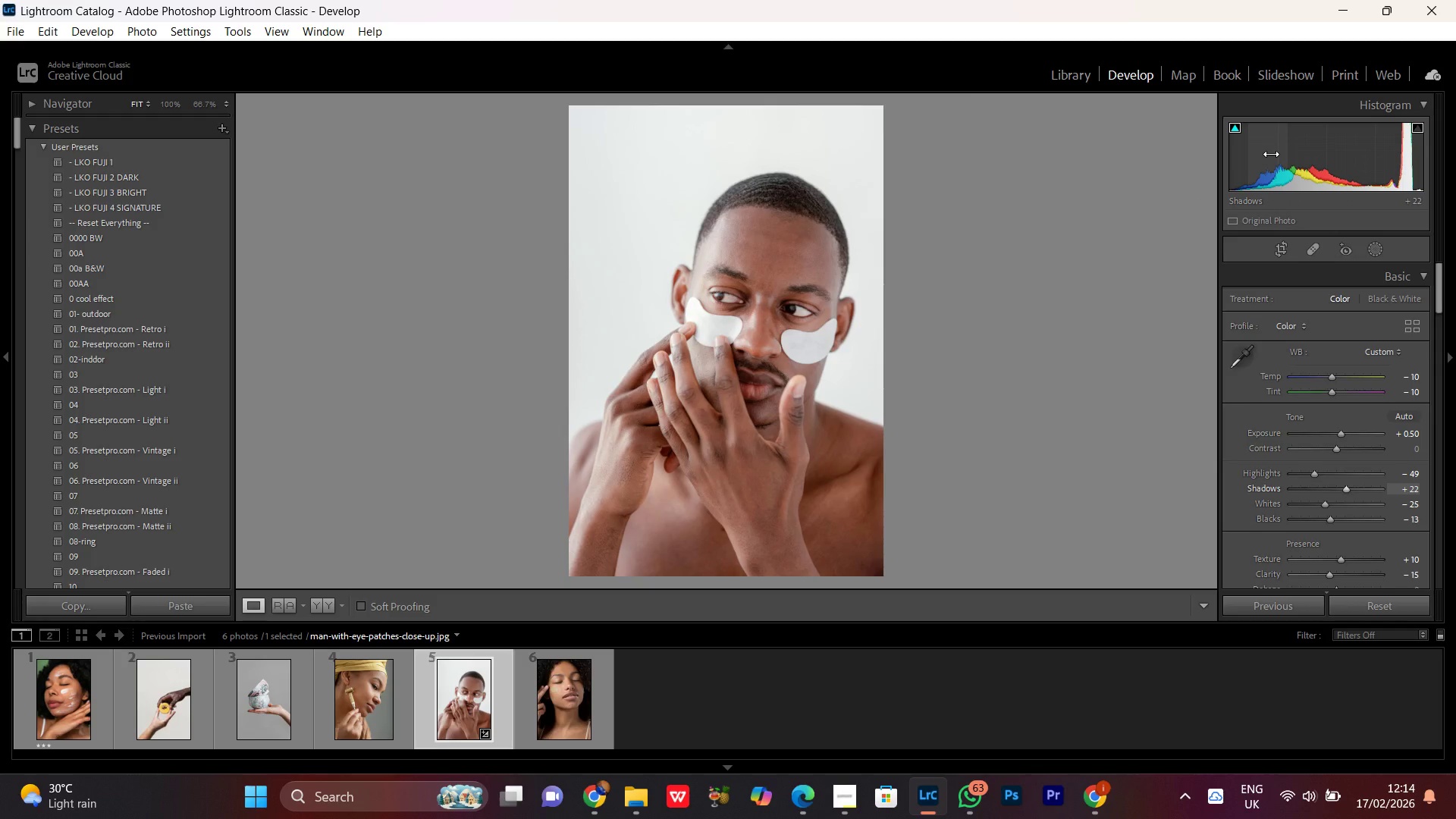 
wait(11.55)
 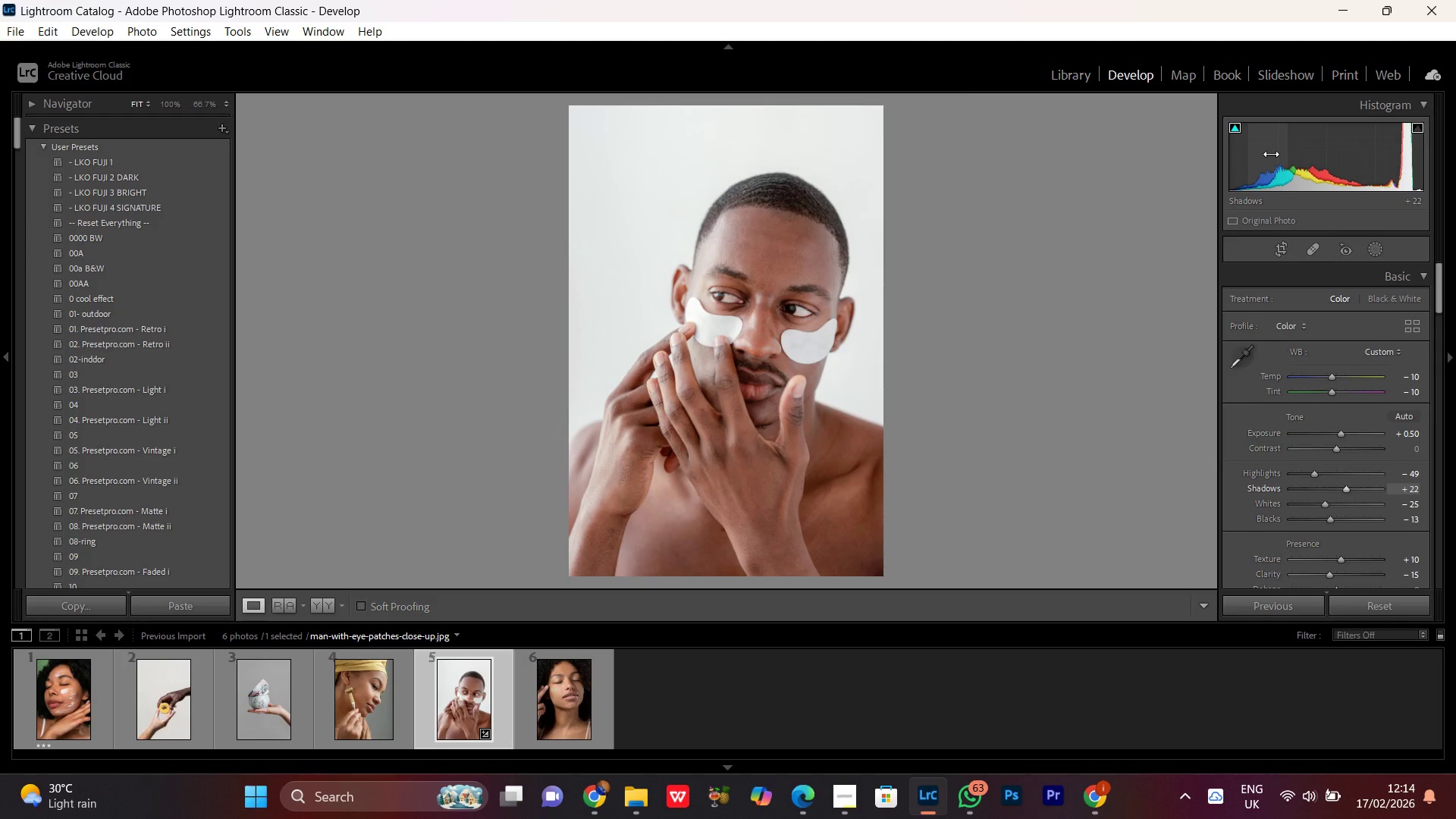 
double_click([758, 333])
 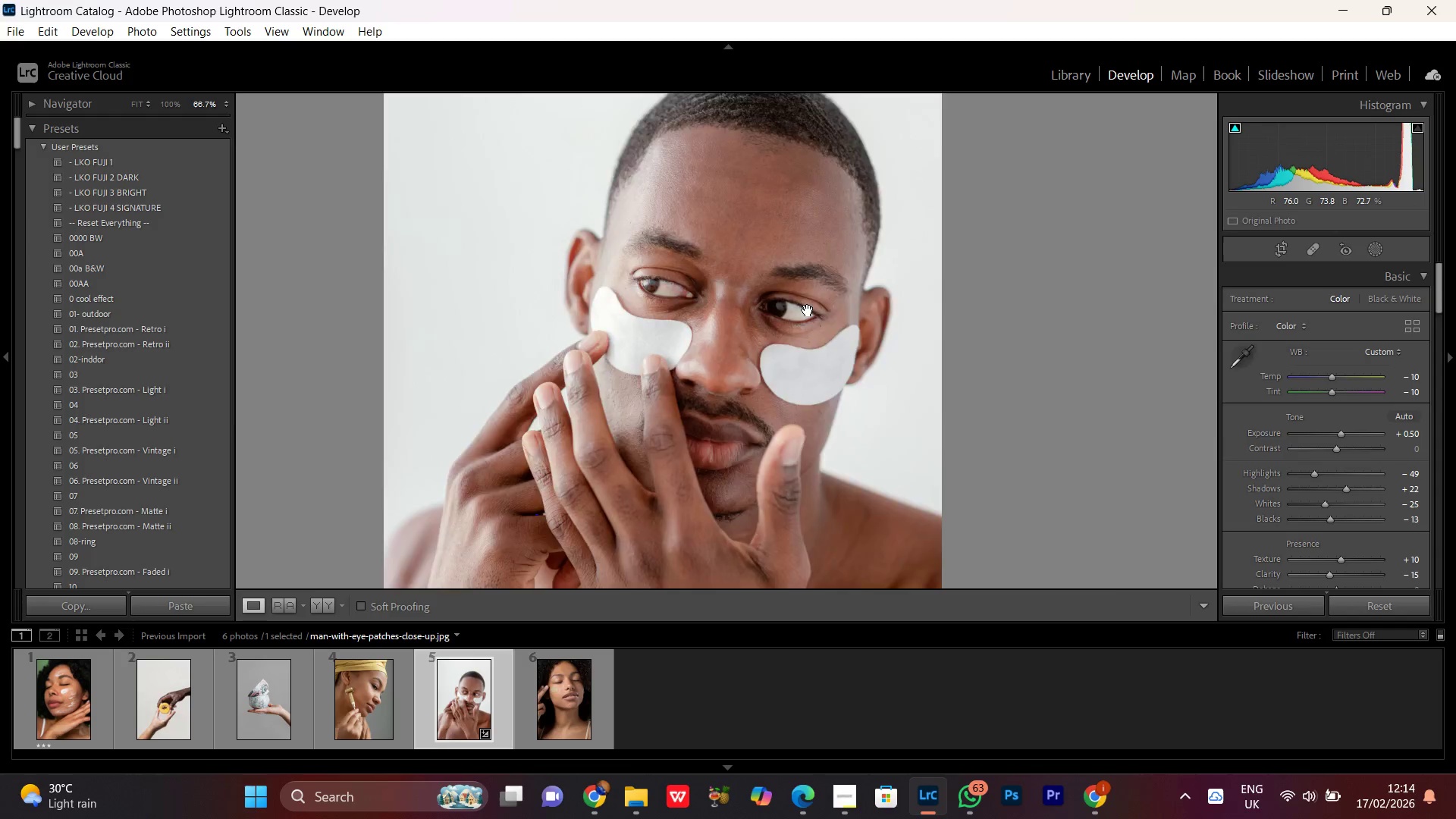 
double_click([803, 303])
 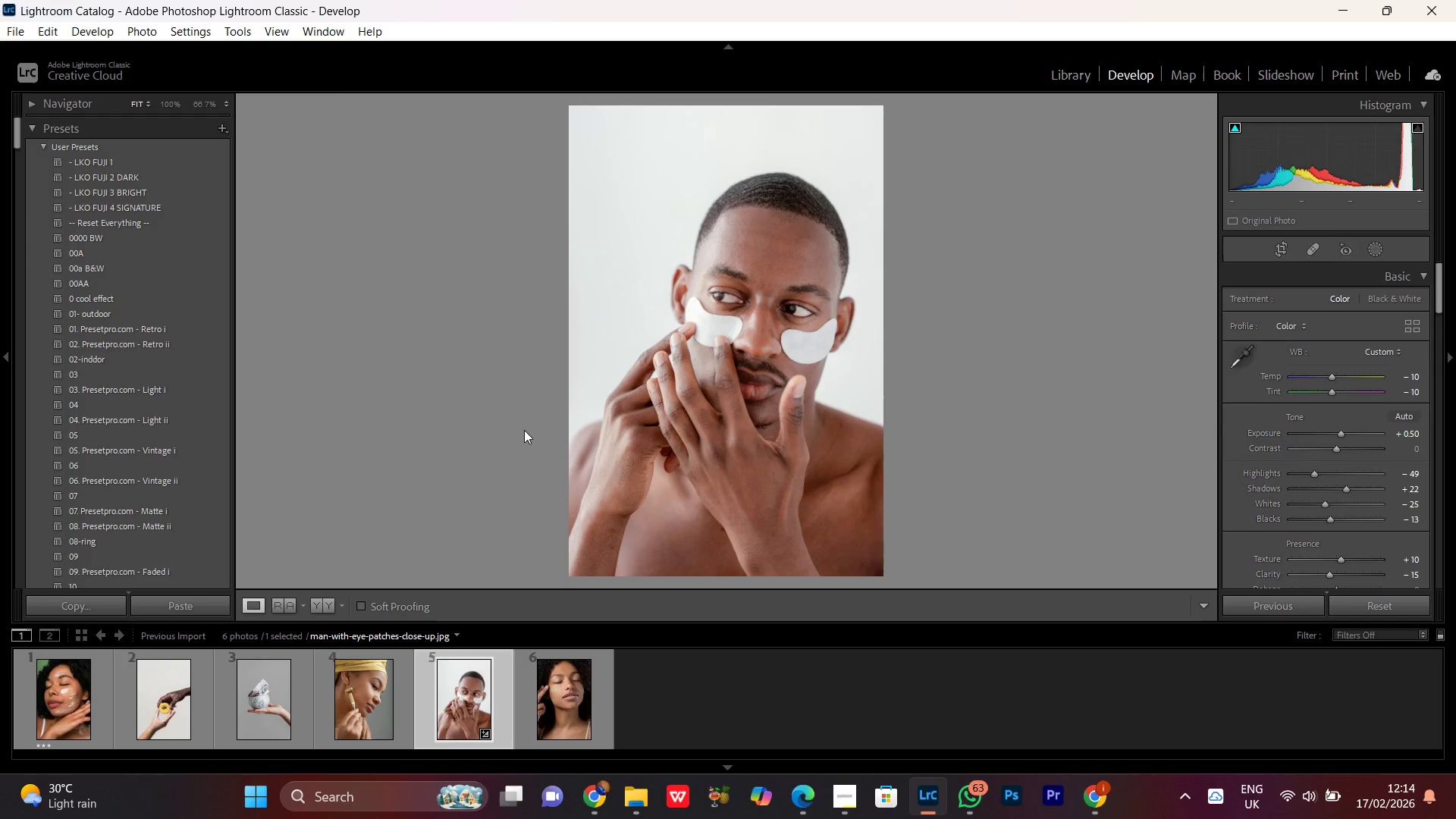 
hold_key(key=Space, duration=0.61)
 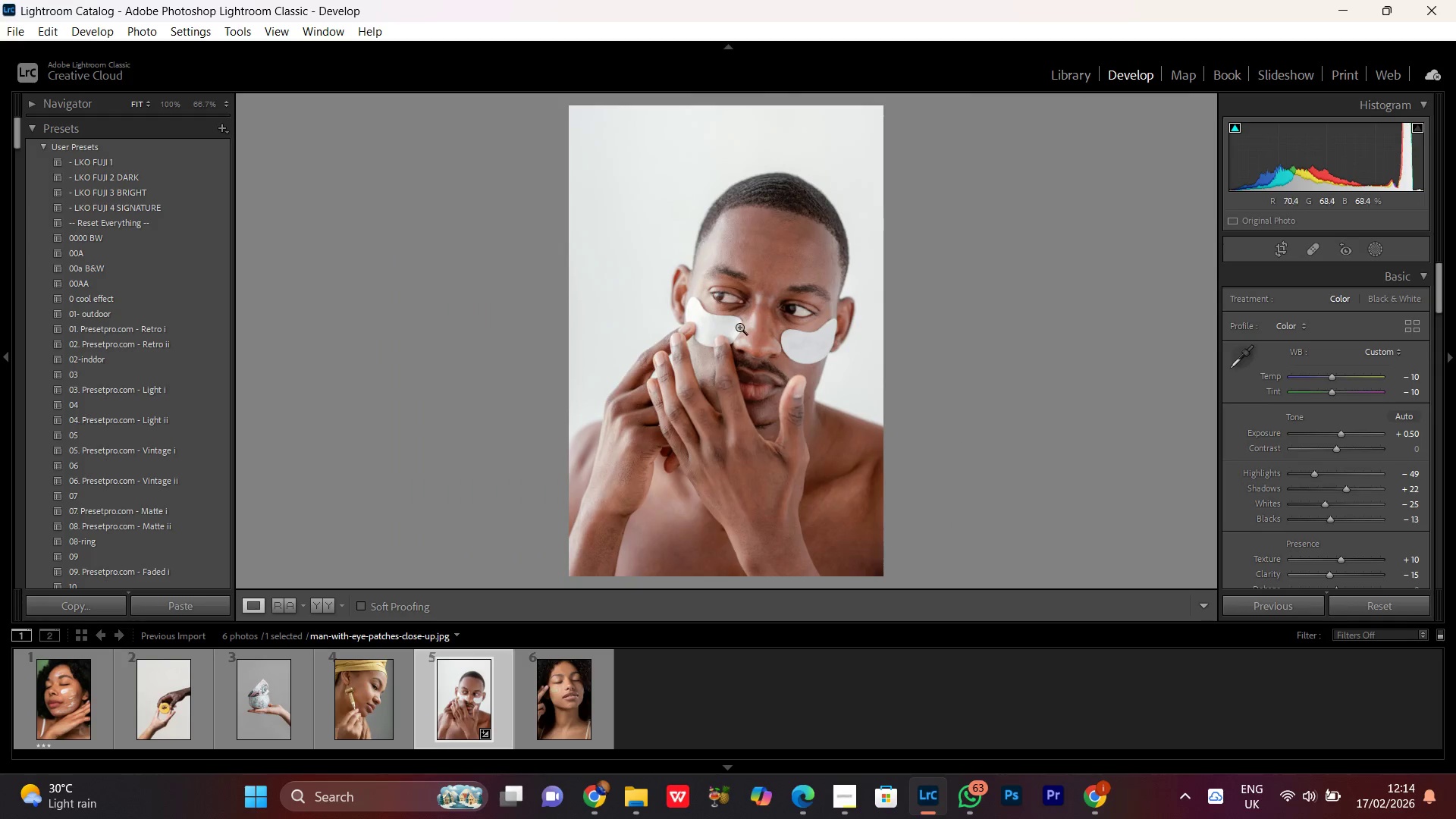 
left_click_drag(start_coordinate=[679, 442], to_coordinate=[688, 338])
 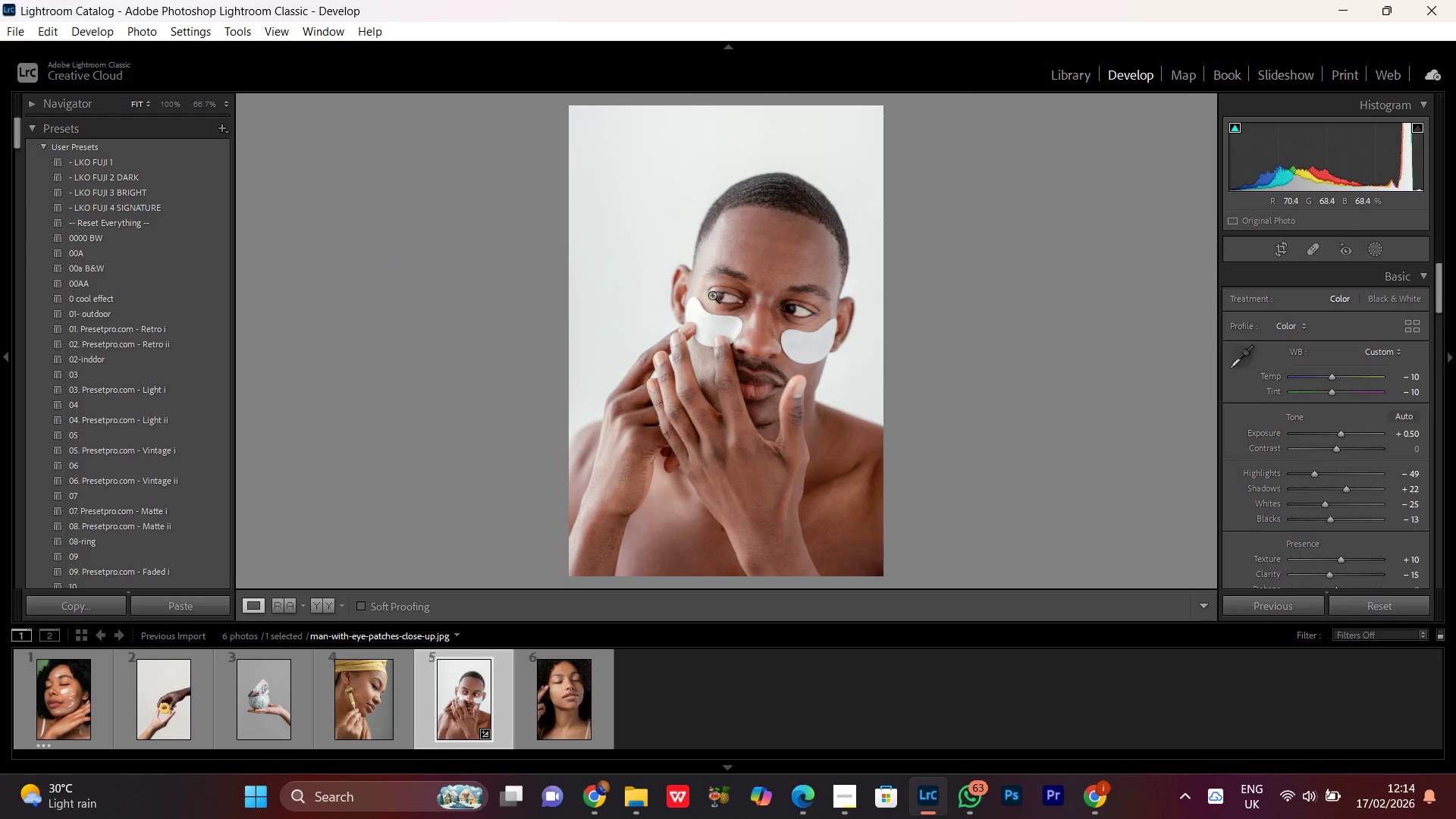 
left_click([739, 327])
 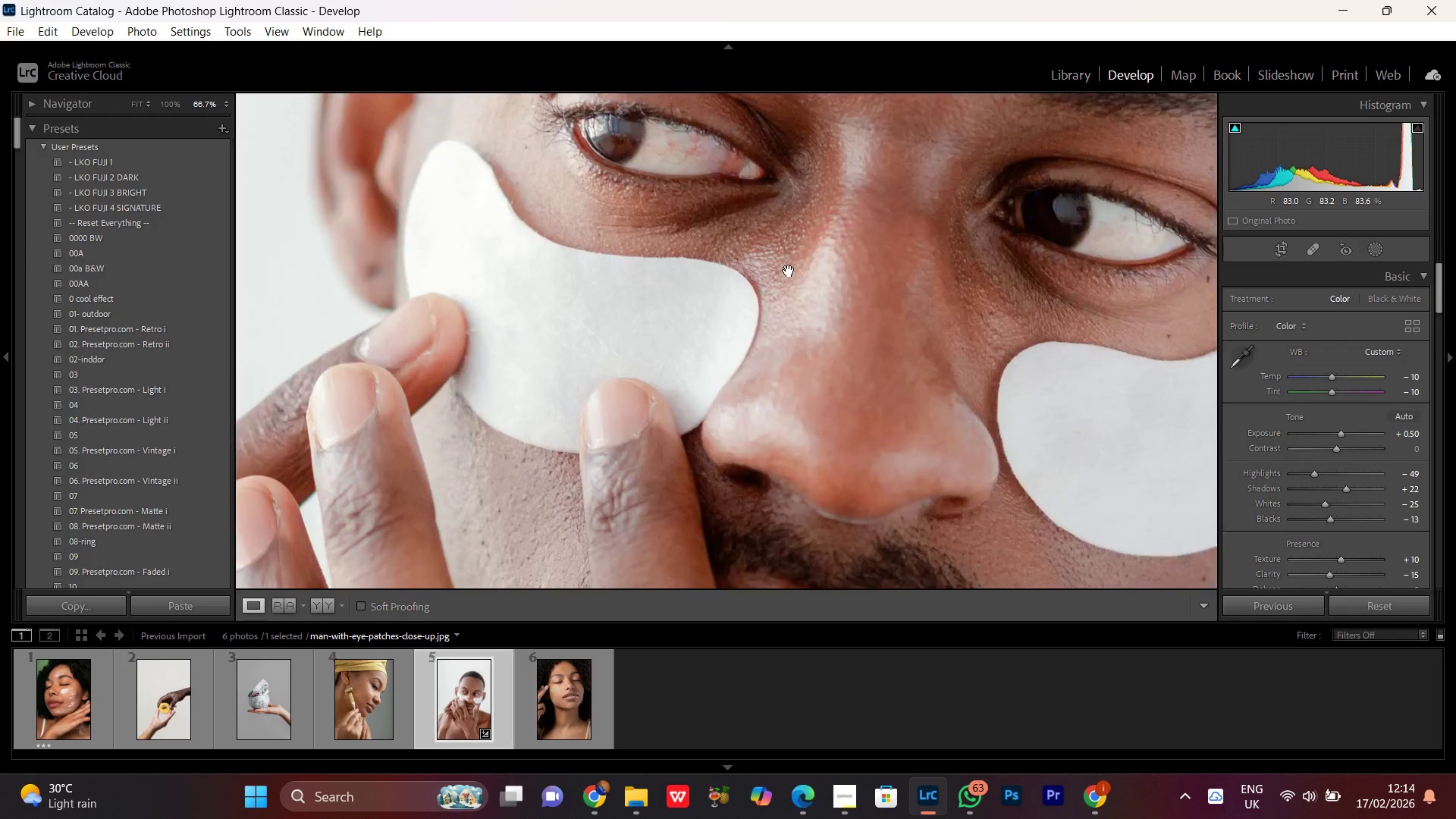 
left_click_drag(start_coordinate=[786, 273], to_coordinate=[643, 371])
 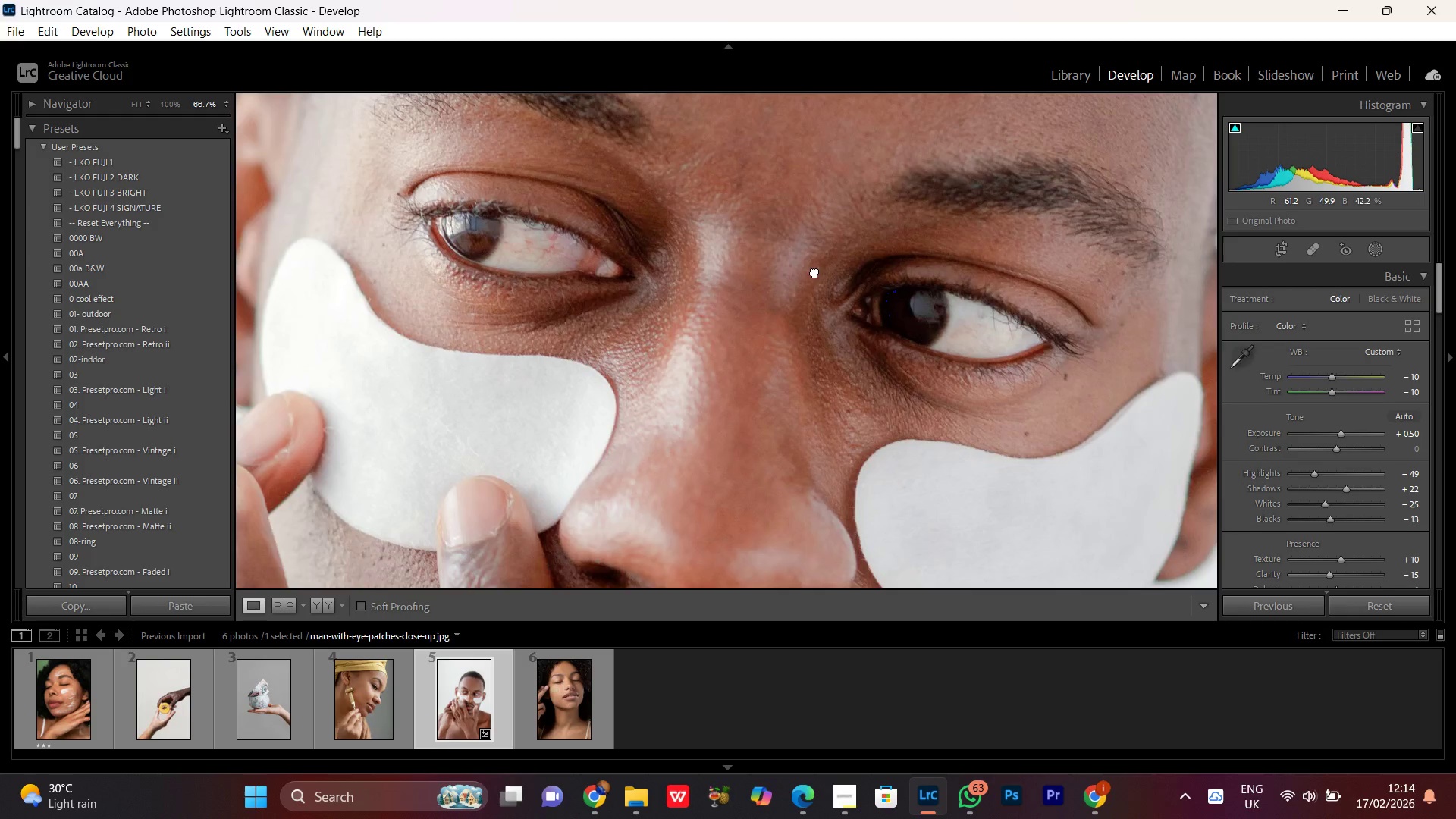 
left_click_drag(start_coordinate=[814, 271], to_coordinate=[718, 345])
 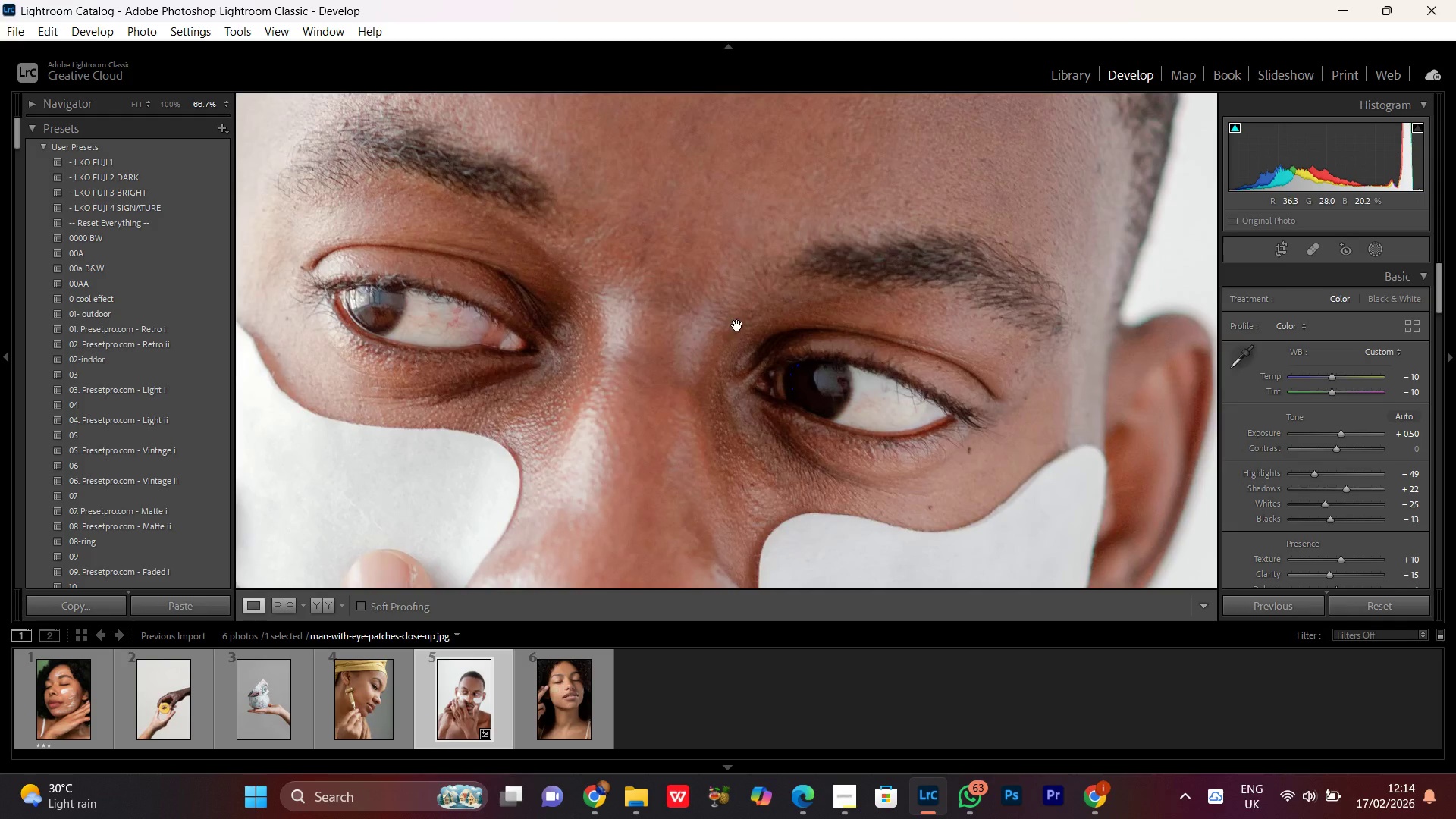 
triple_click([737, 325])
 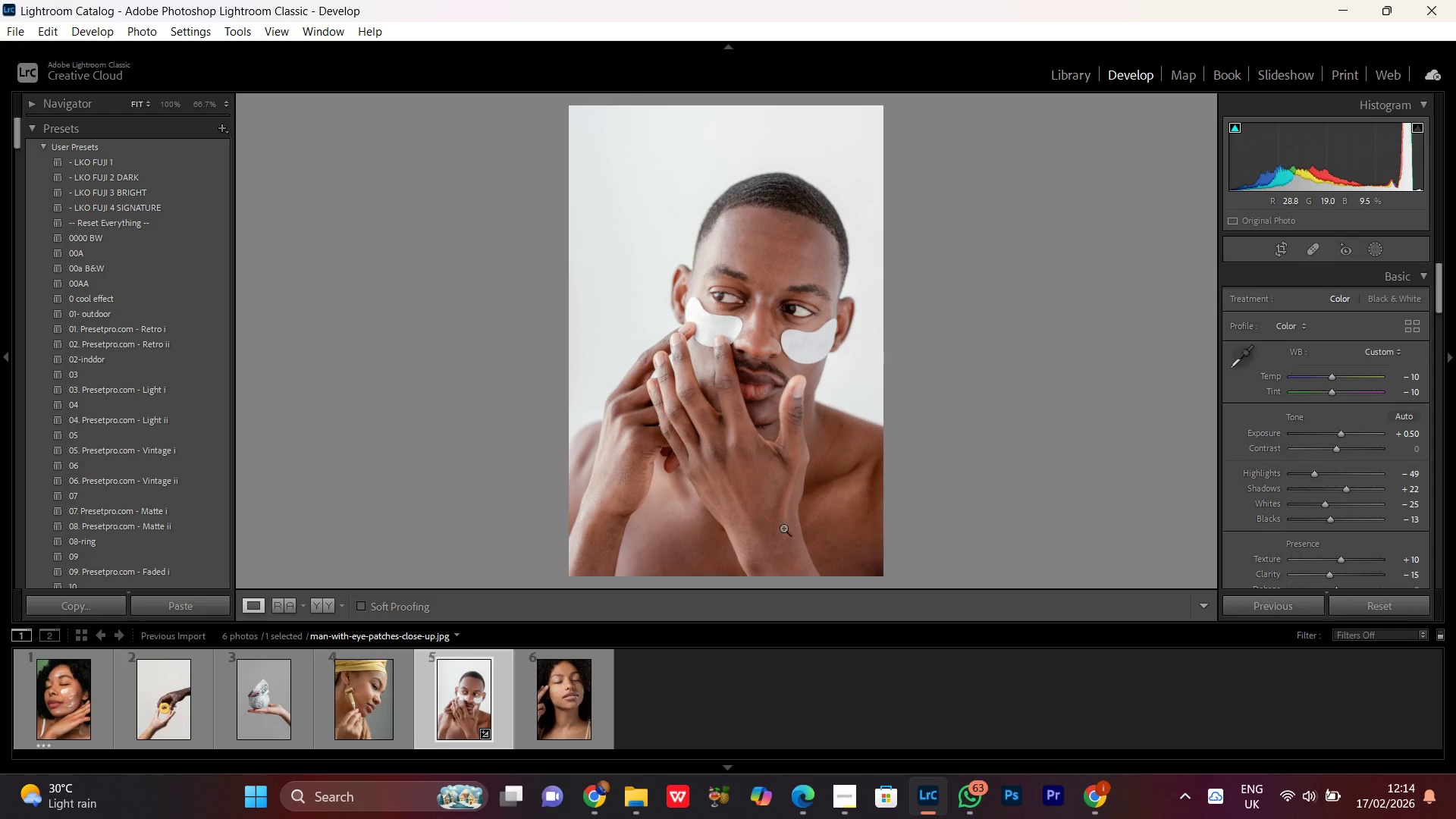 
hold_key(key=Space, duration=0.44)
 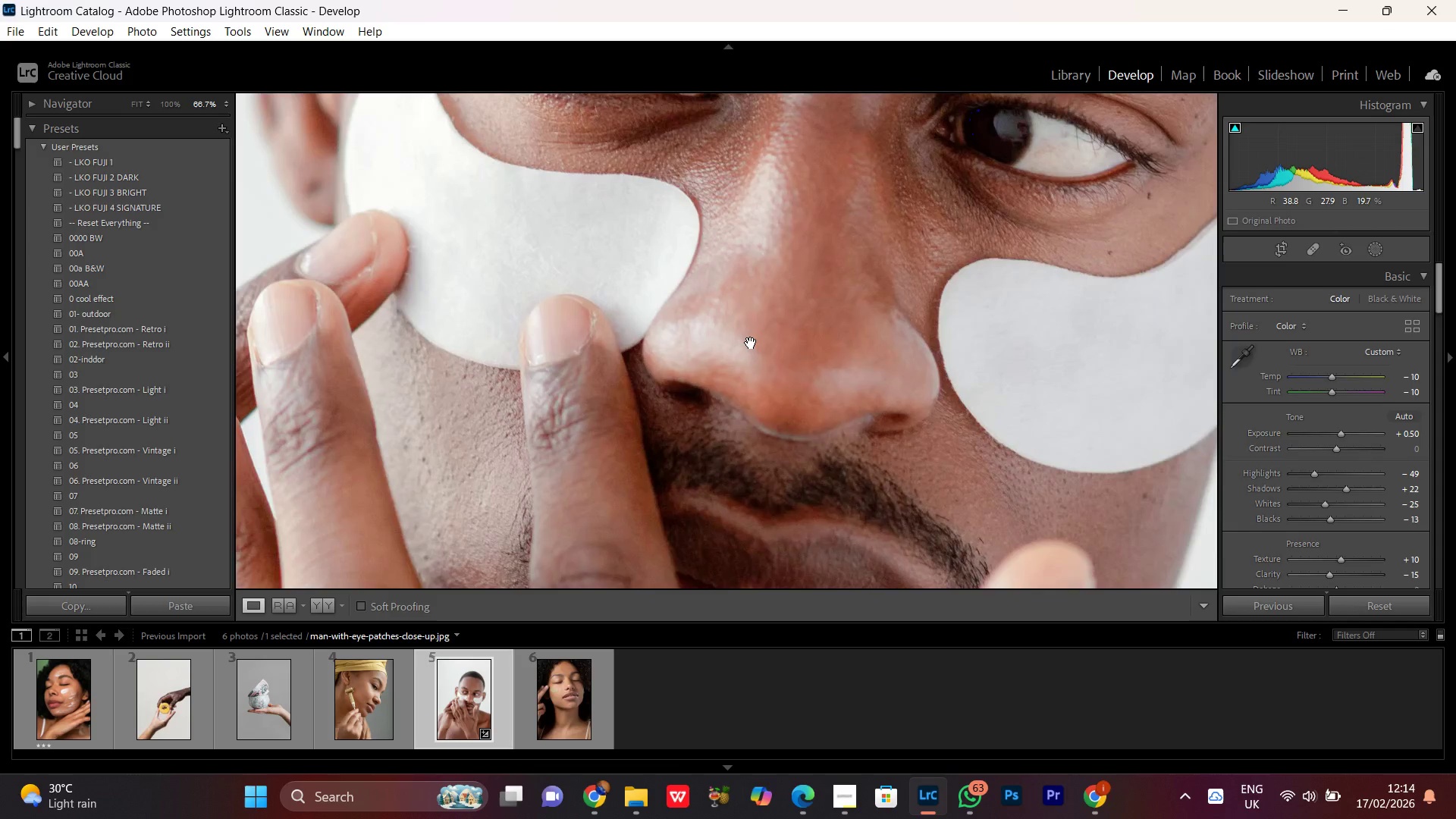 
left_click_drag(start_coordinate=[858, 484], to_coordinate=[720, 327])
 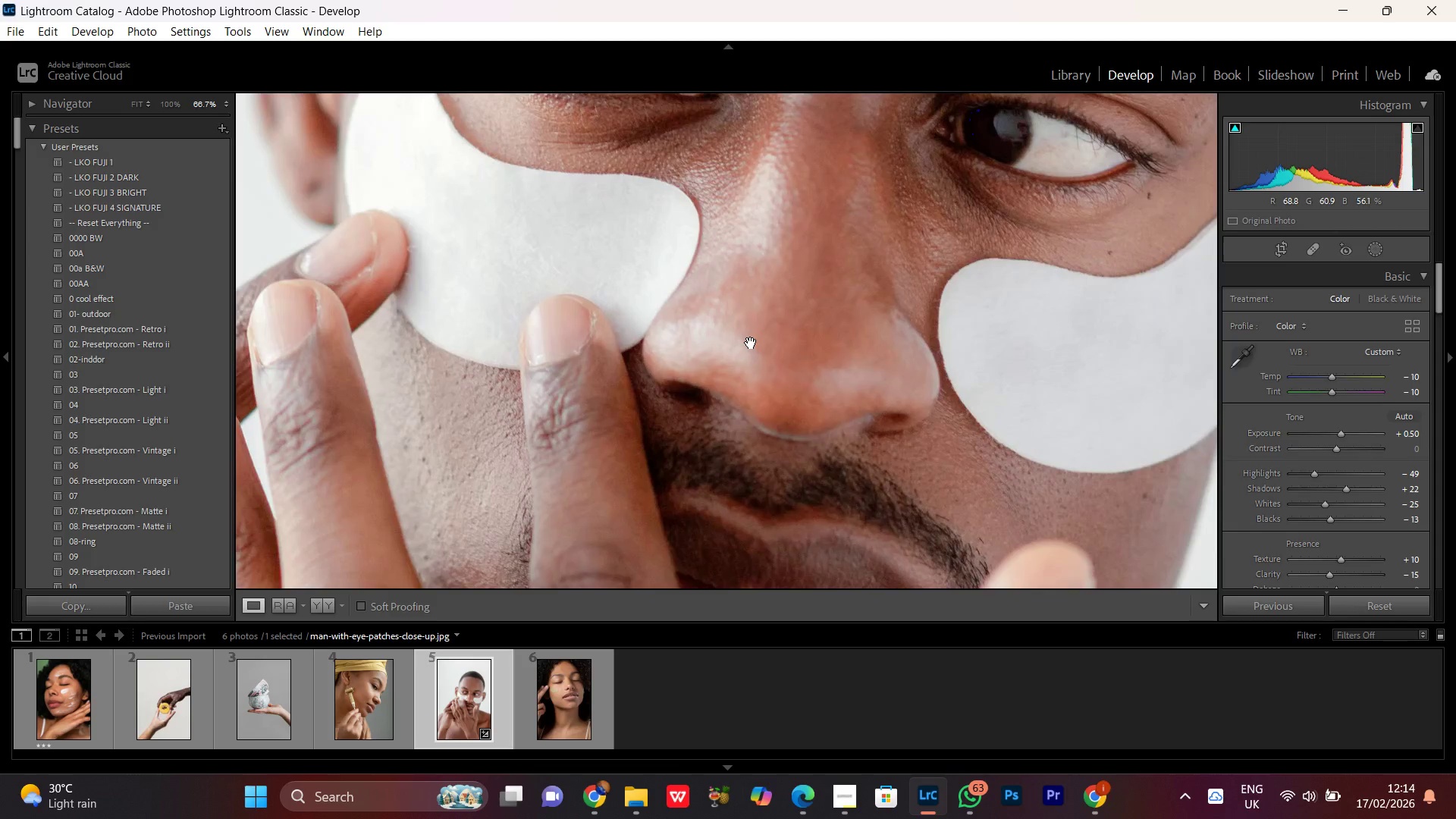 
double_click([751, 343])
 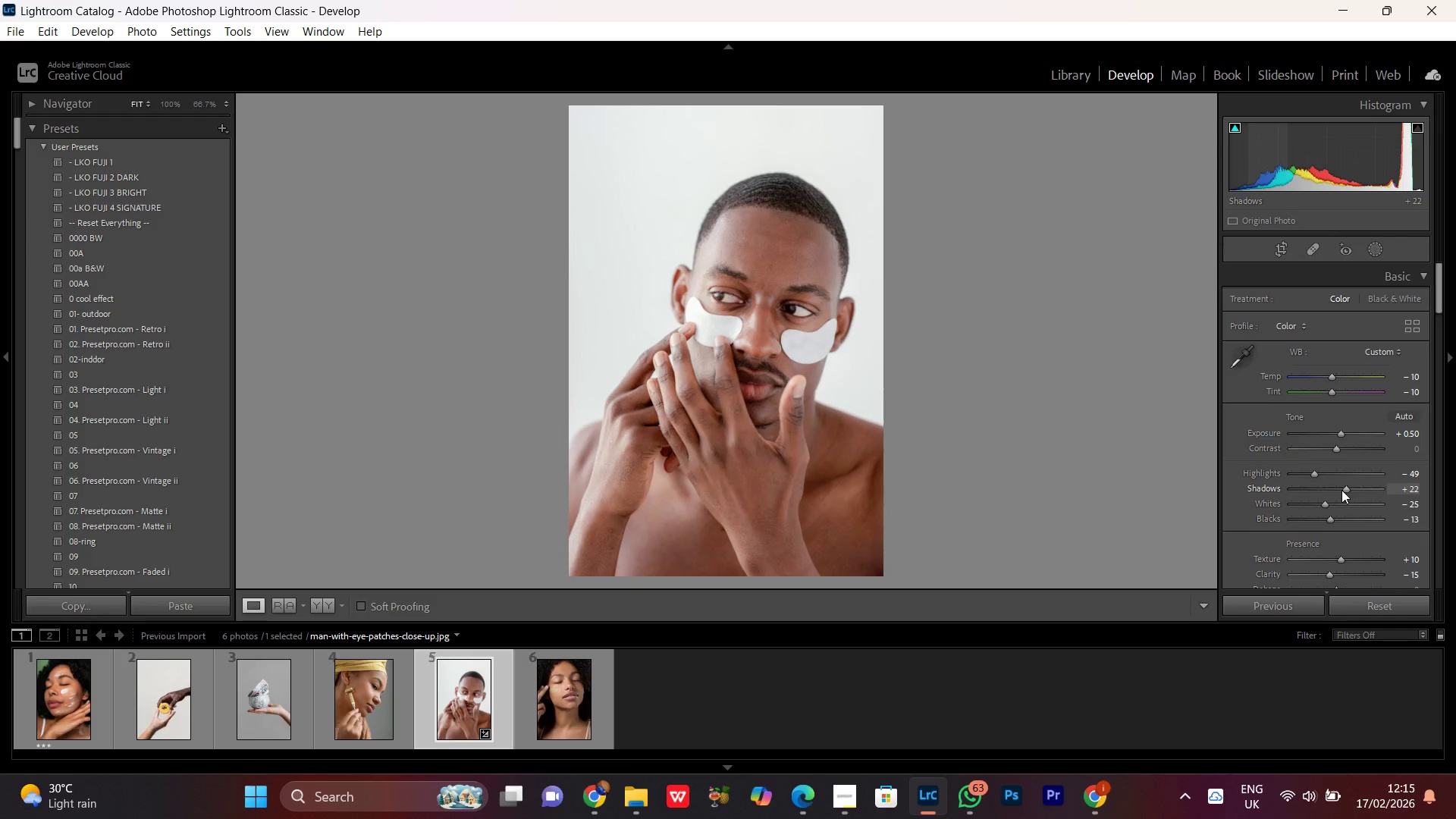 
scroll: coordinate [1342, 490], scroll_direction: up, amount: 1.0
 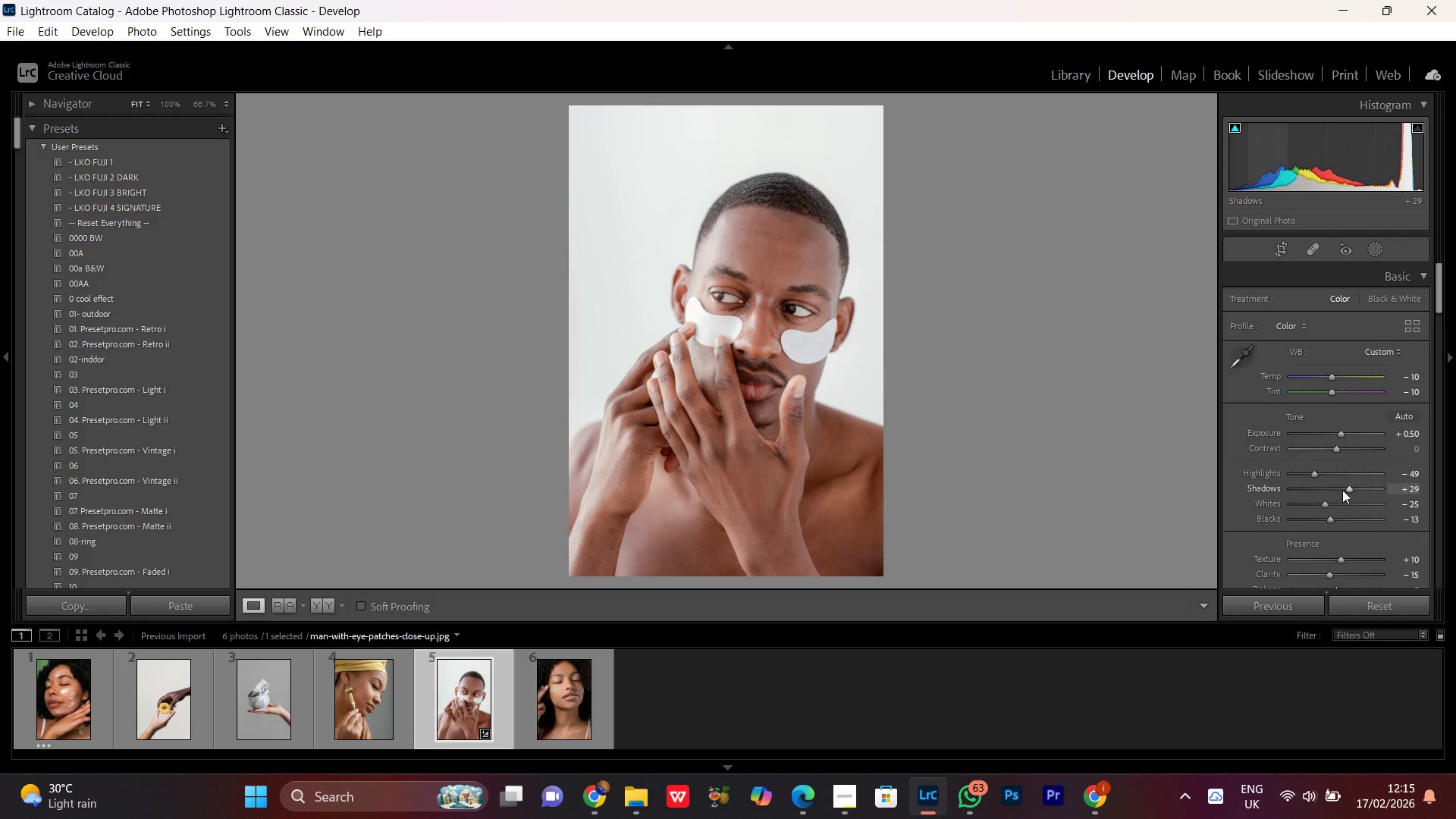 
scroll: coordinate [1342, 490], scroll_direction: none, amount: 0.0
 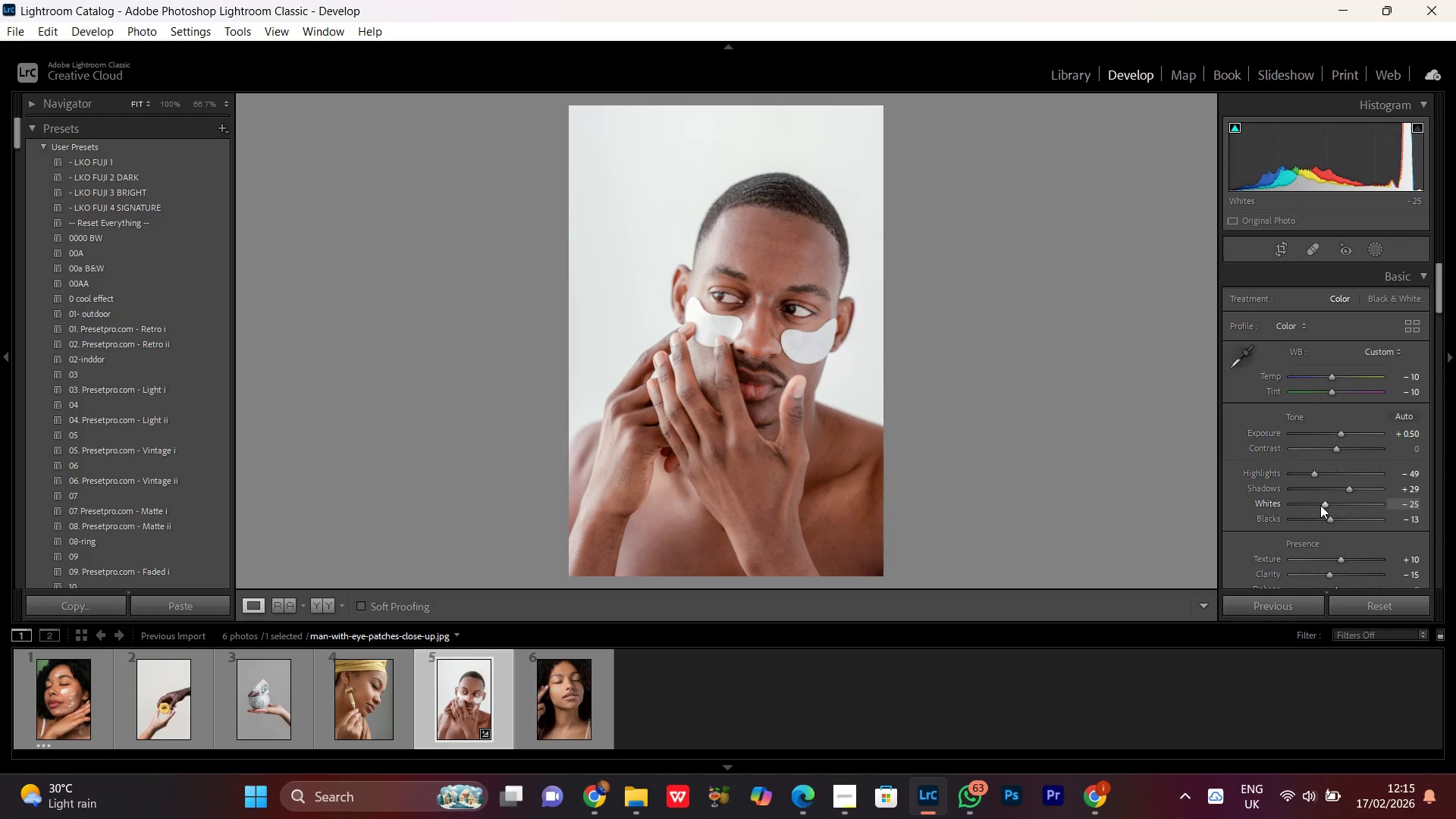 
left_click([1320, 505])
 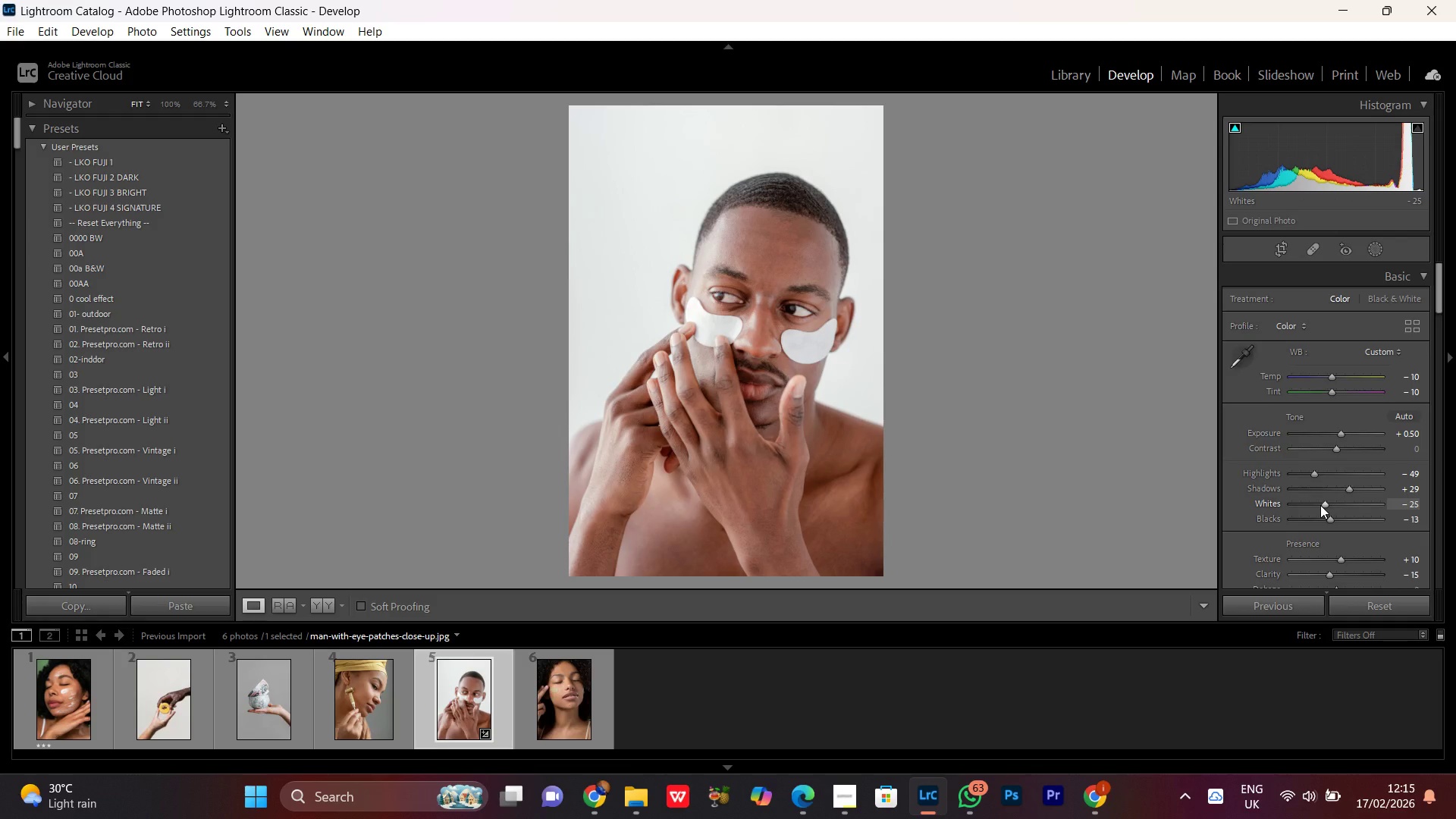 
scroll: coordinate [1320, 505], scroll_direction: down, amount: 1.0
 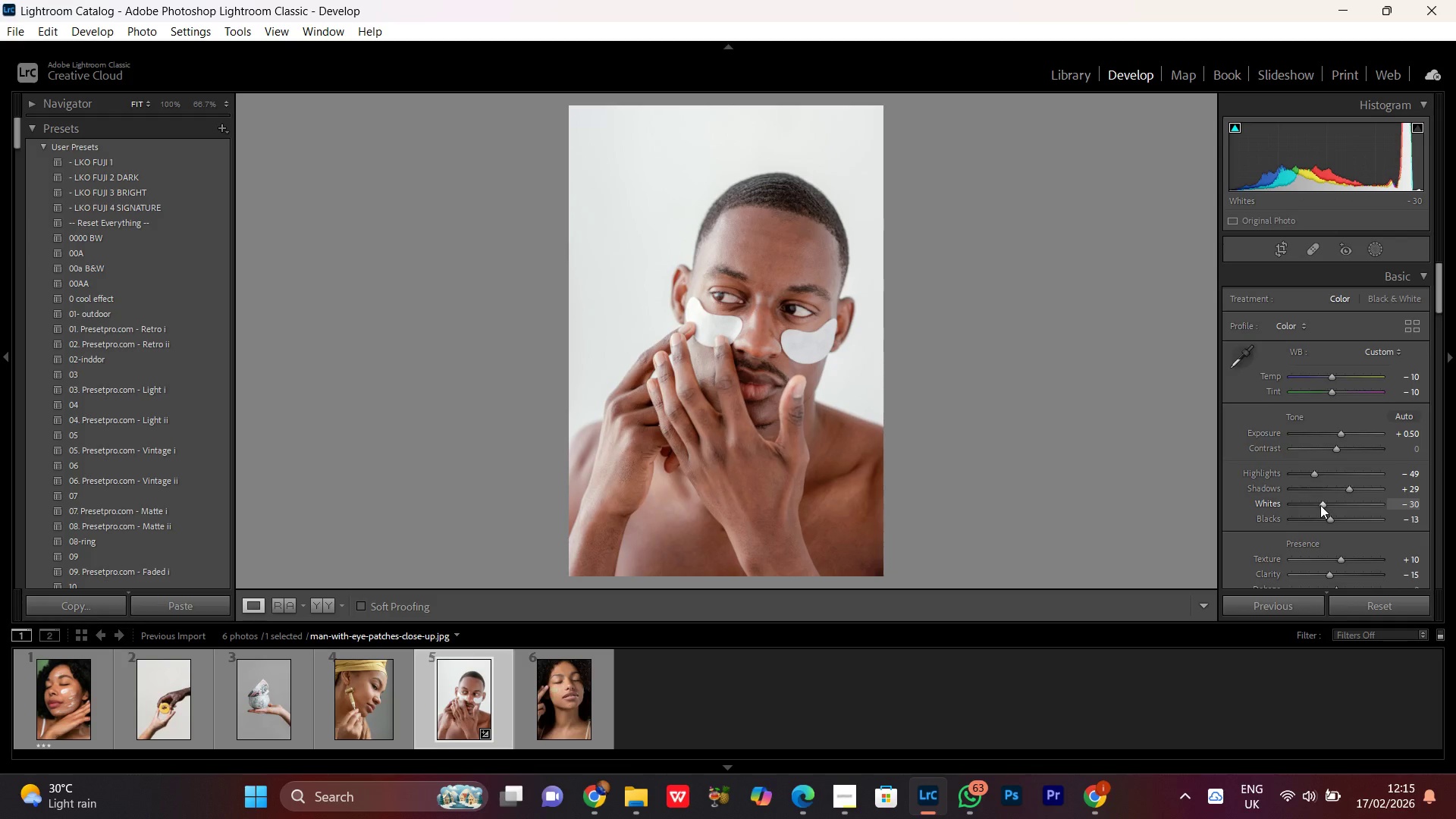 
scroll: coordinate [1320, 505], scroll_direction: up, amount: 1.0
 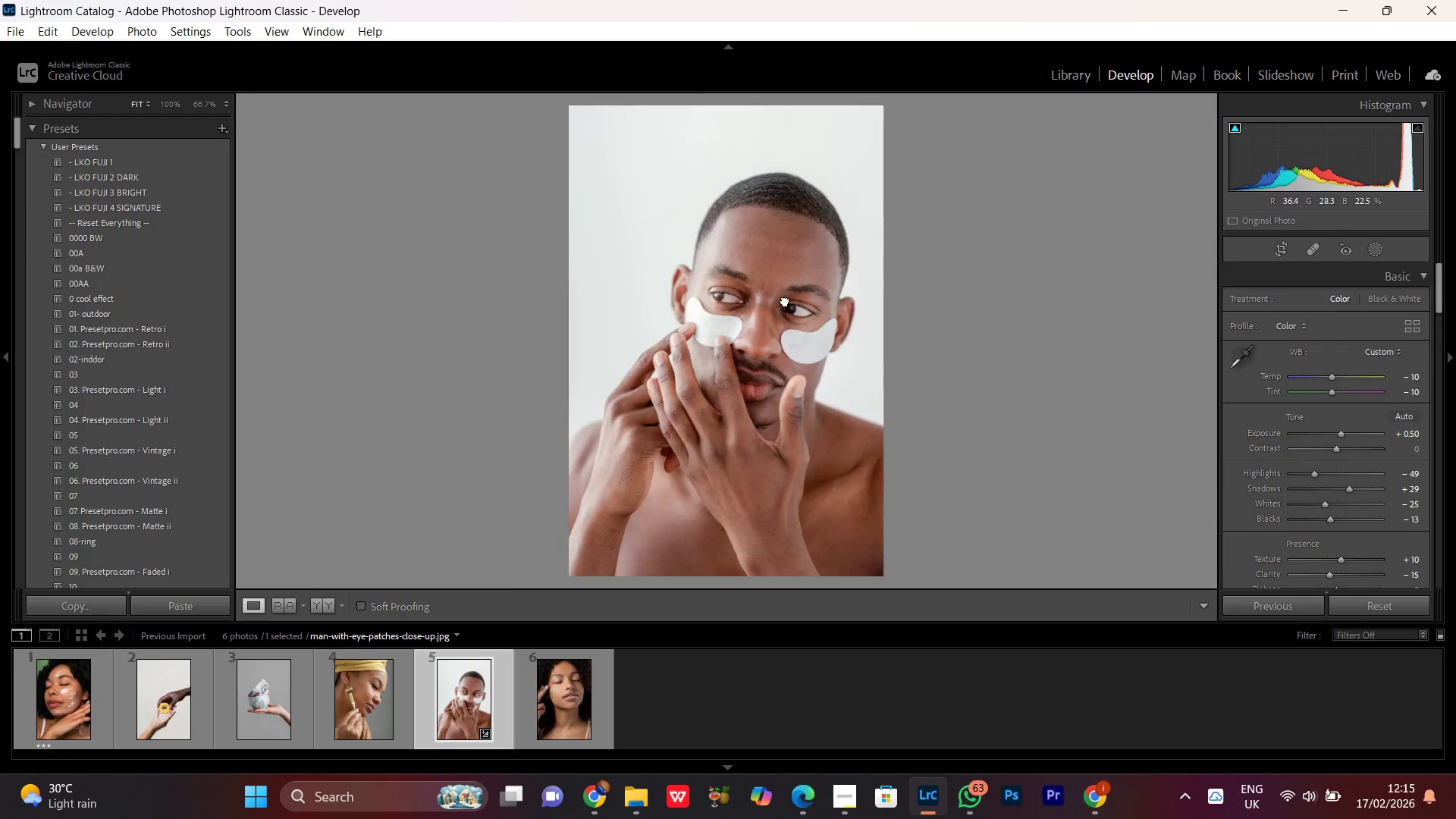 
double_click([785, 300])
 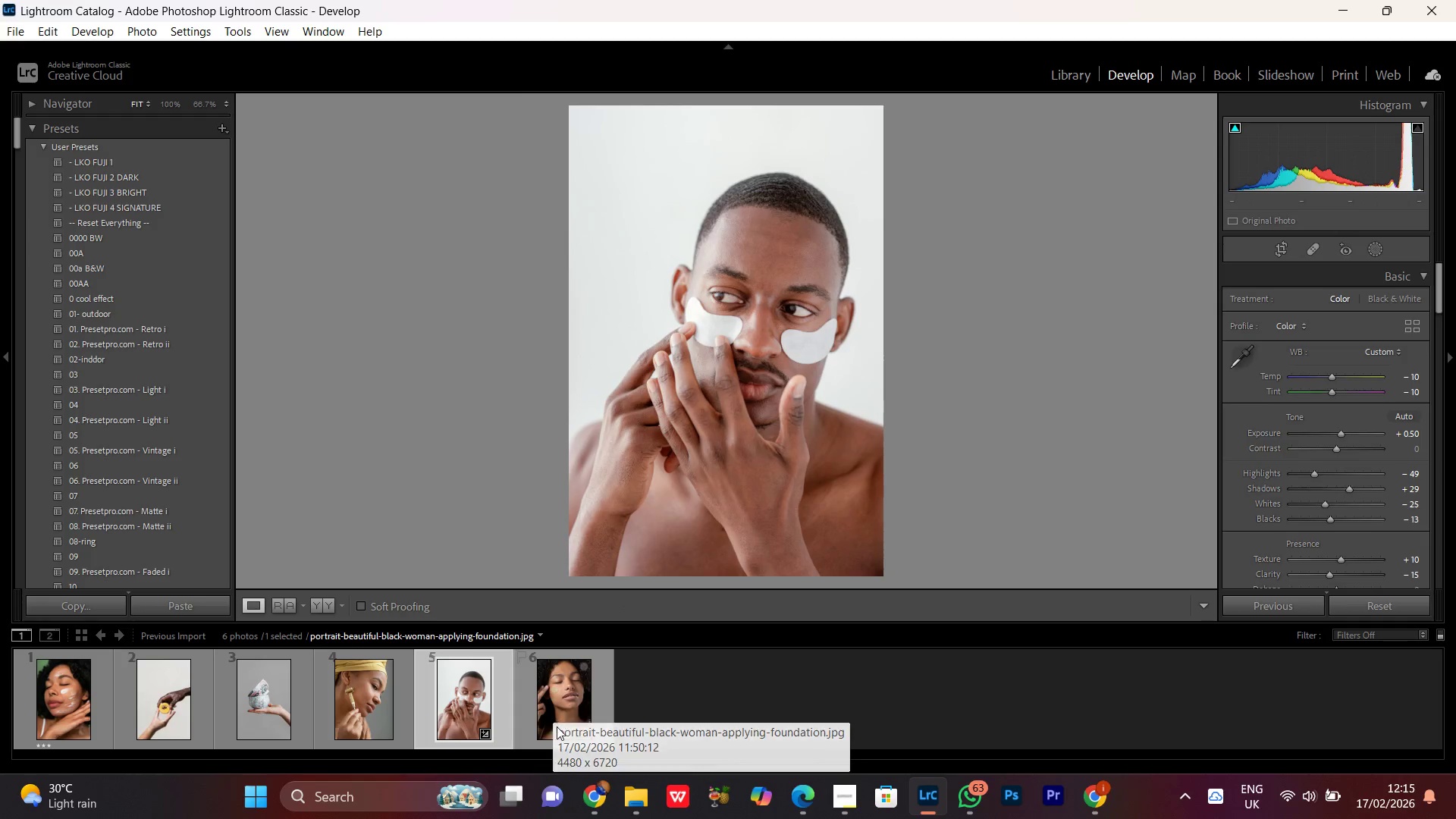 
key(Control+C)
 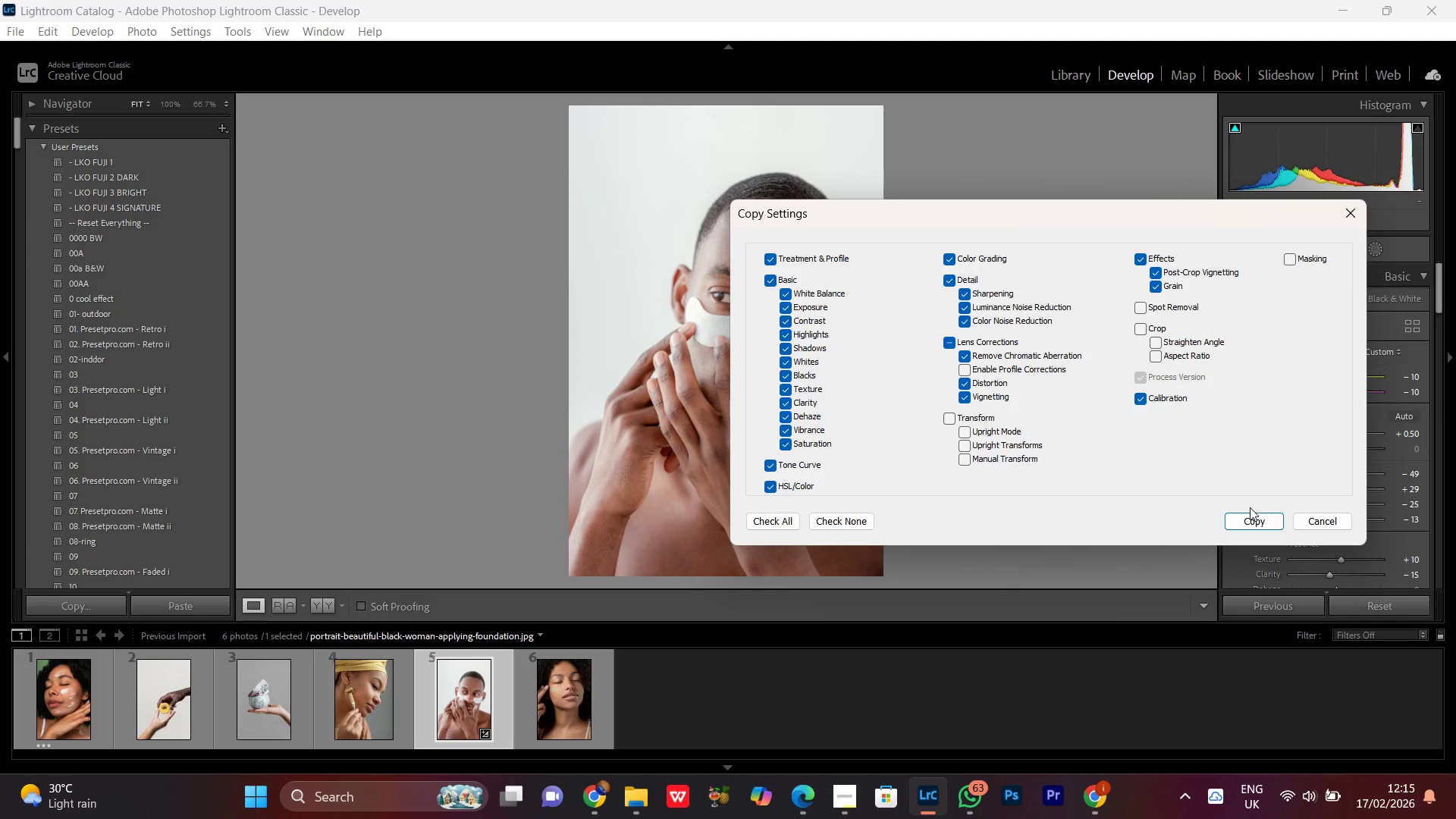 
double_click([1247, 511])
 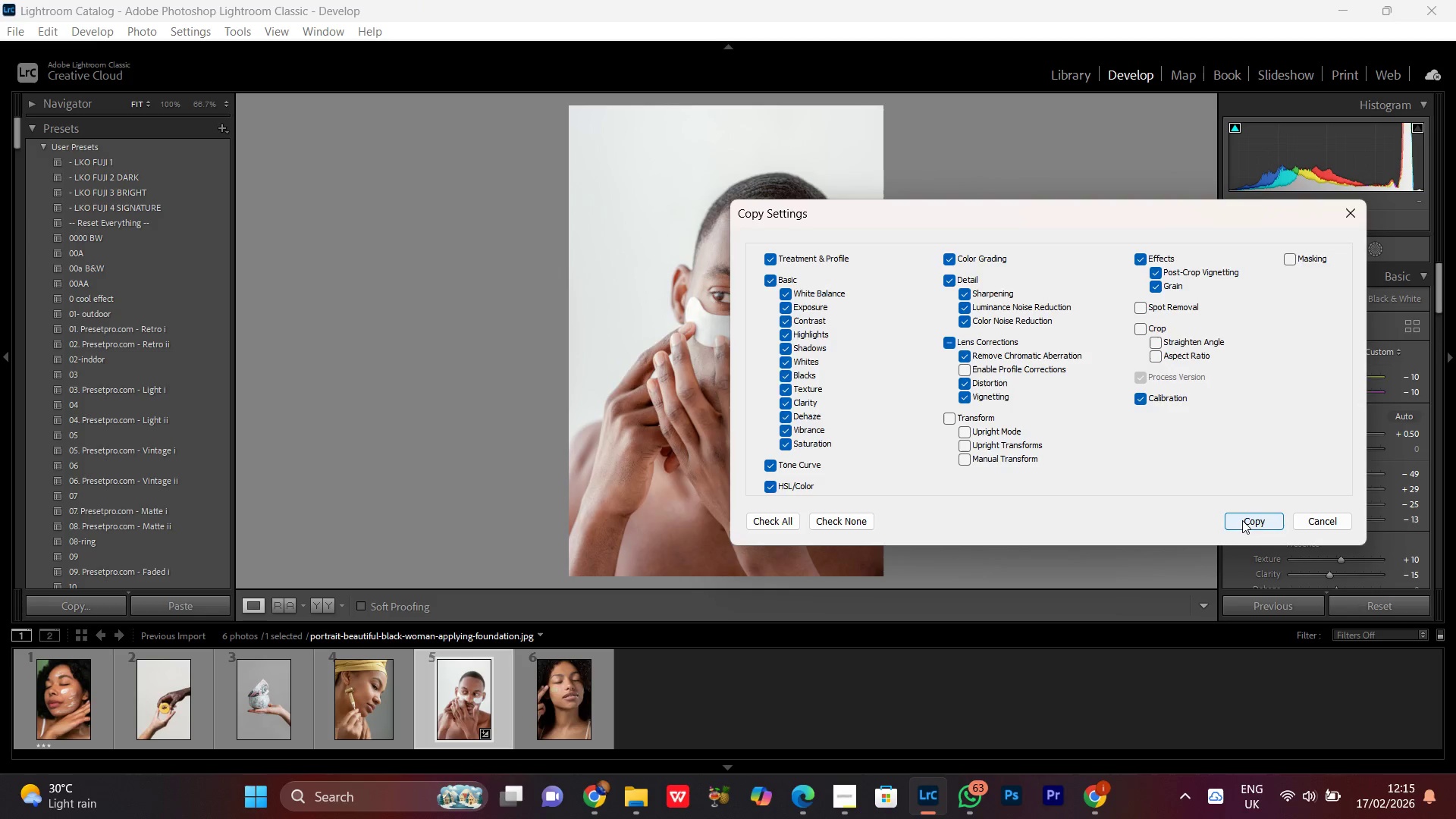 
triple_click([1242, 520])
 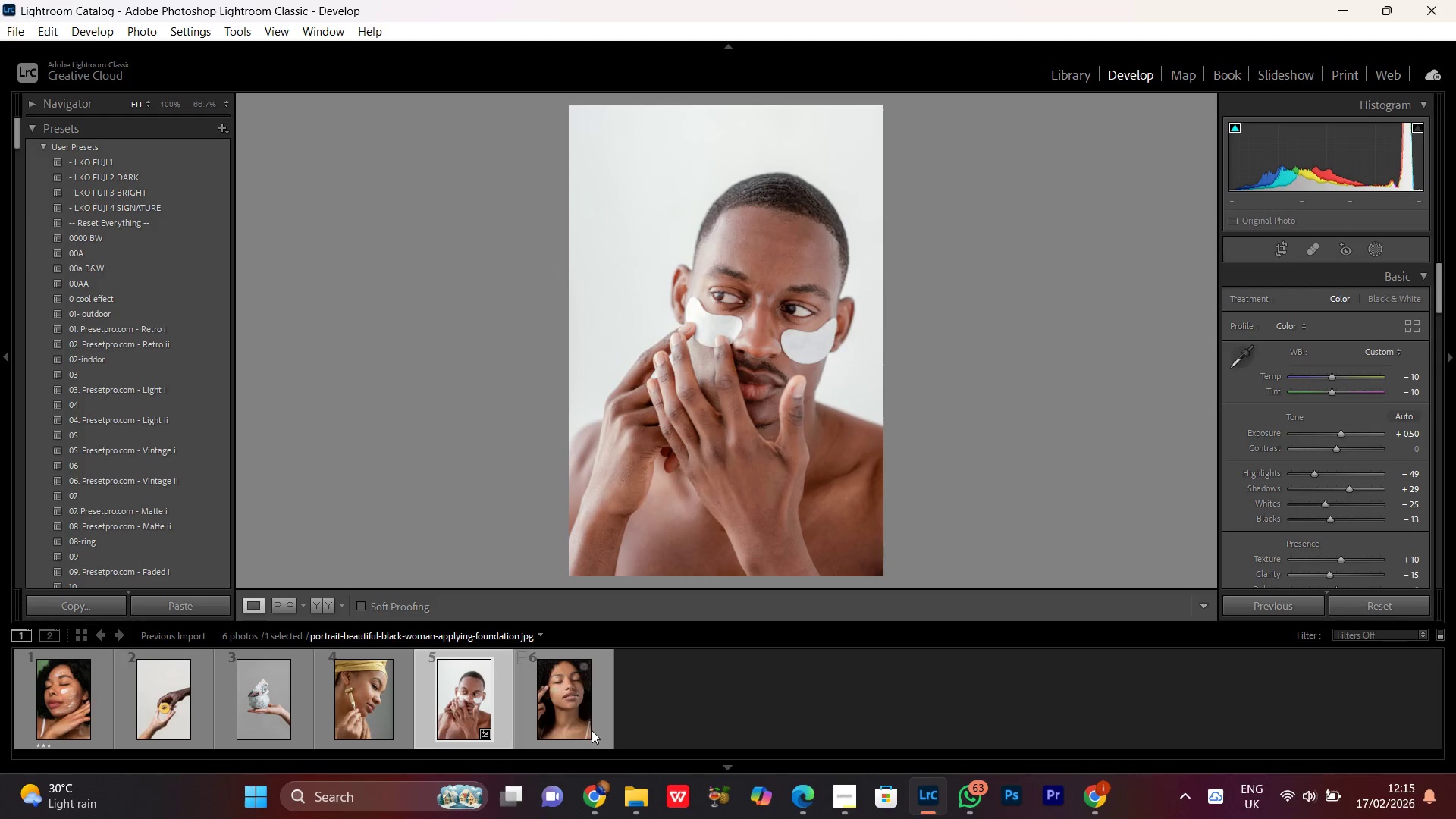 
double_click([592, 730])
 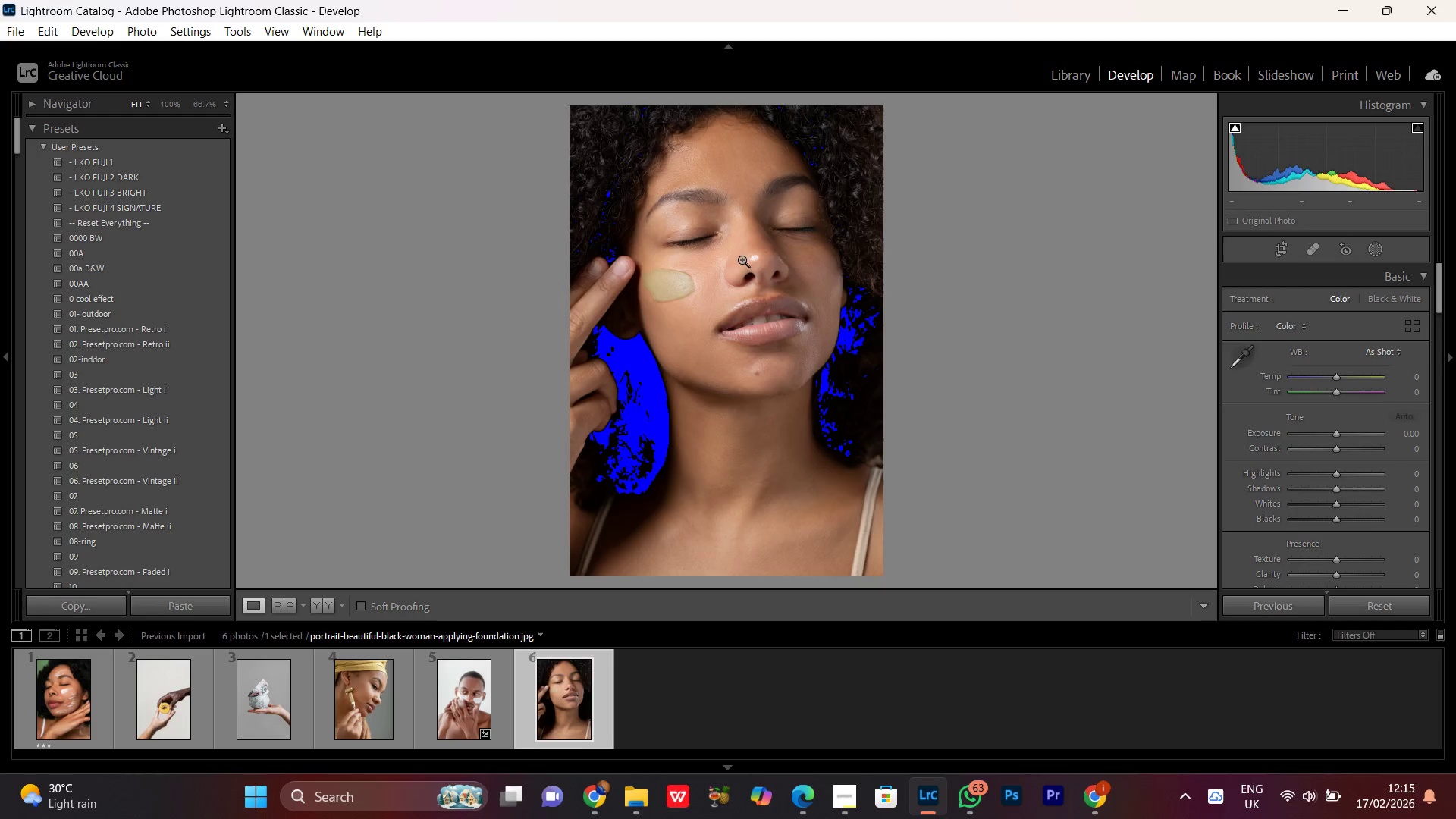 
key(Control+V)
 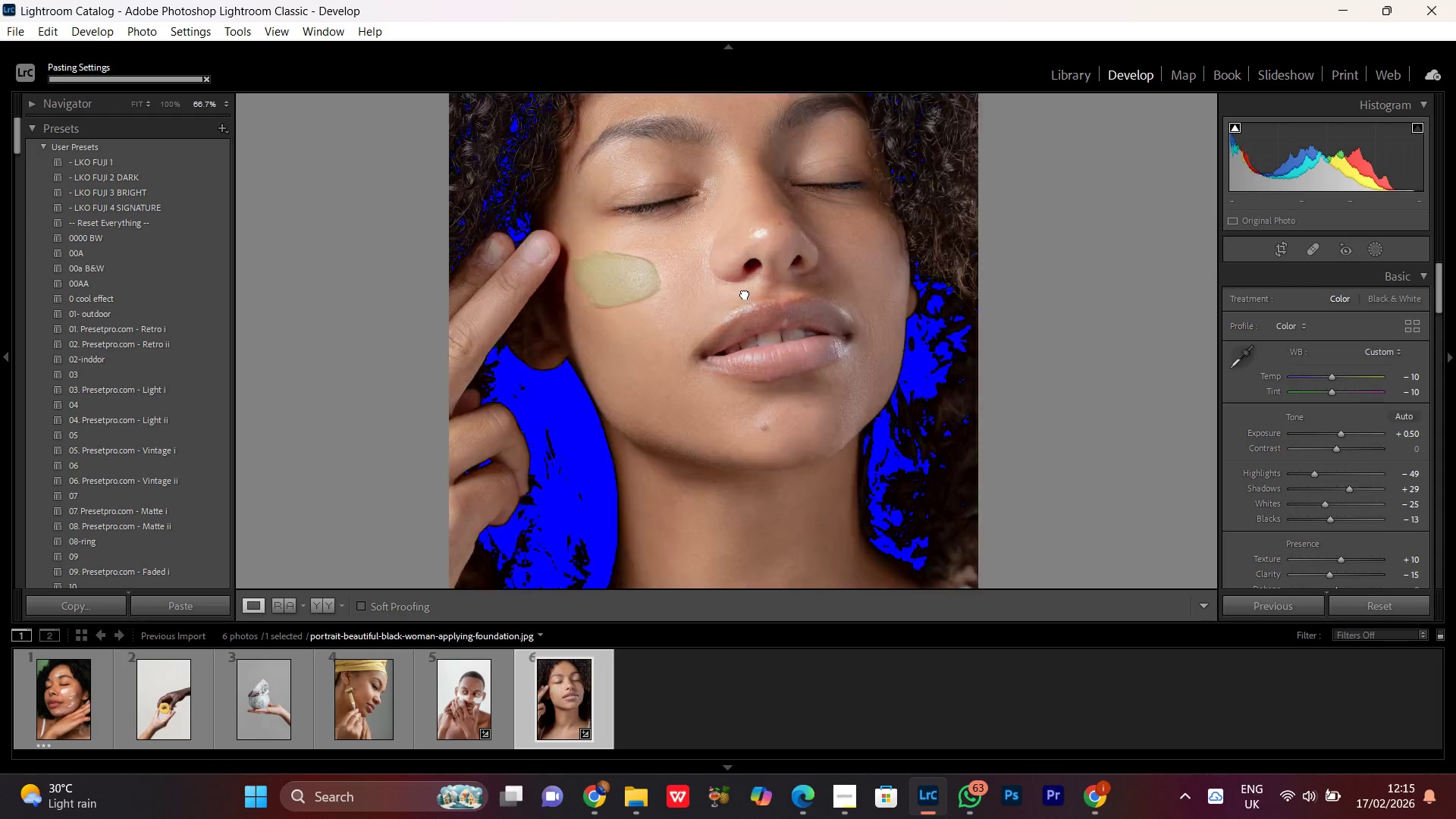 
double_click([744, 285])
 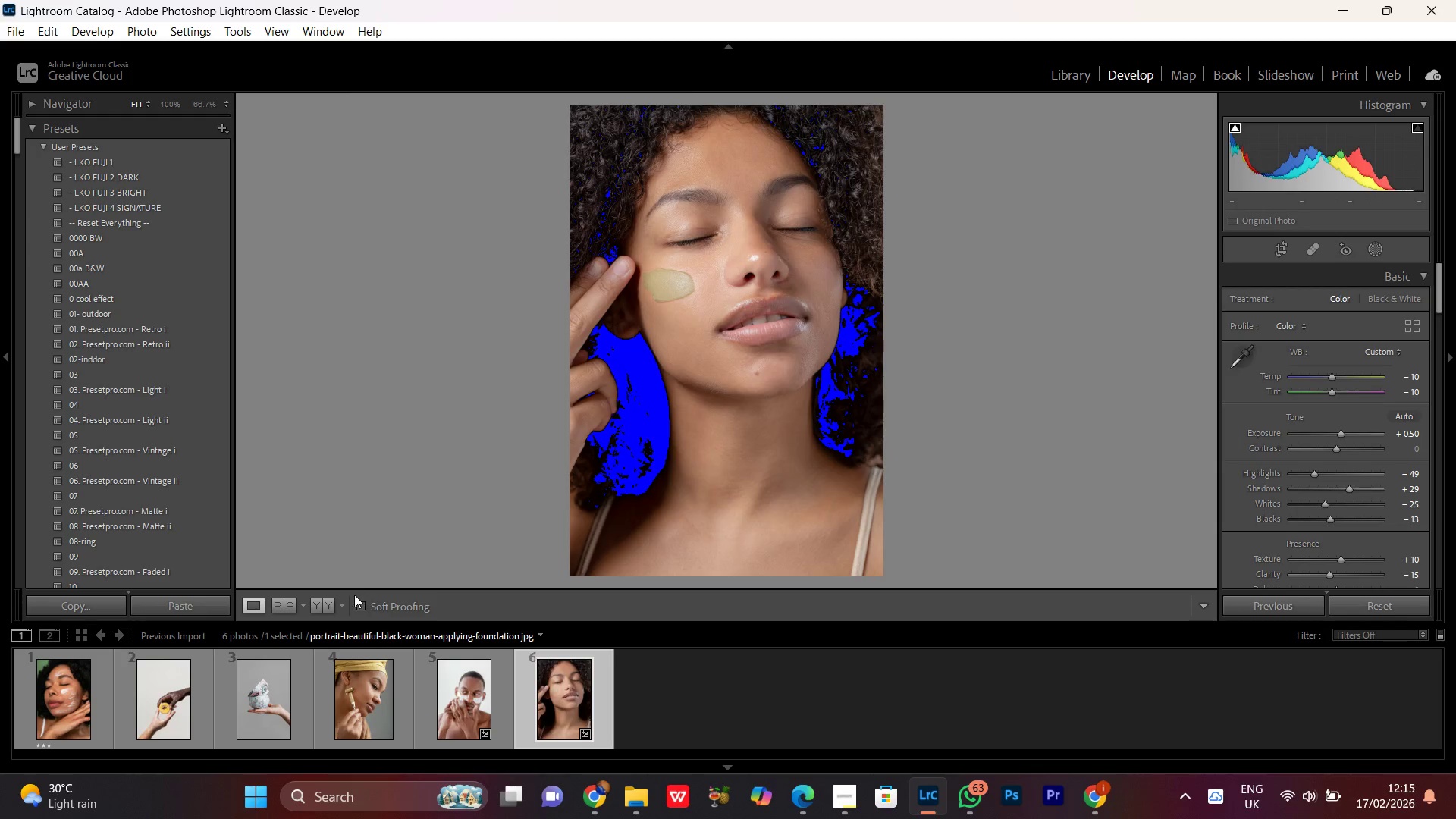 
left_click([333, 604])
 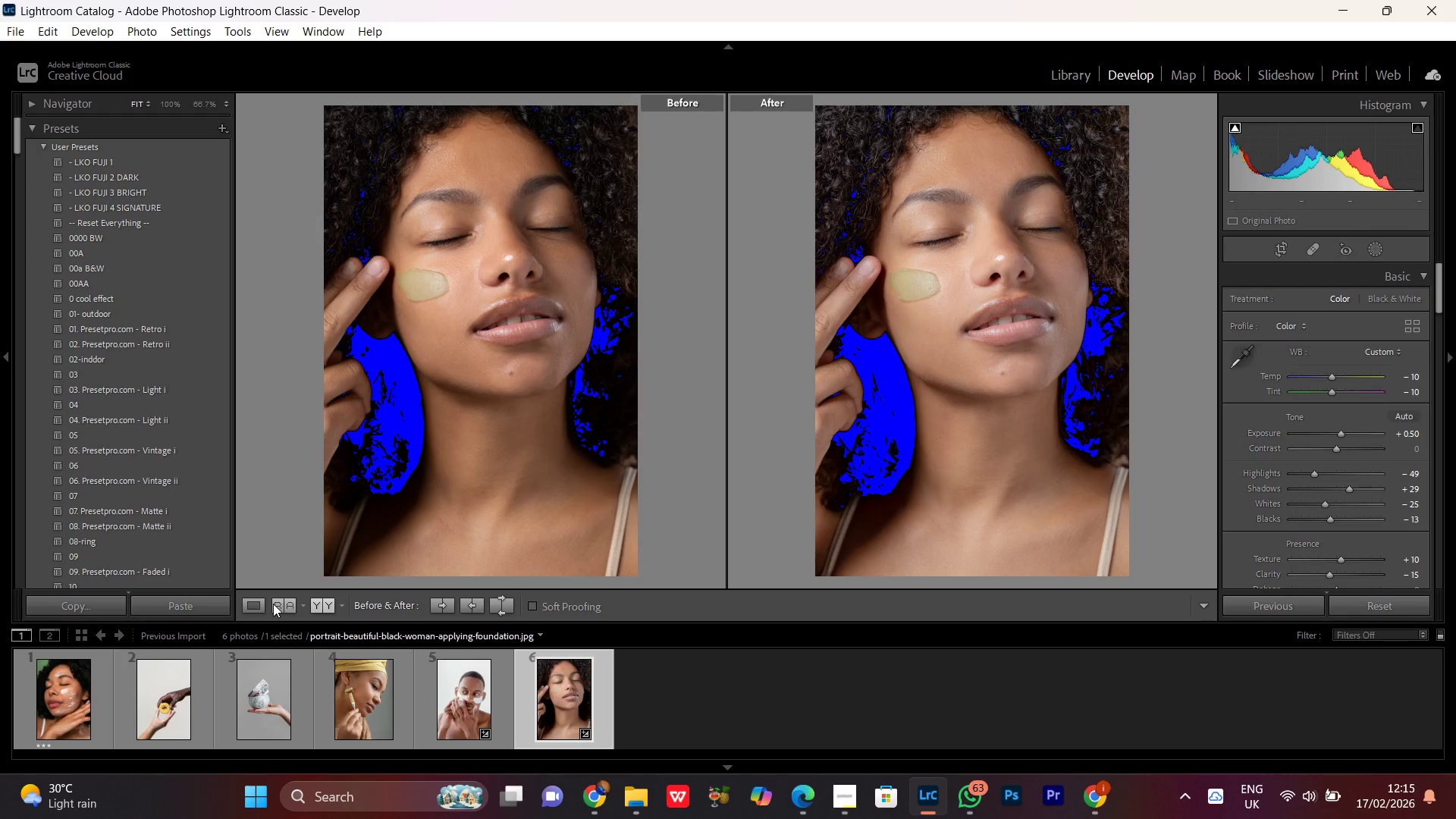 
left_click([253, 603])
 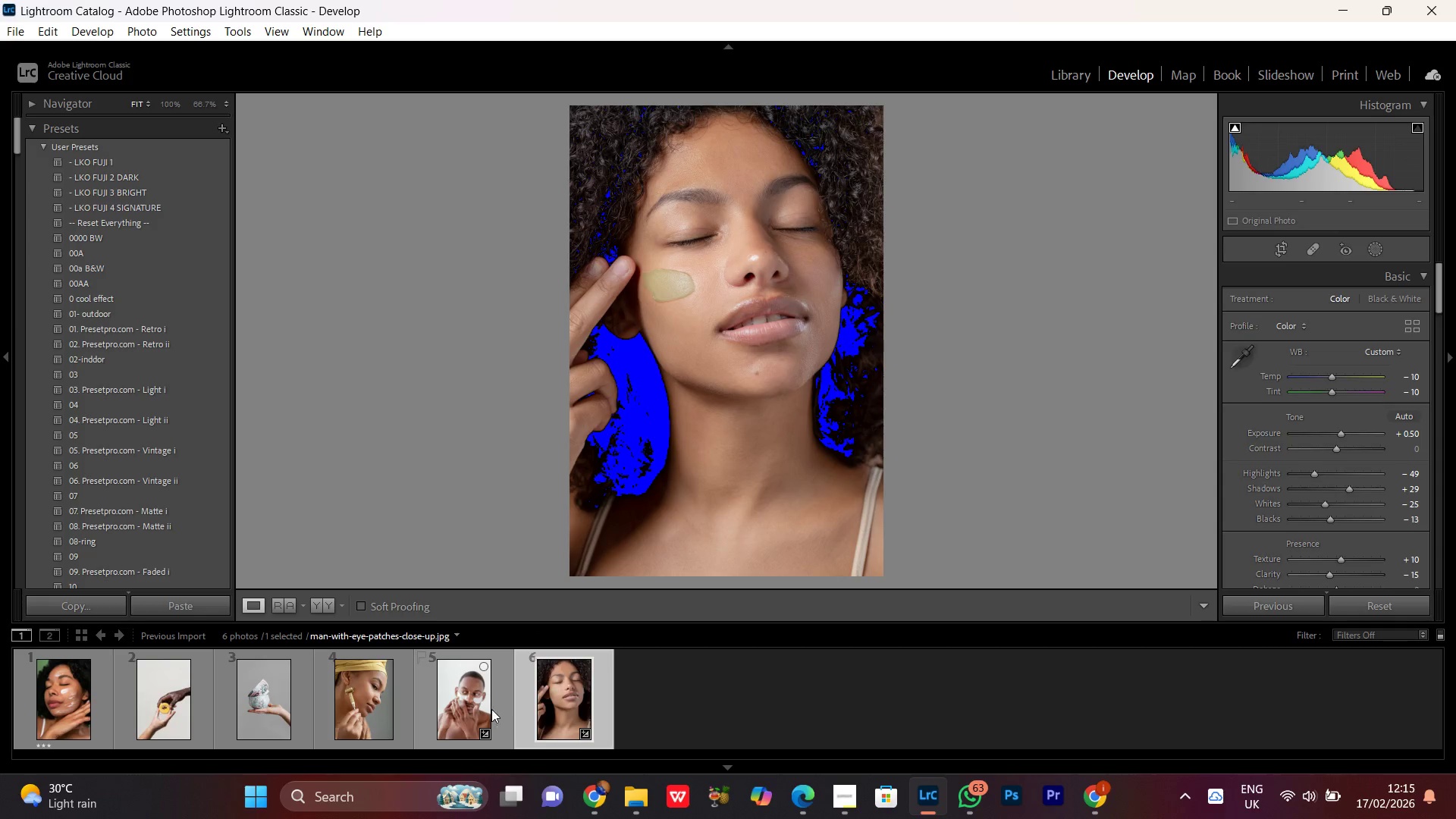 
double_click([485, 701])
 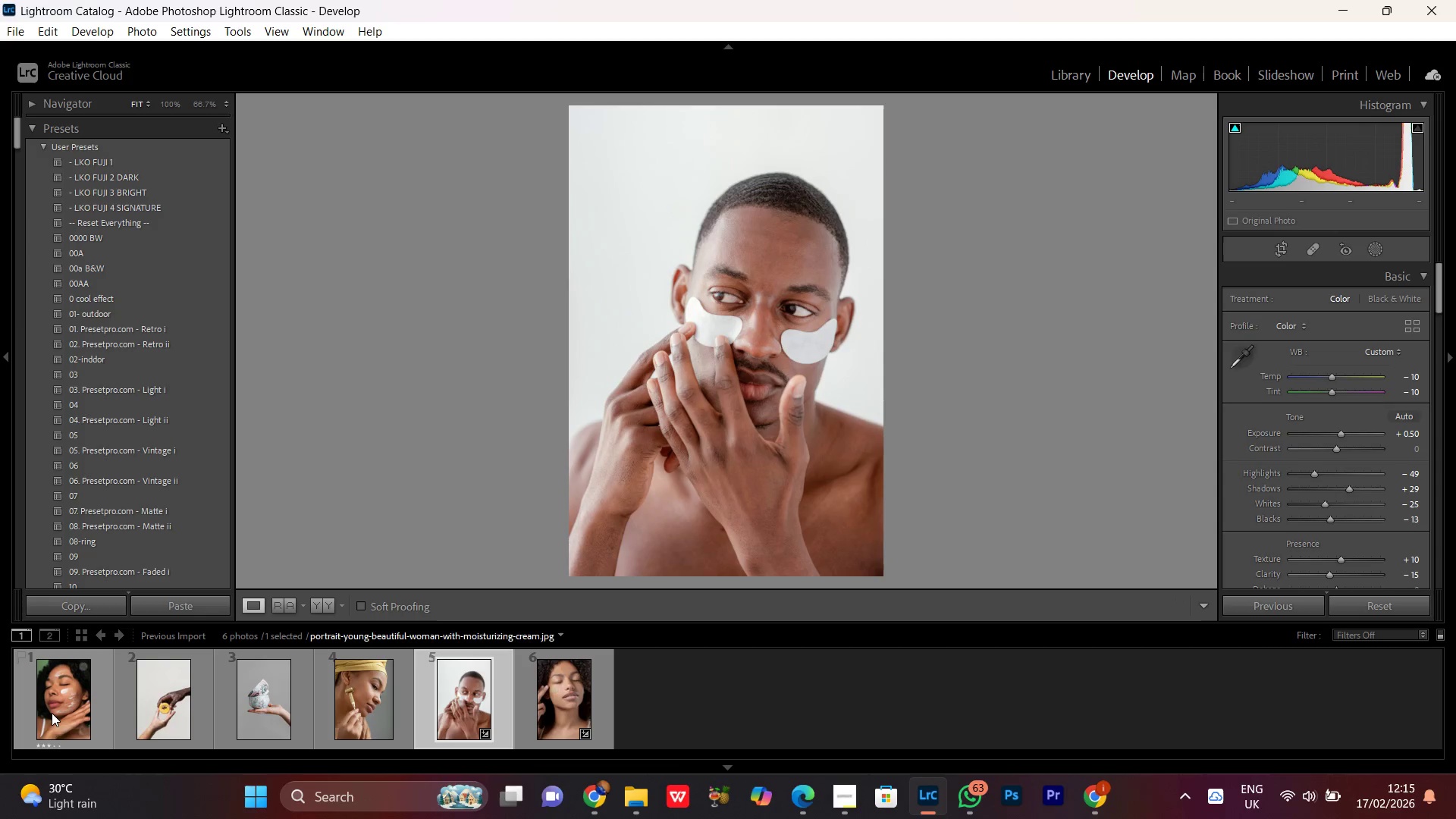 
hold_key(key=ShiftLeft, duration=0.34)
left_click([54, 712])
 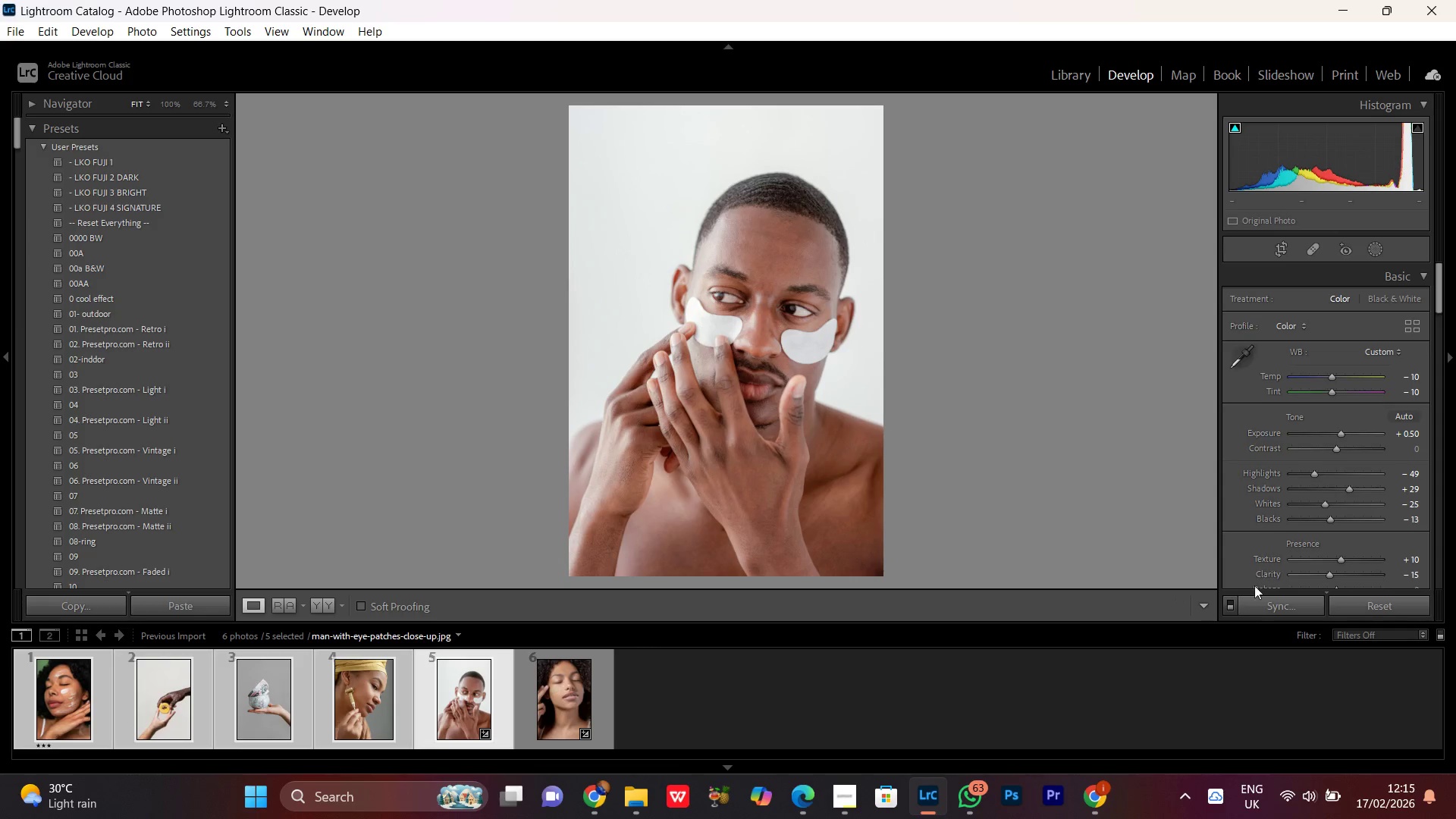 
left_click([1274, 609])
 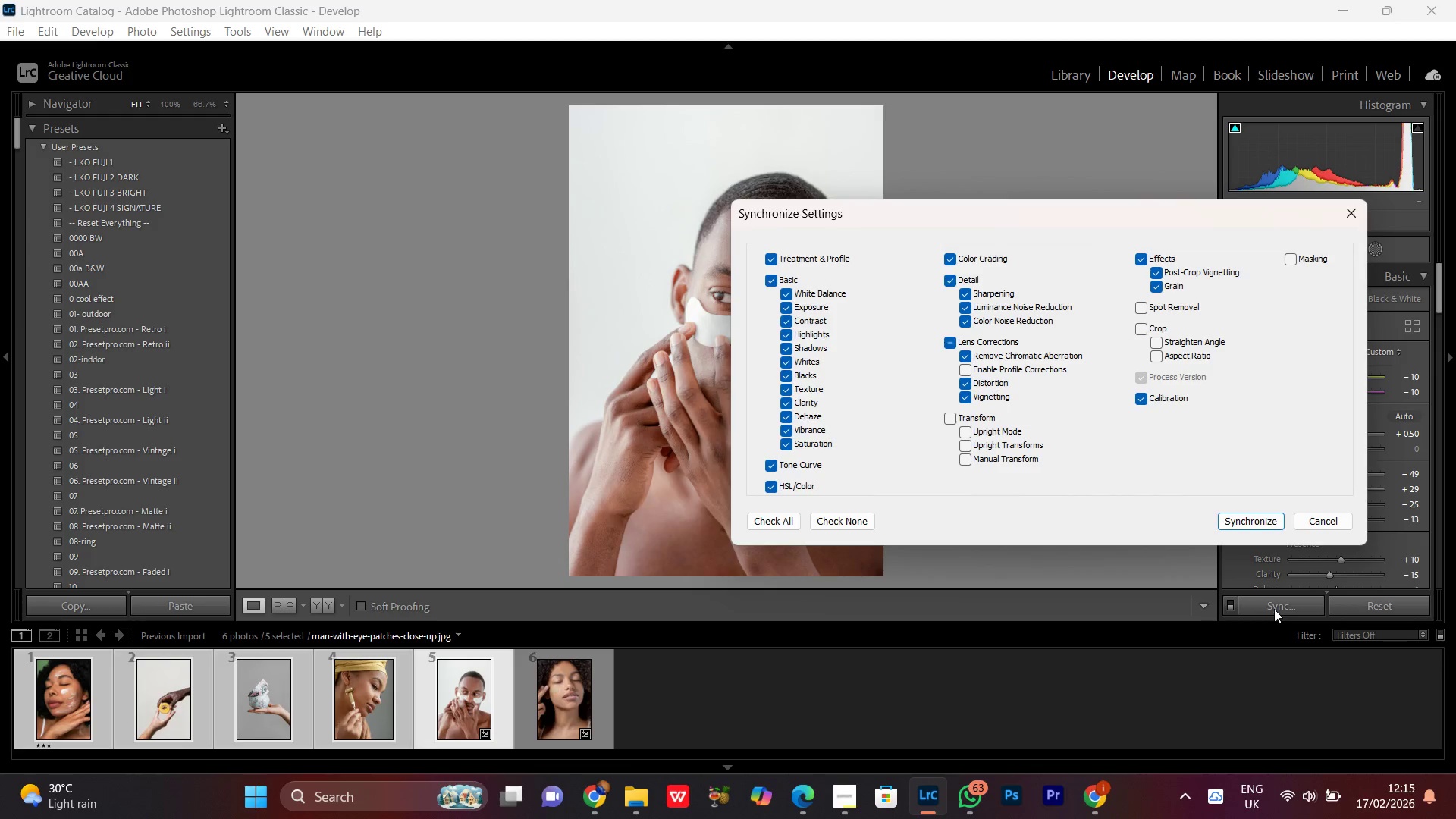 
key(Enter)
 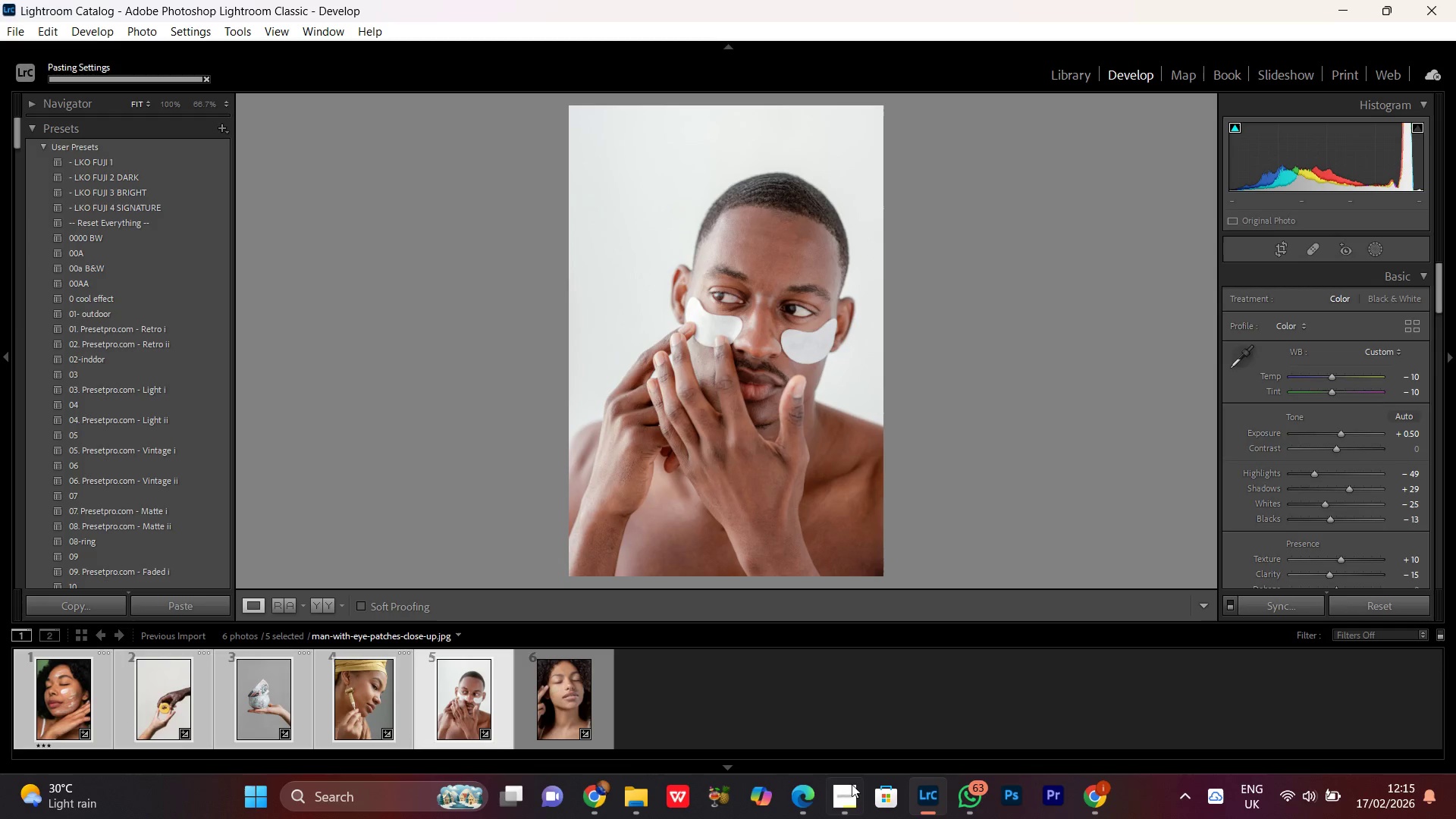 
left_click([851, 793])